 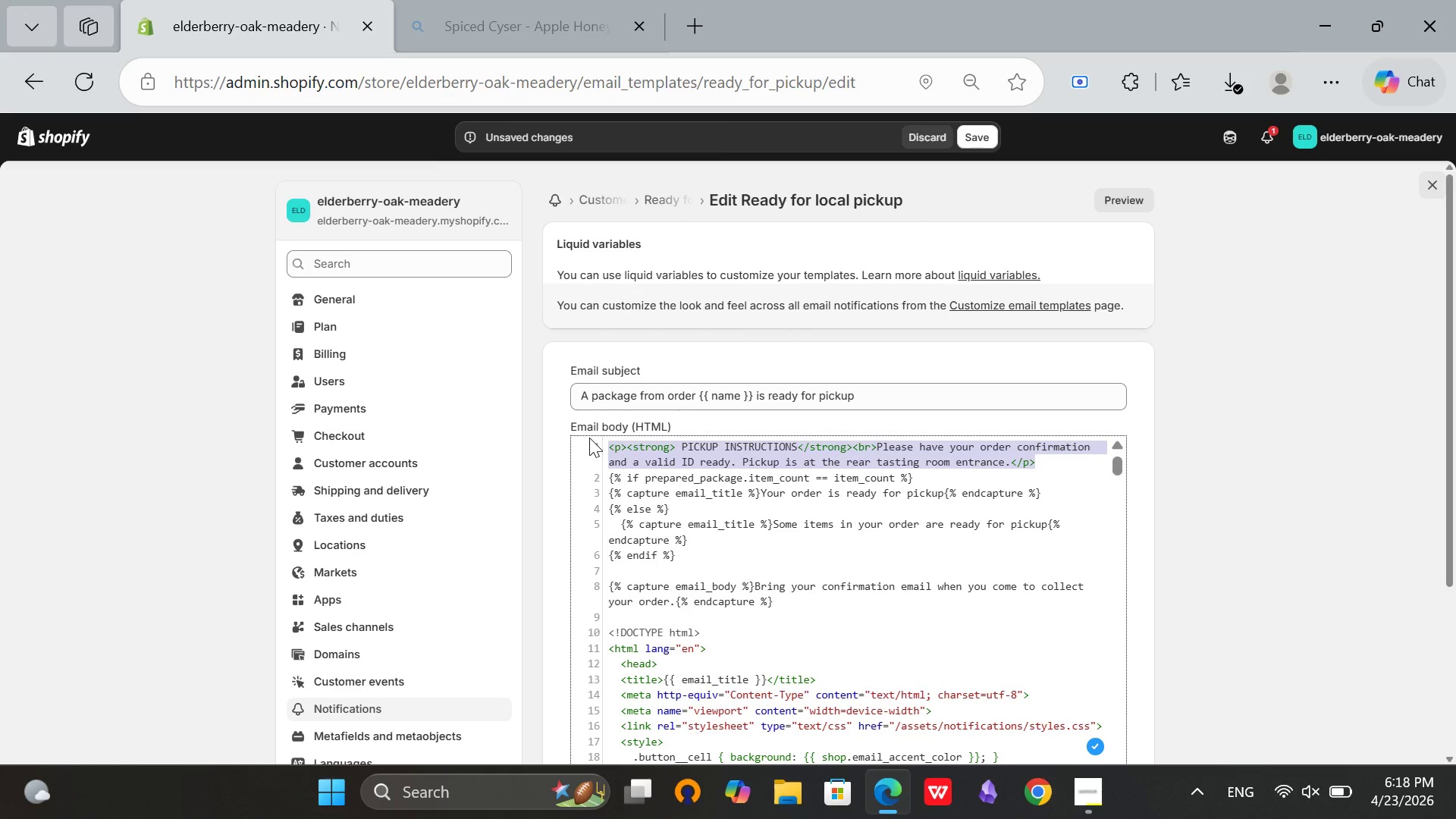 
key(Control+C)
 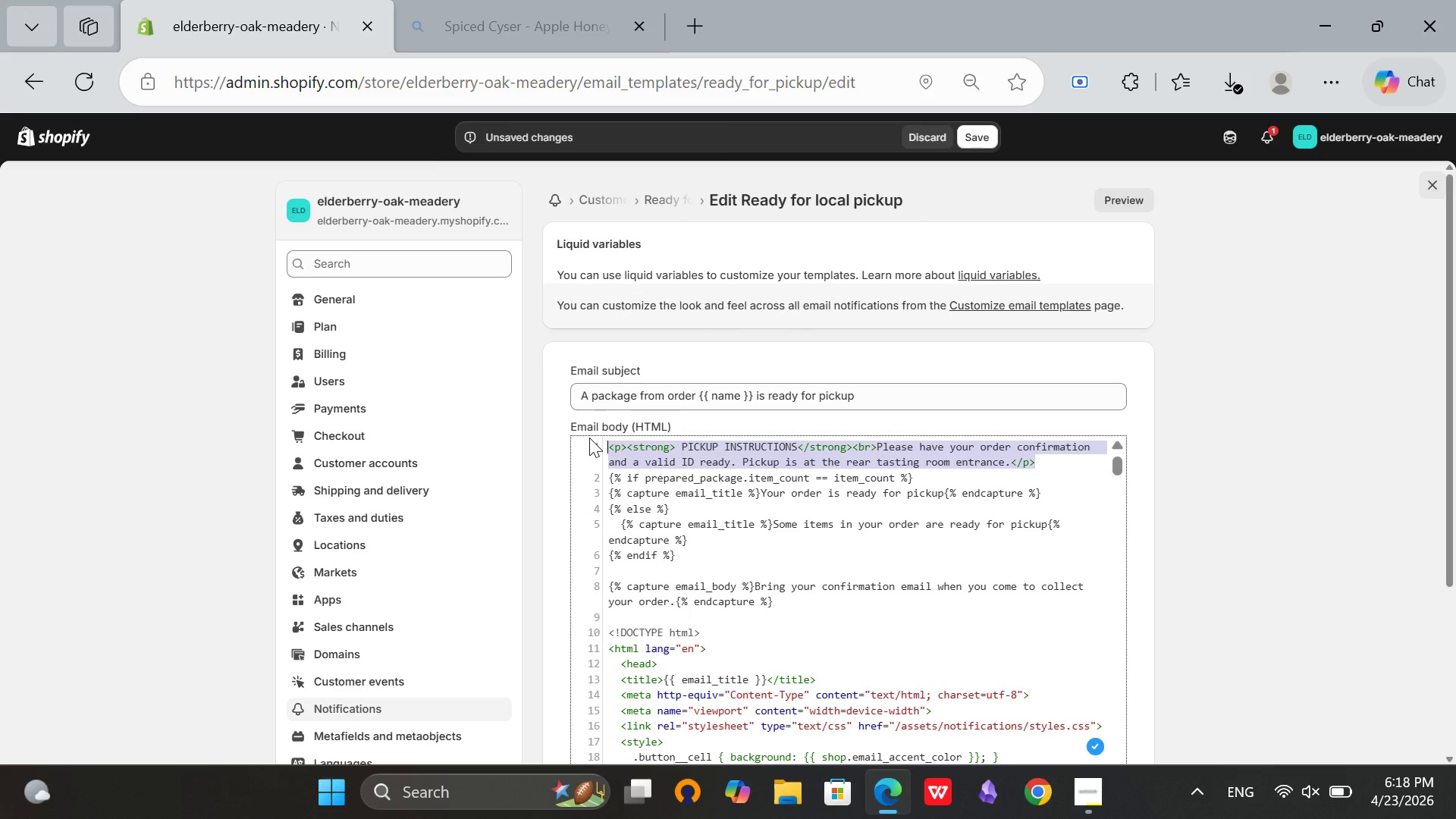 
key(Backspace)
 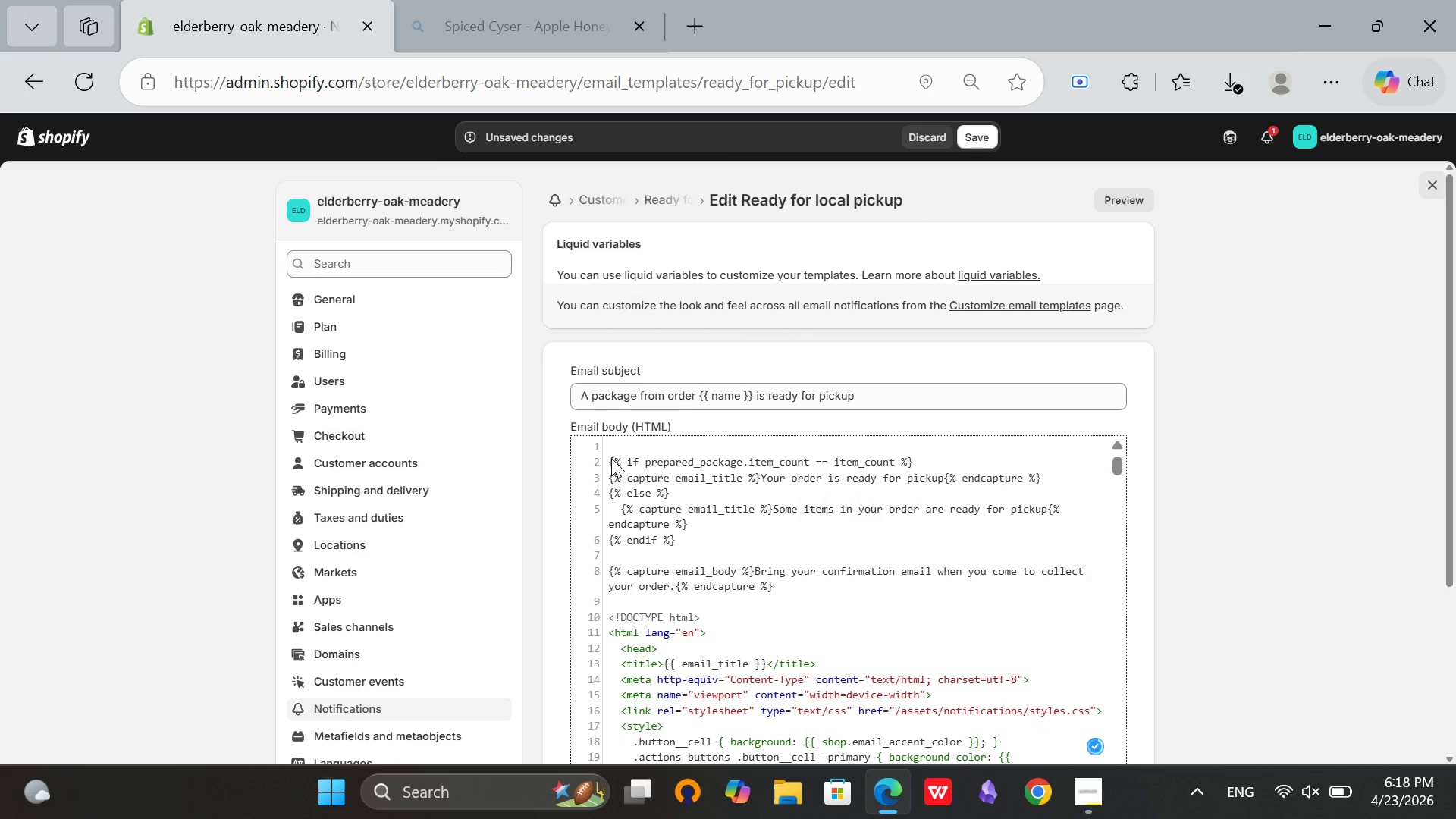 
left_click([608, 458])
 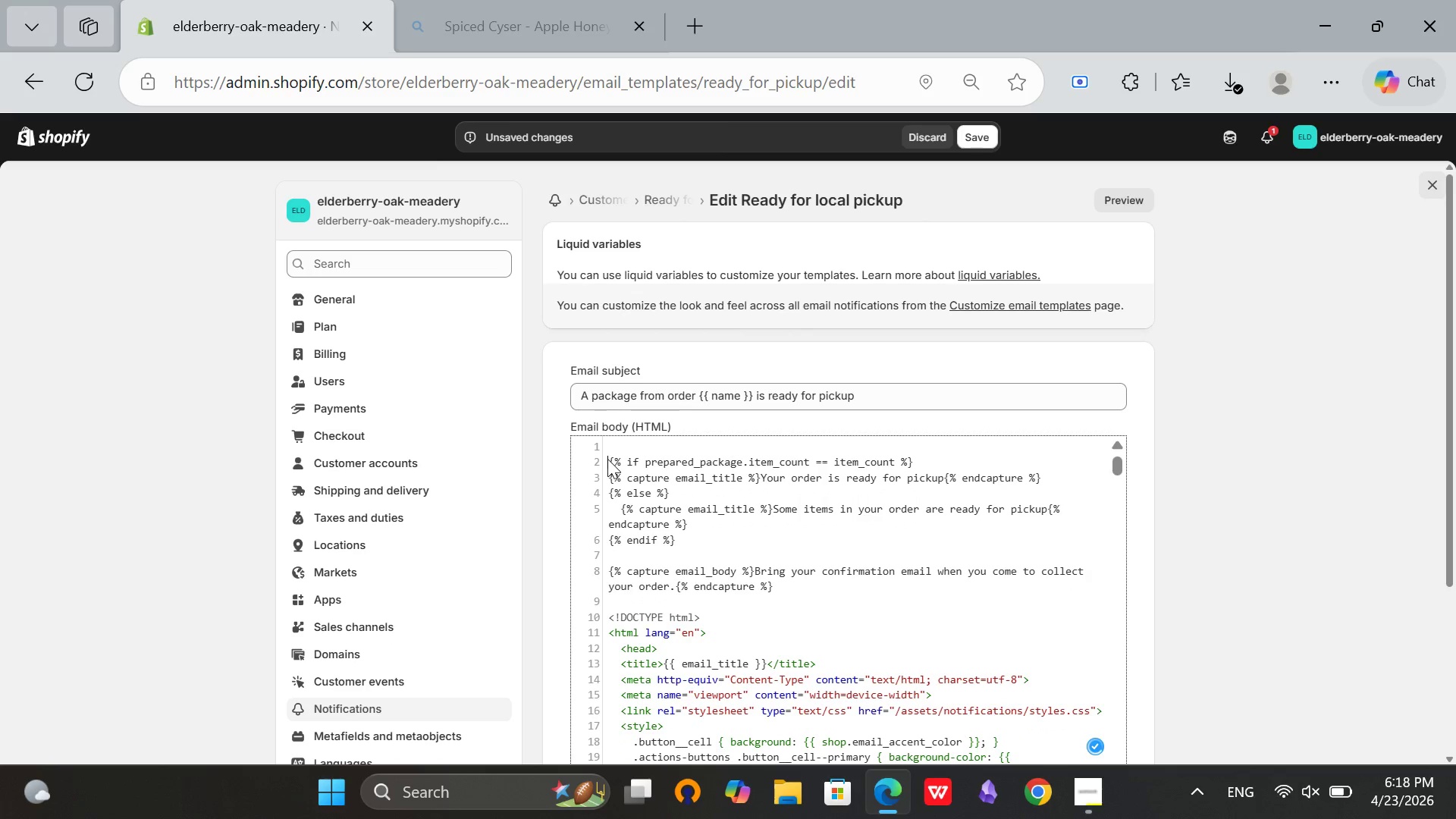 
key(Backspace)
 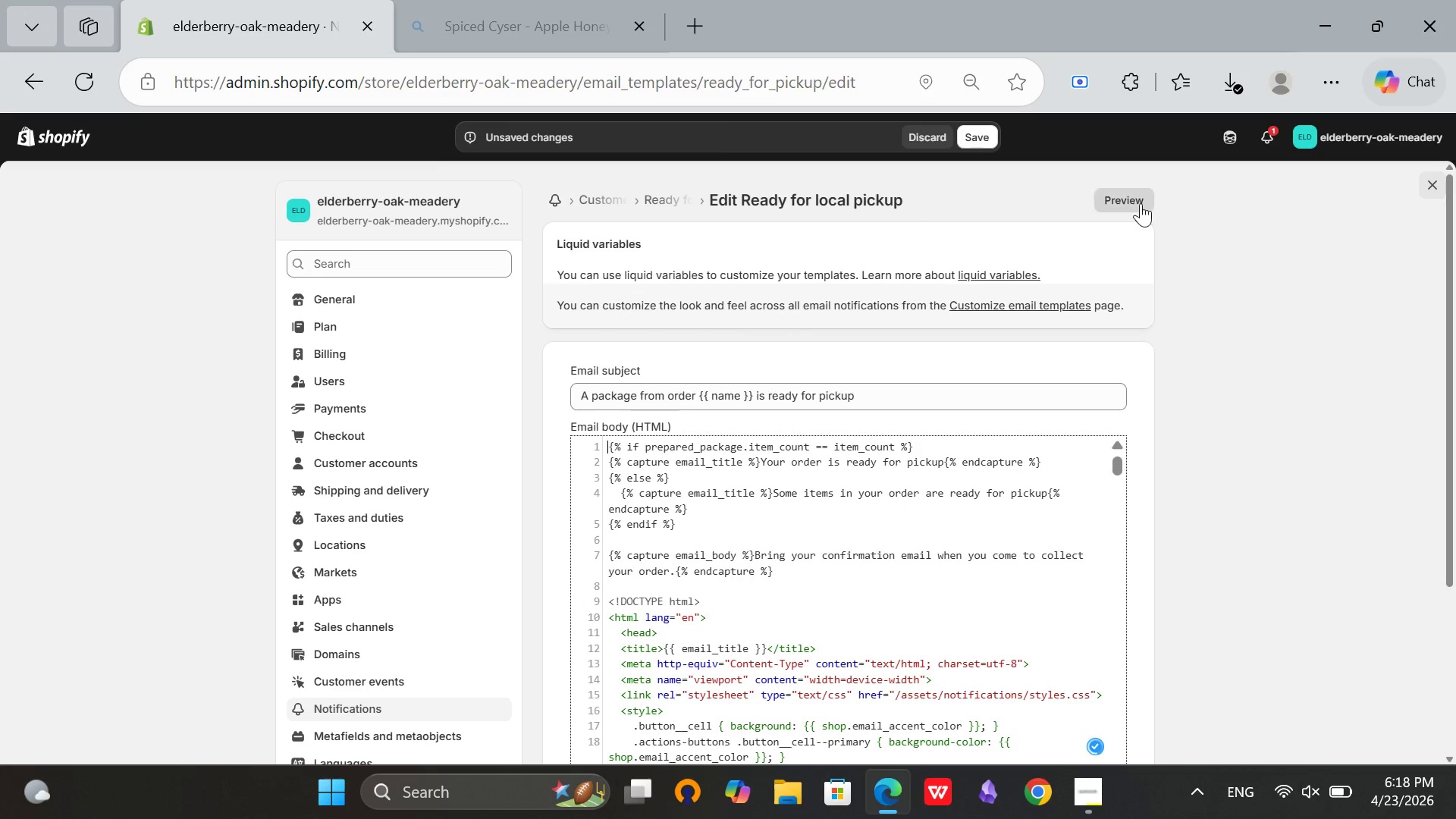 
left_click([1141, 203])
 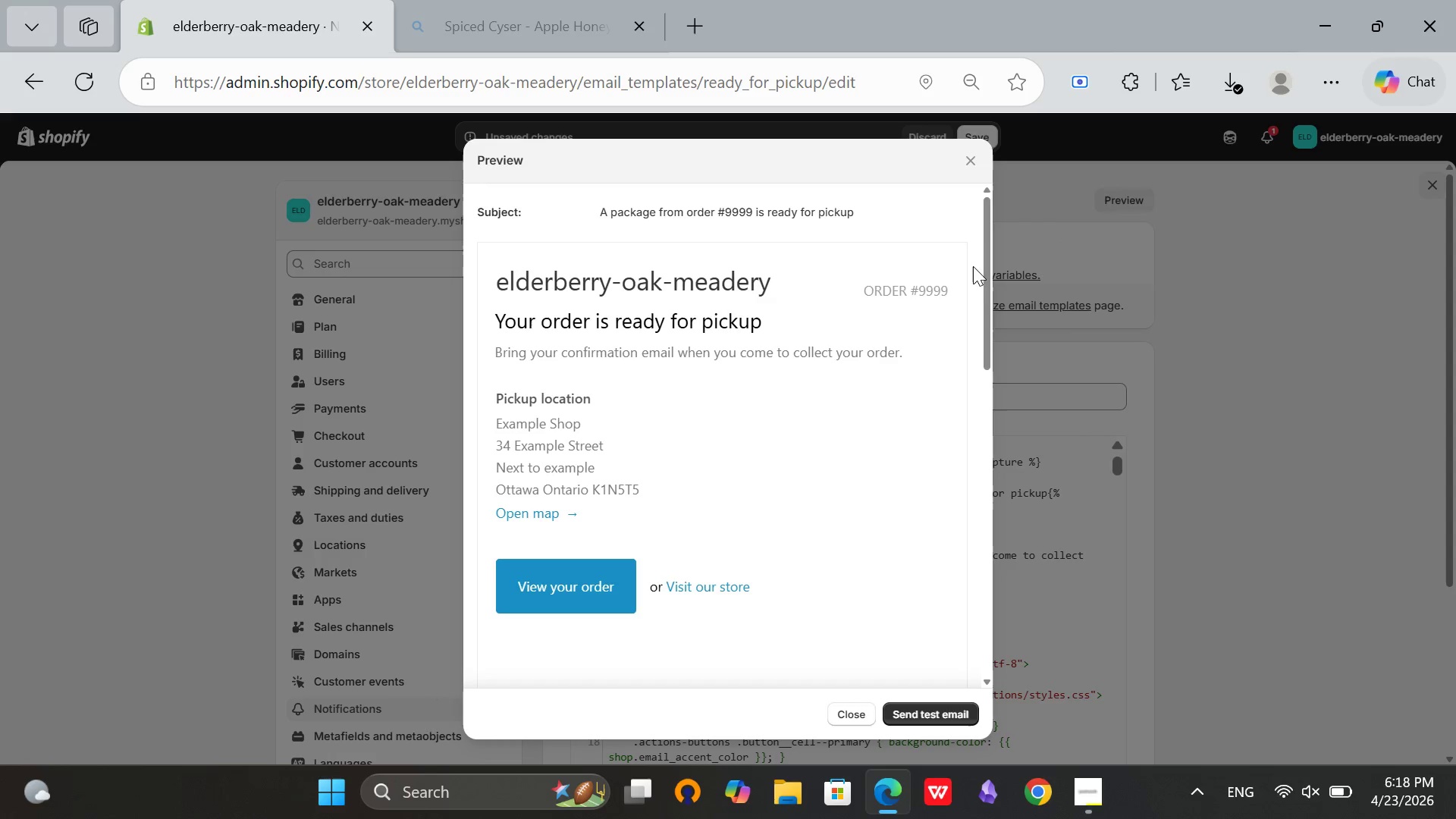 
left_click([972, 170])
 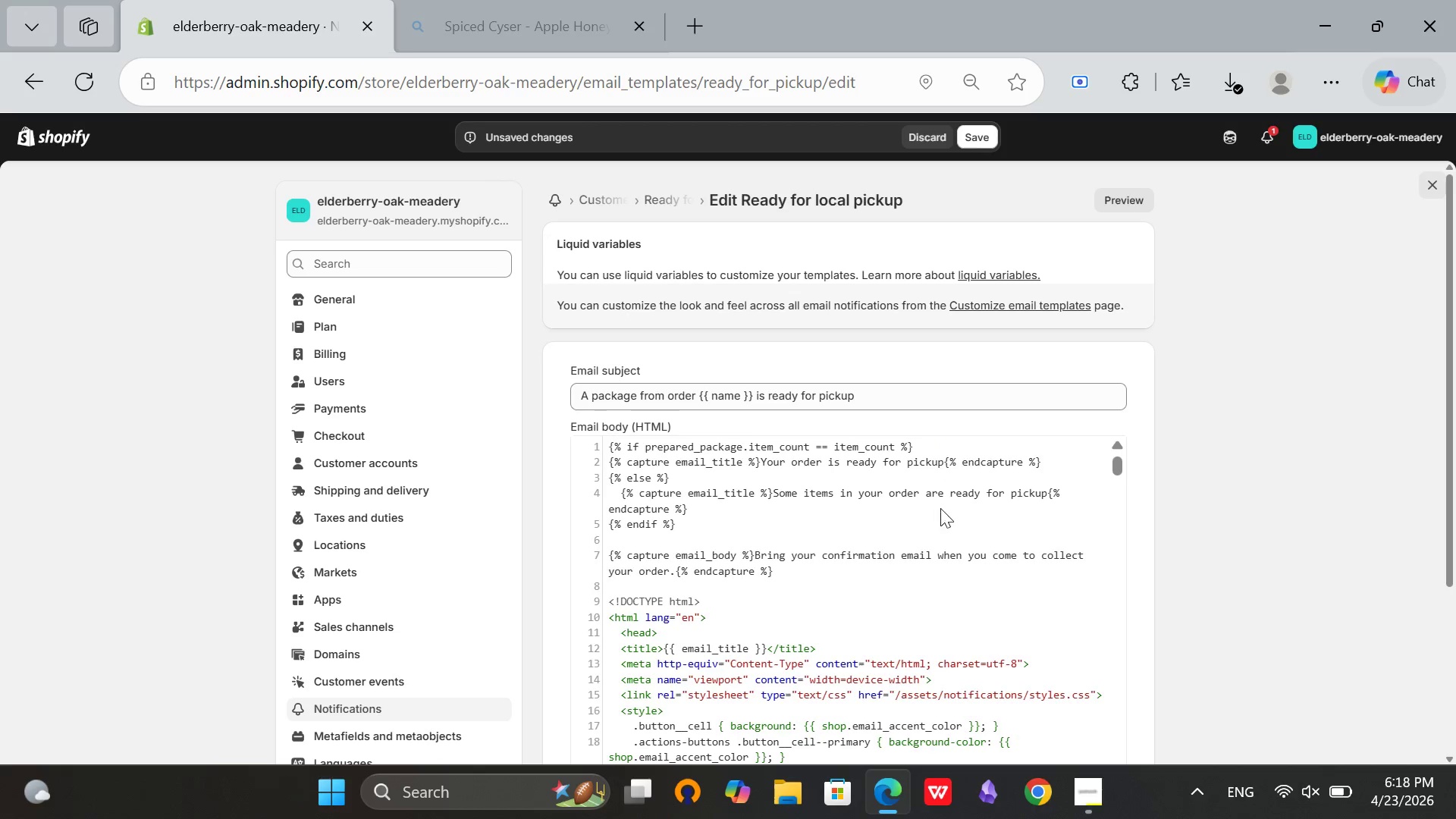 
scroll: coordinate [887, 493], scroll_direction: down, amount: 12.0
 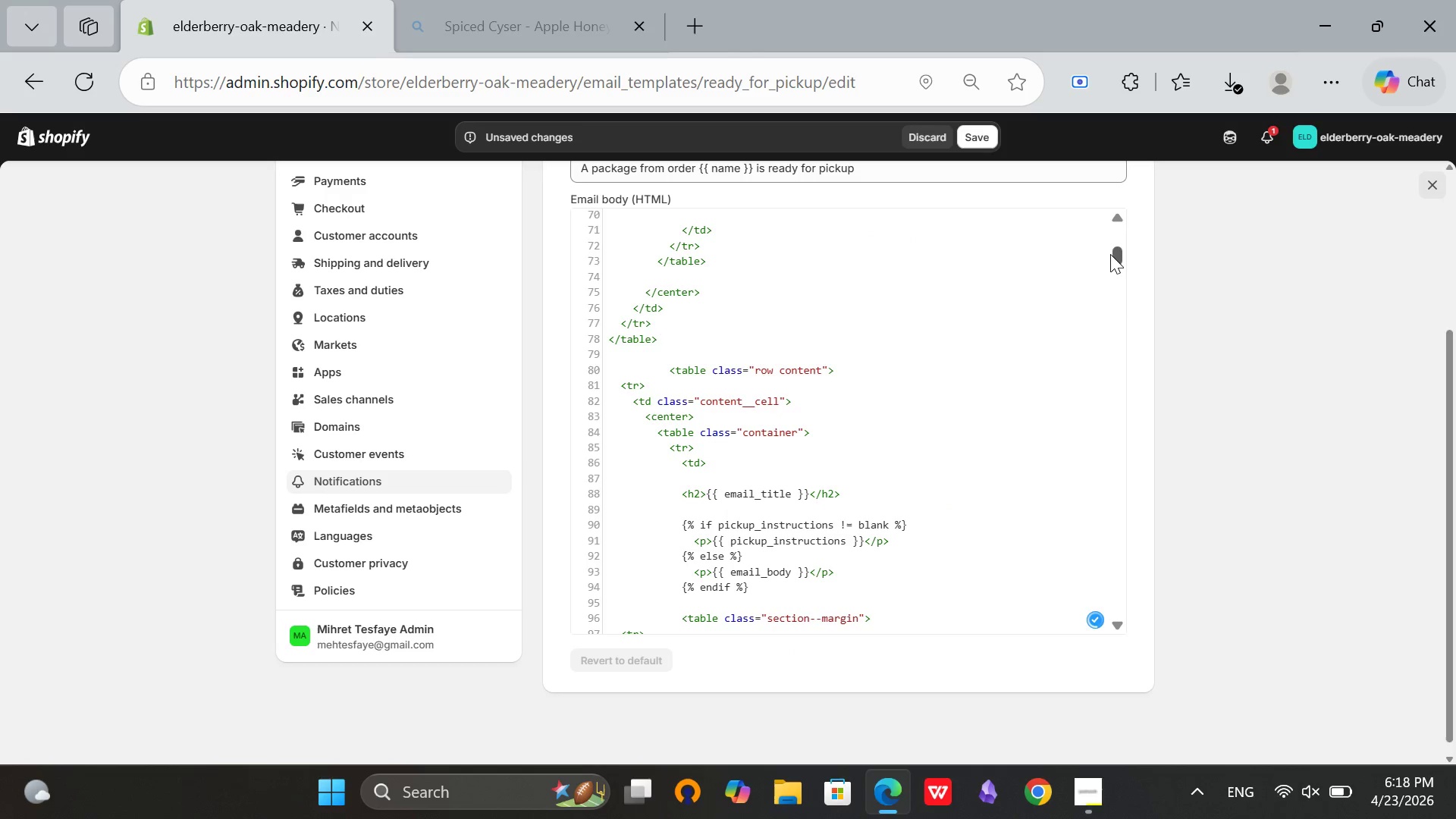 
left_click_drag(start_coordinate=[1112, 256], to_coordinate=[1149, 629])
 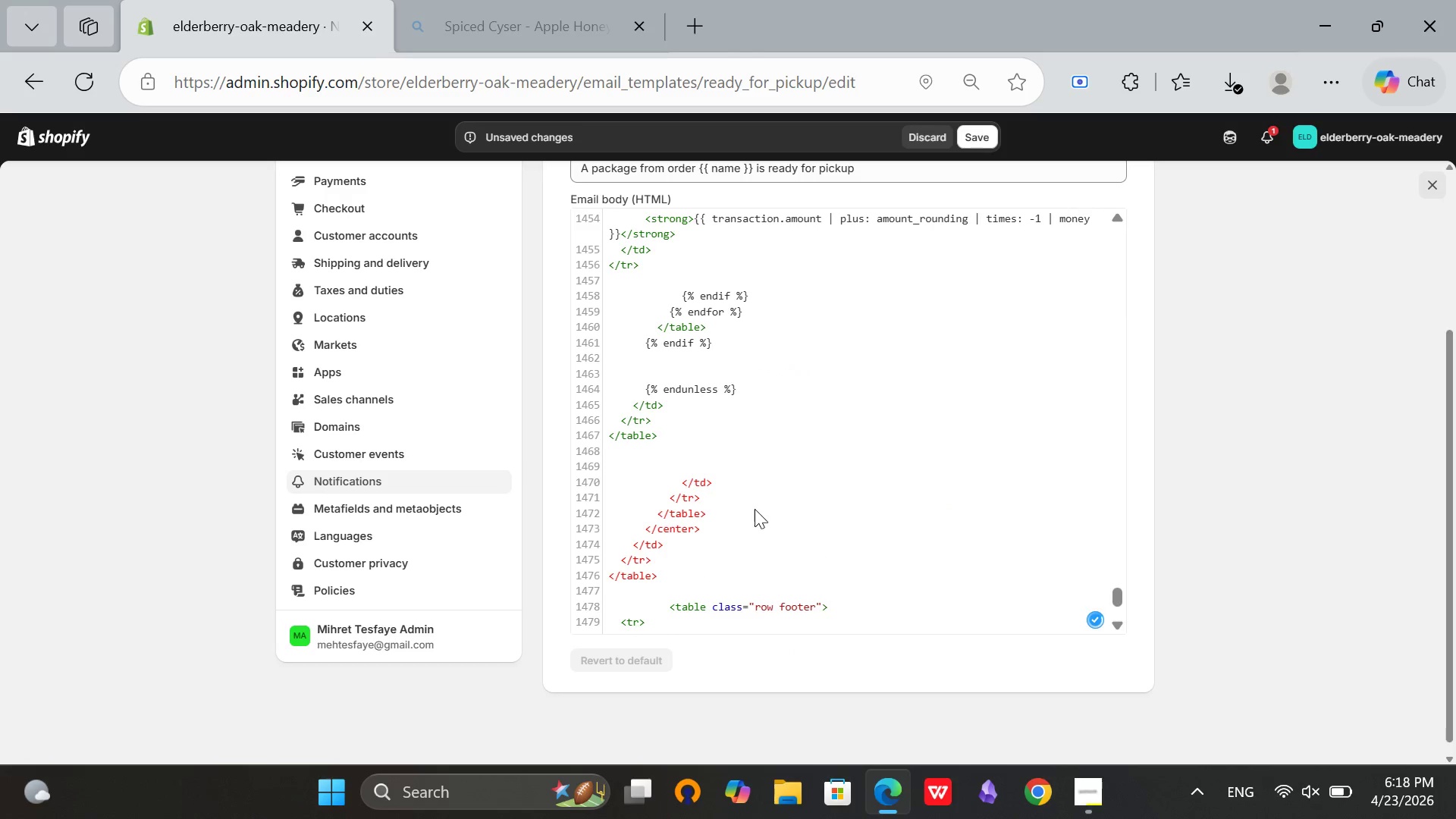 
scroll: coordinate [745, 533], scroll_direction: down, amount: 8.0
 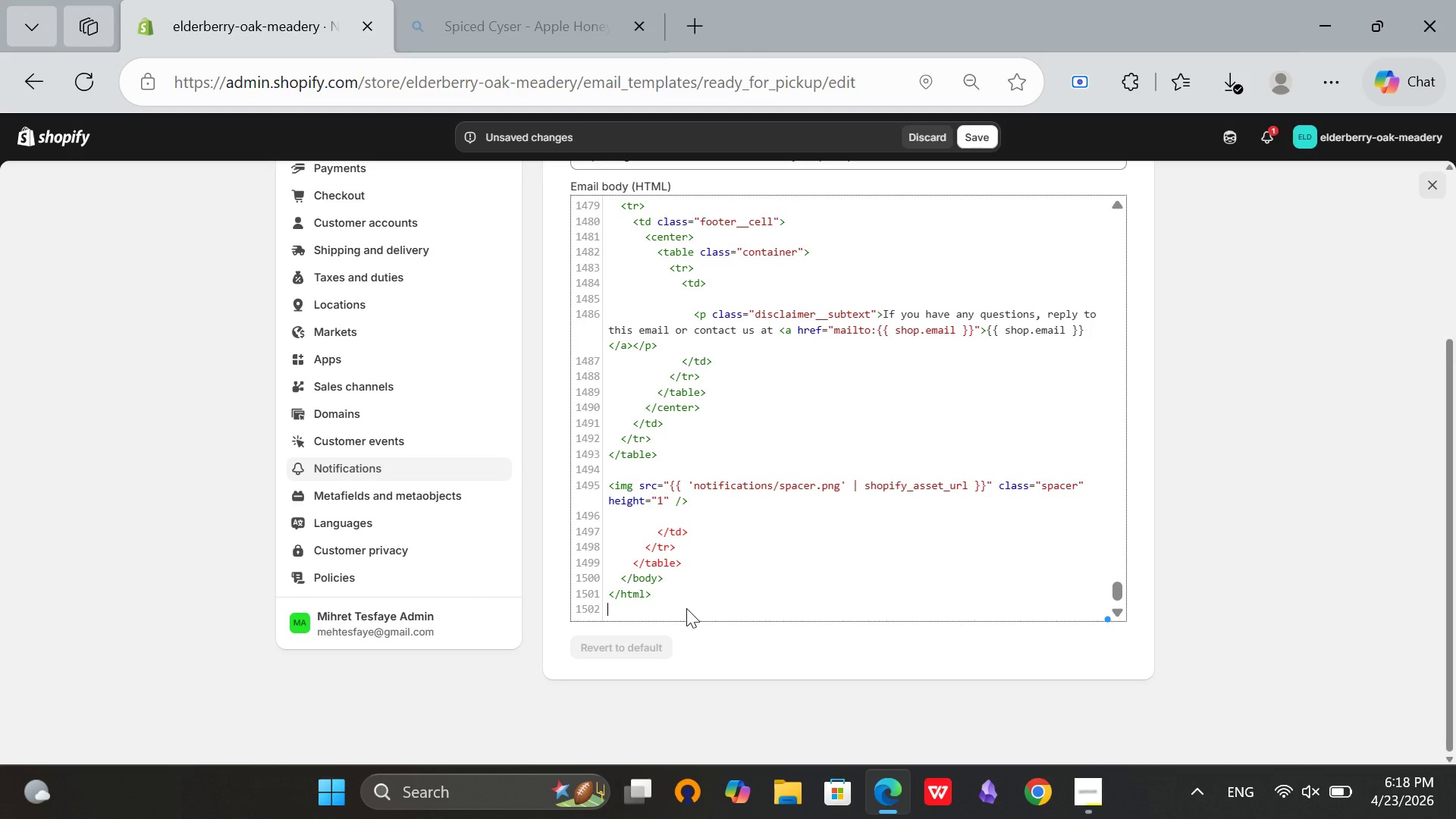 
key(Control+V)
 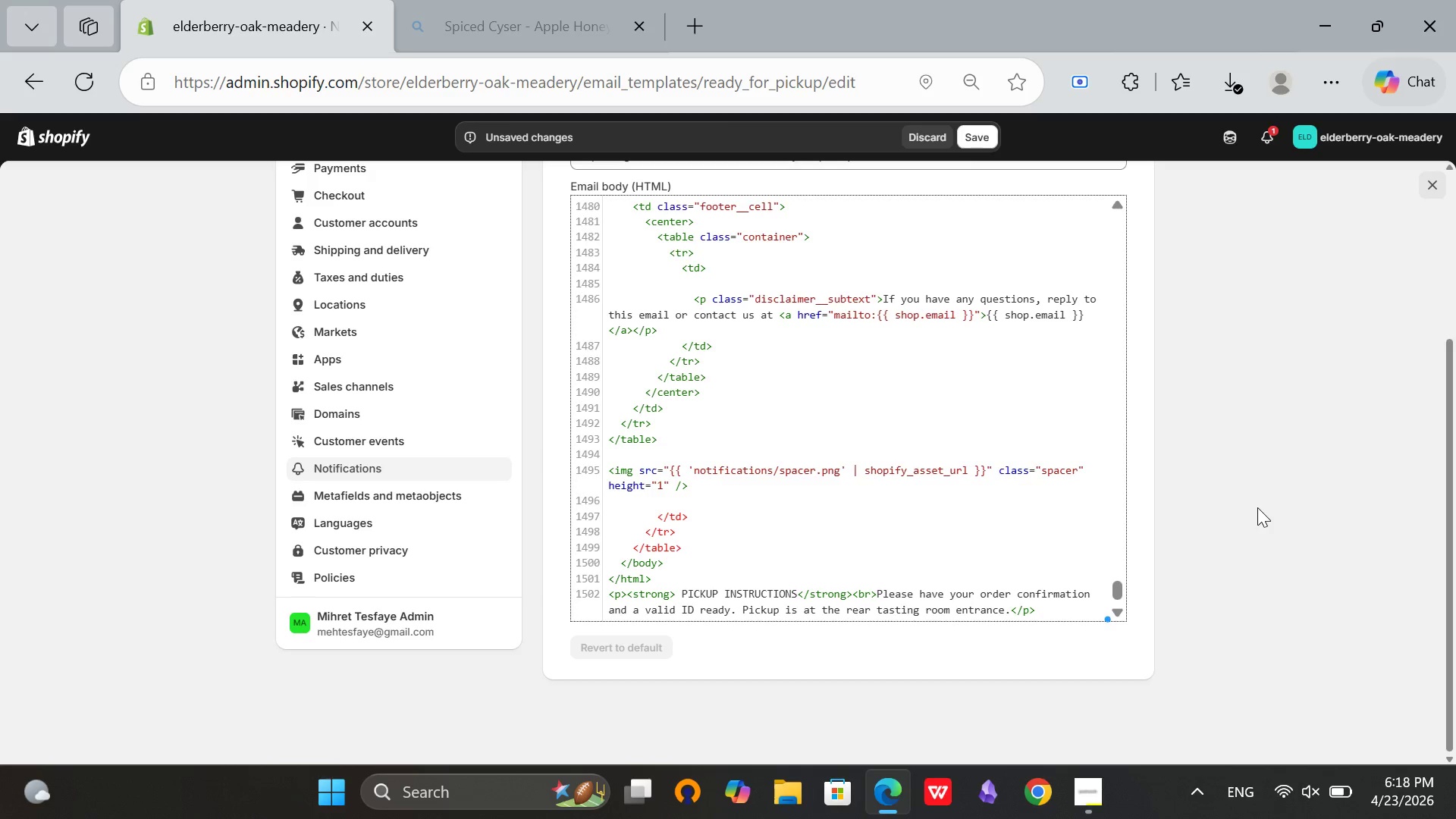 
wait(9.36)
 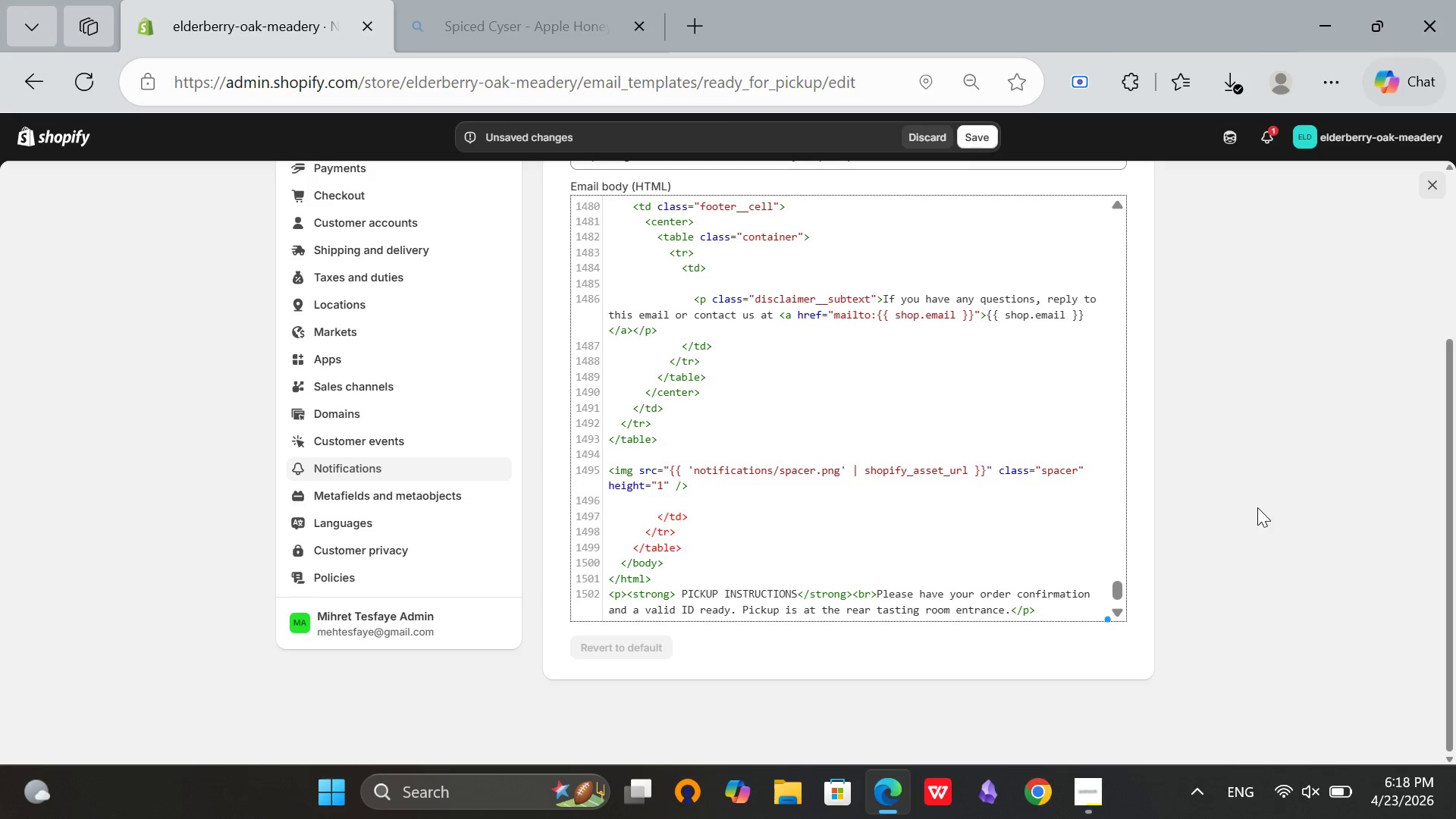 
scroll: coordinate [1294, 480], scroll_direction: up, amount: 8.0
 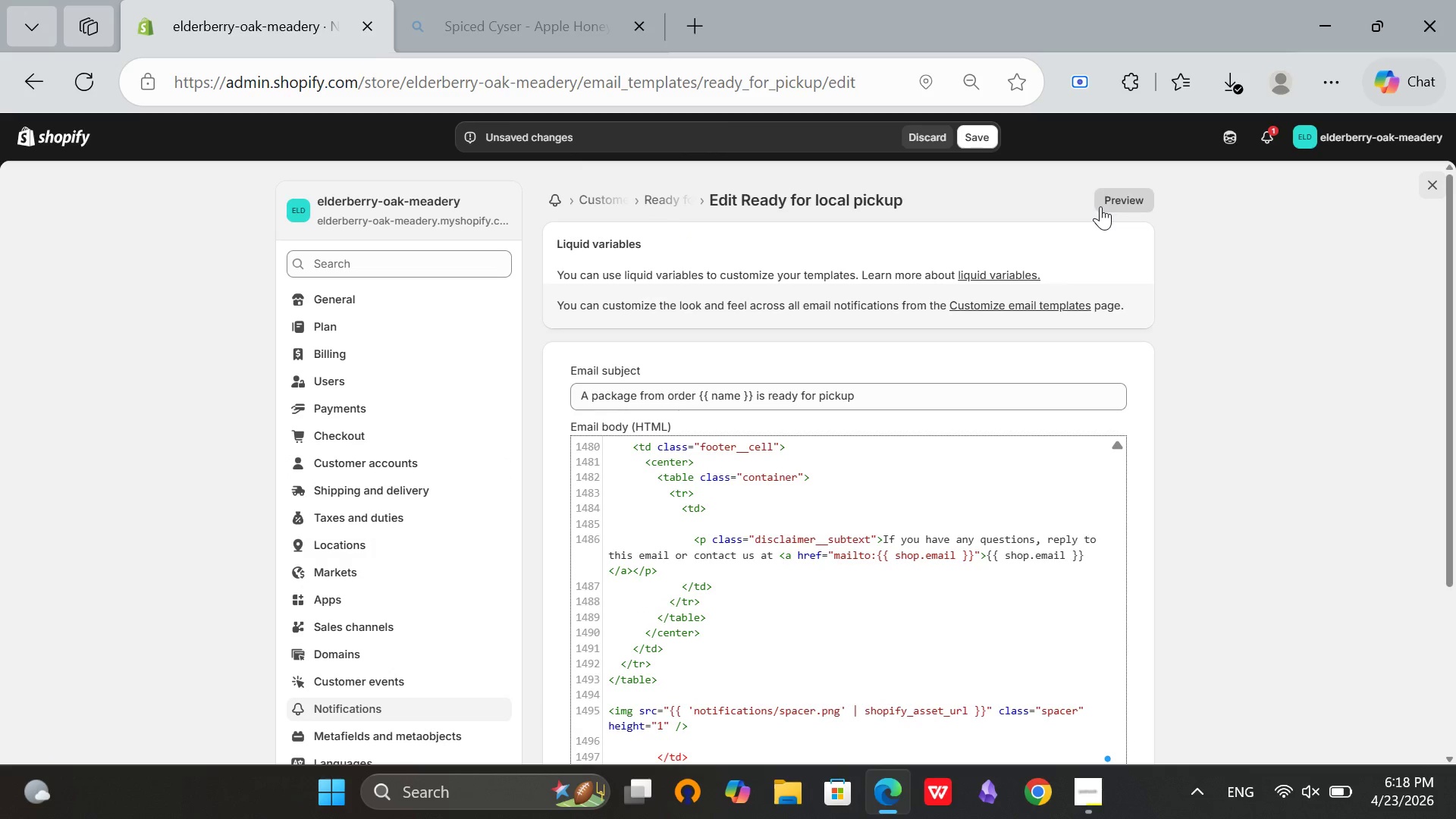 
left_click([1100, 206])
 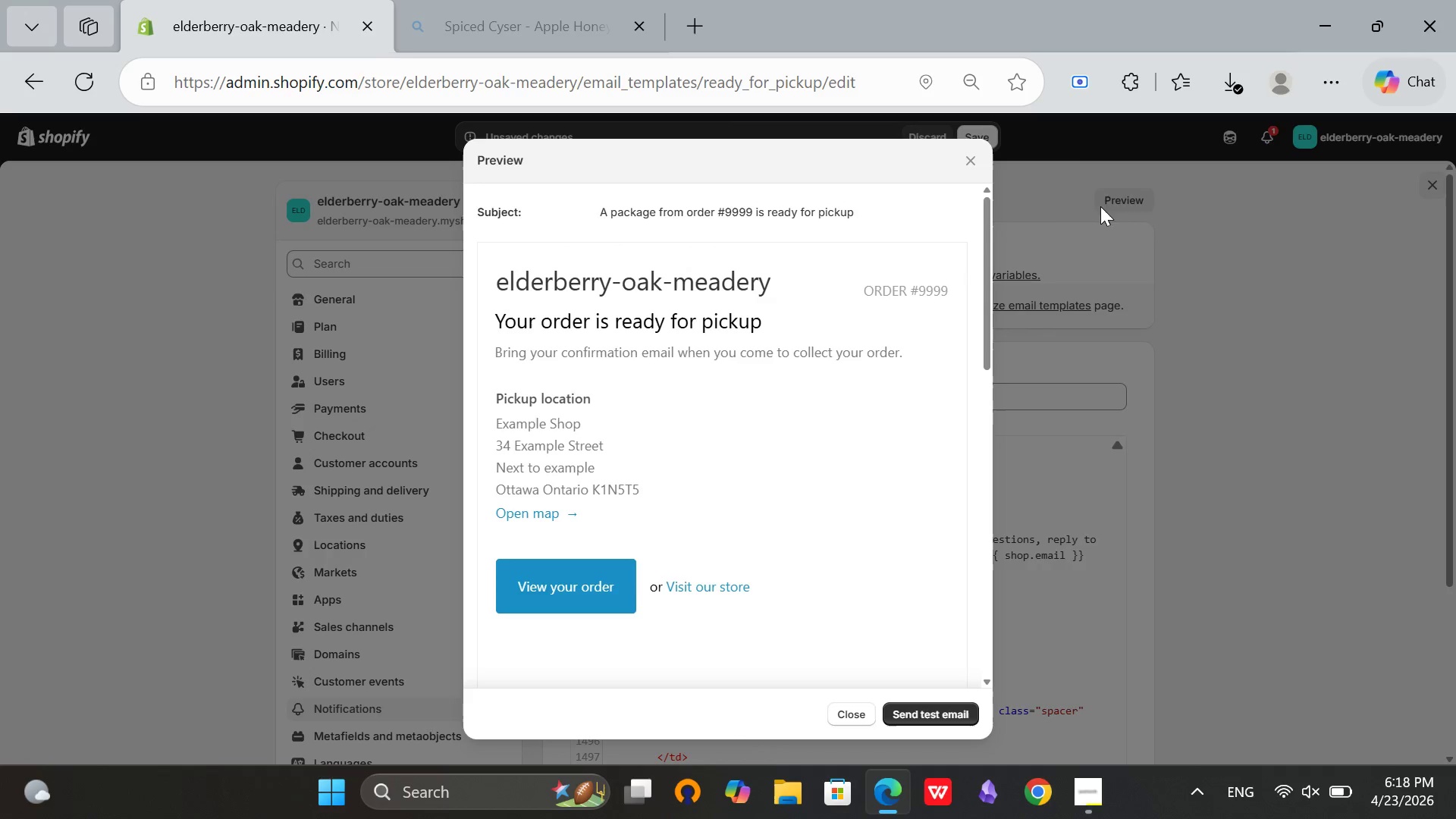 
scroll: coordinate [894, 431], scroll_direction: down, amount: 12.0
 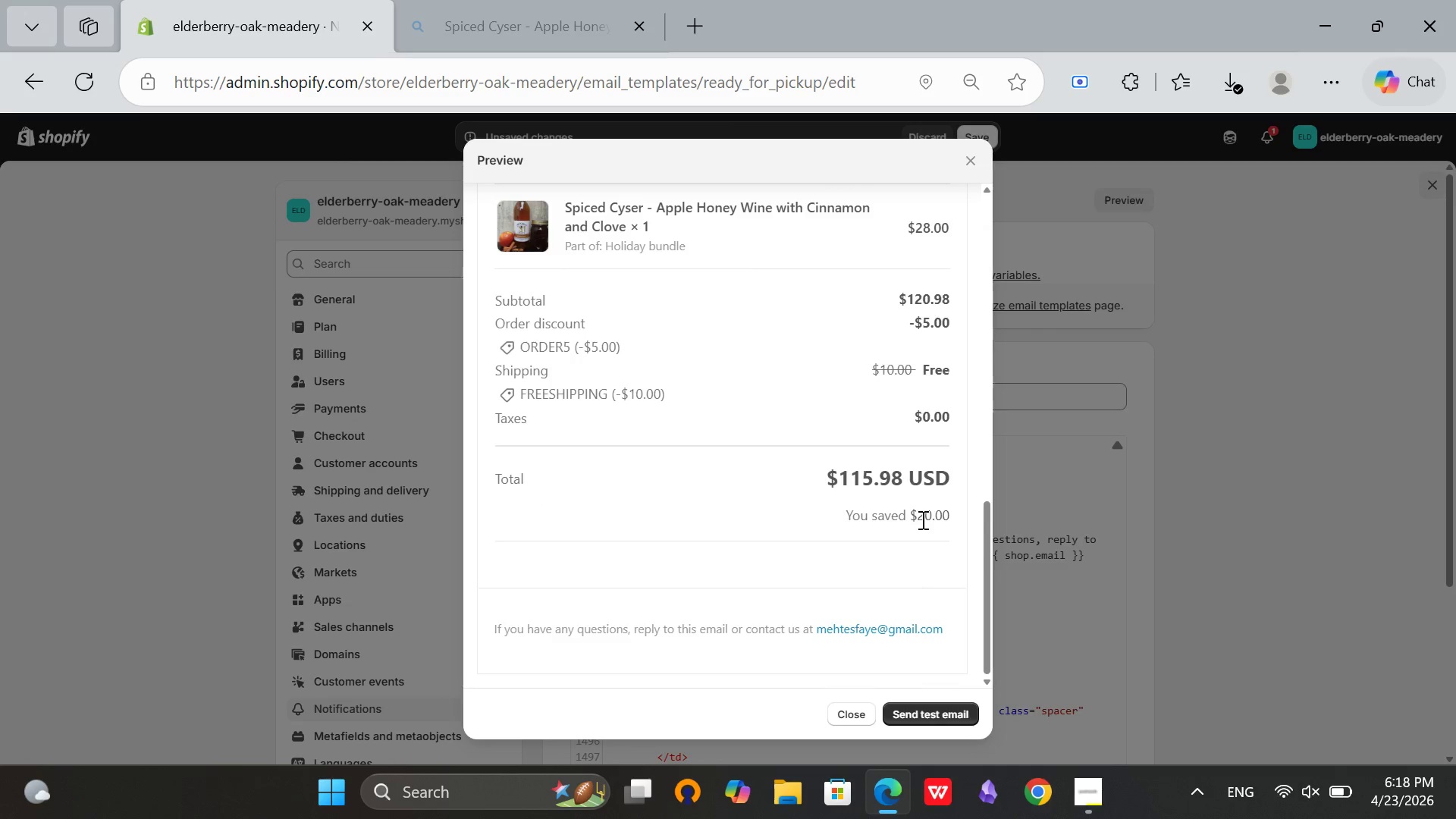 
scroll: coordinate [921, 517], scroll_direction: up, amount: 6.0
 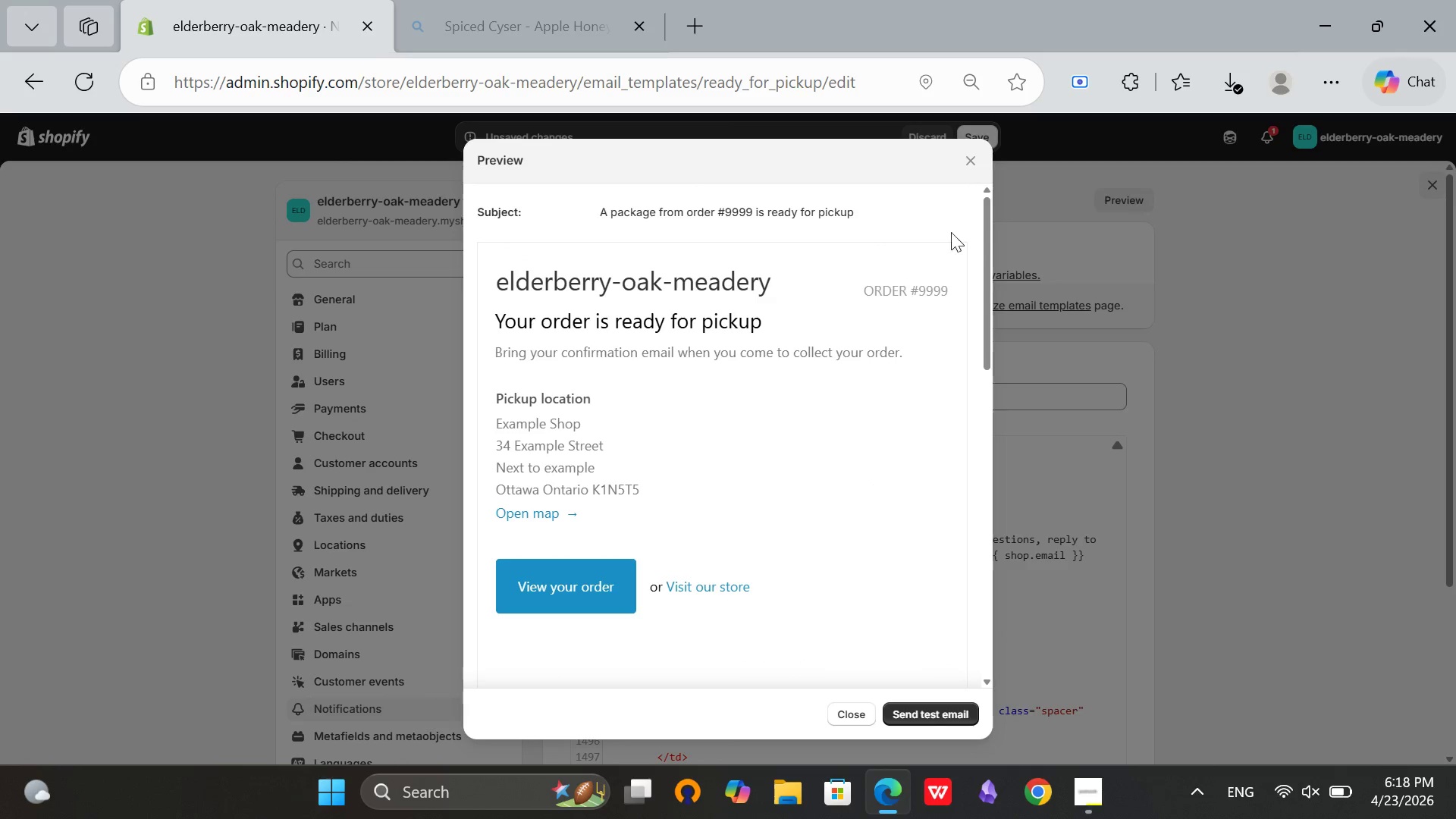 
left_click([966, 167])
 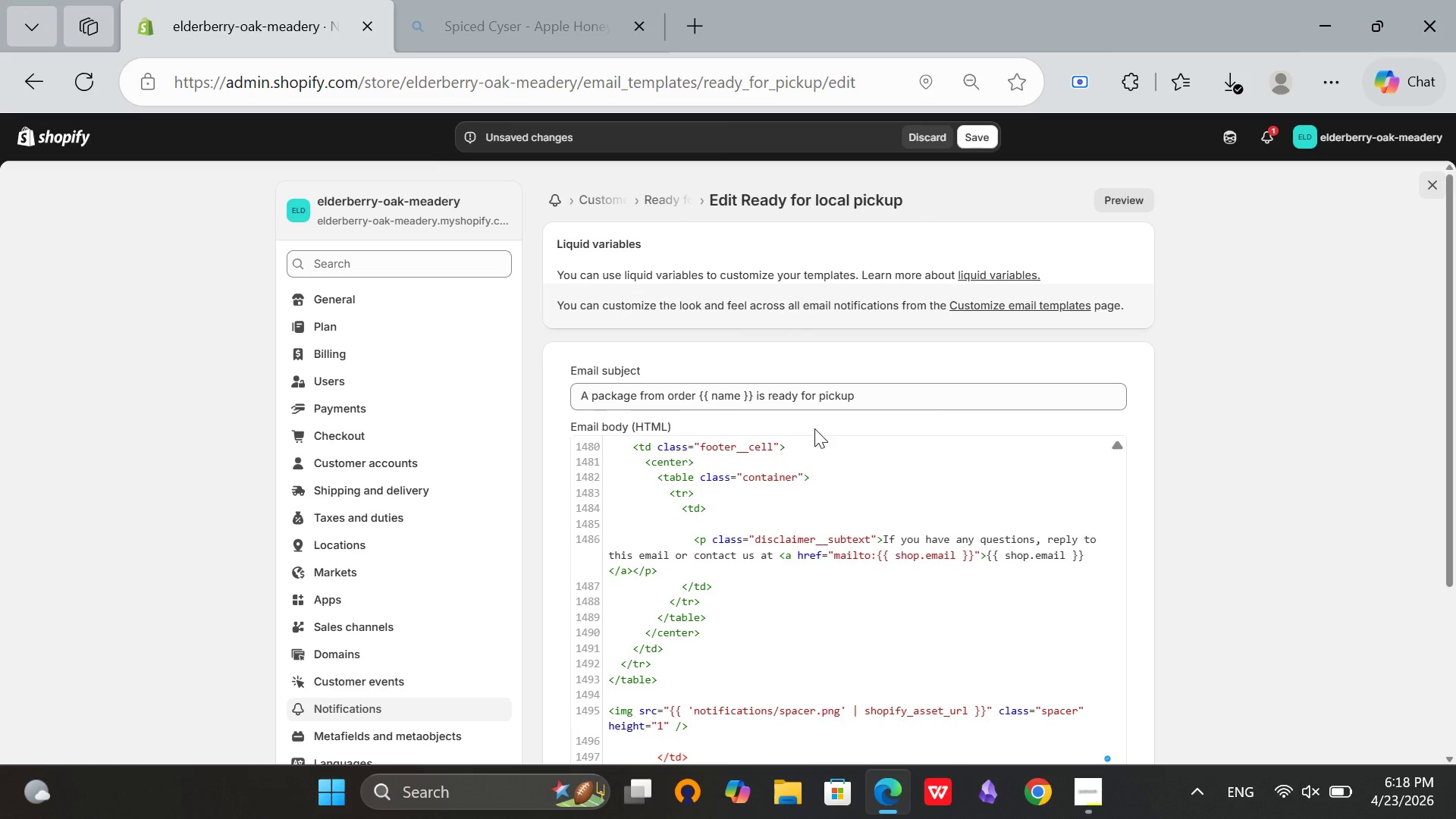 
scroll: coordinate [912, 529], scroll_direction: up, amount: 38.0
 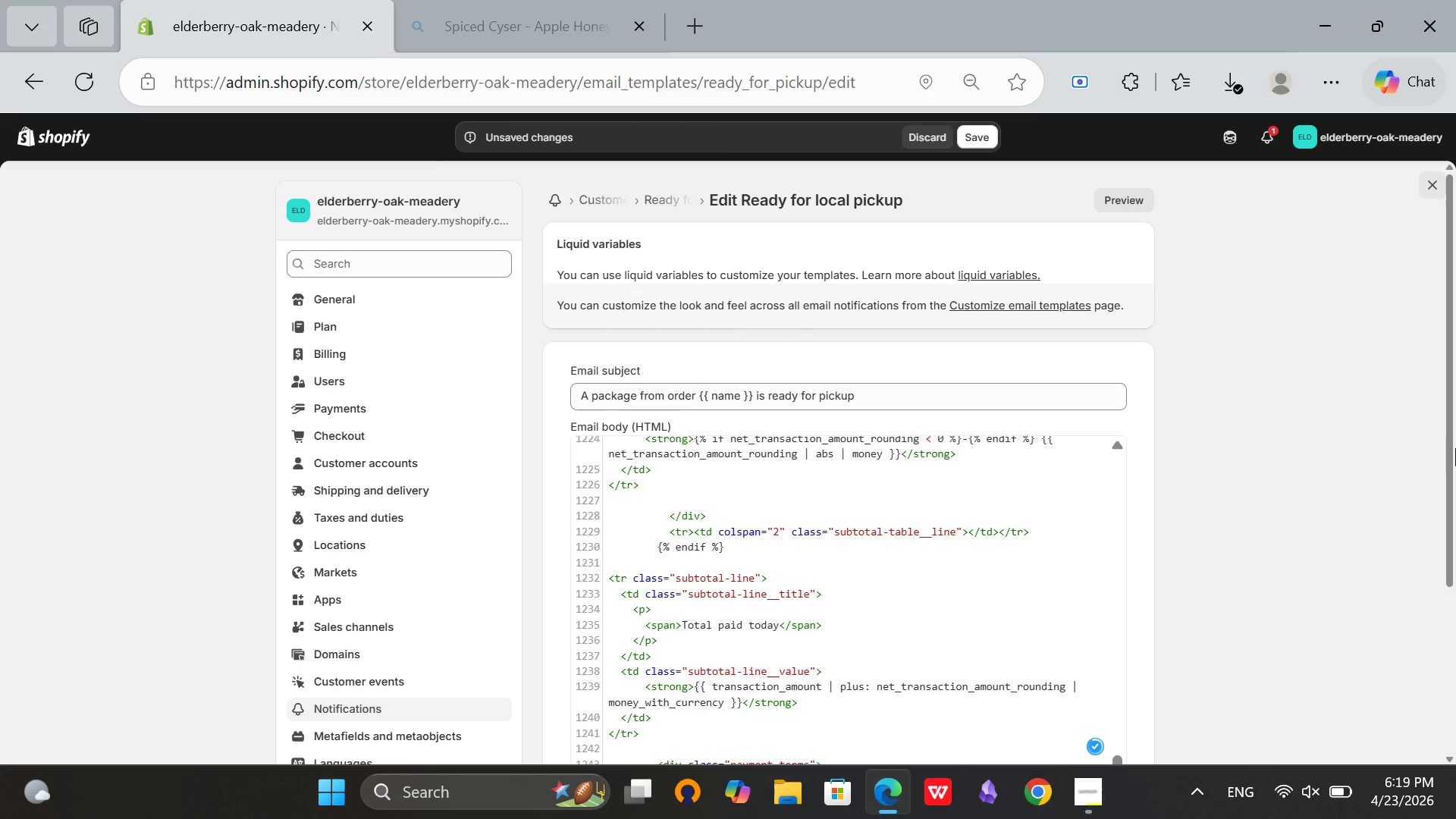 
scroll: coordinate [1374, 496], scroll_direction: down, amount: 12.0
 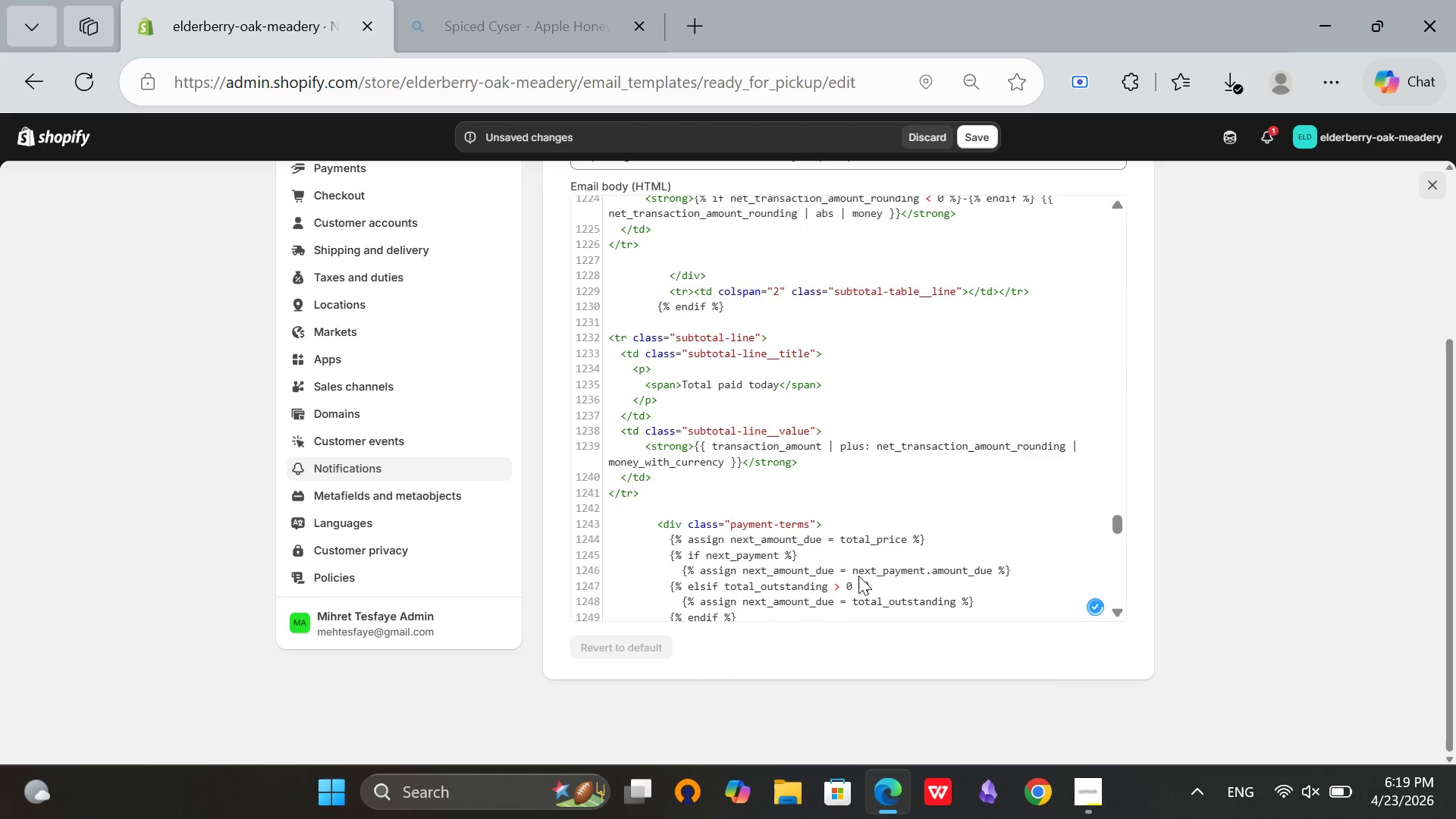 
scroll: coordinate [871, 559], scroll_direction: up, amount: 4.0
 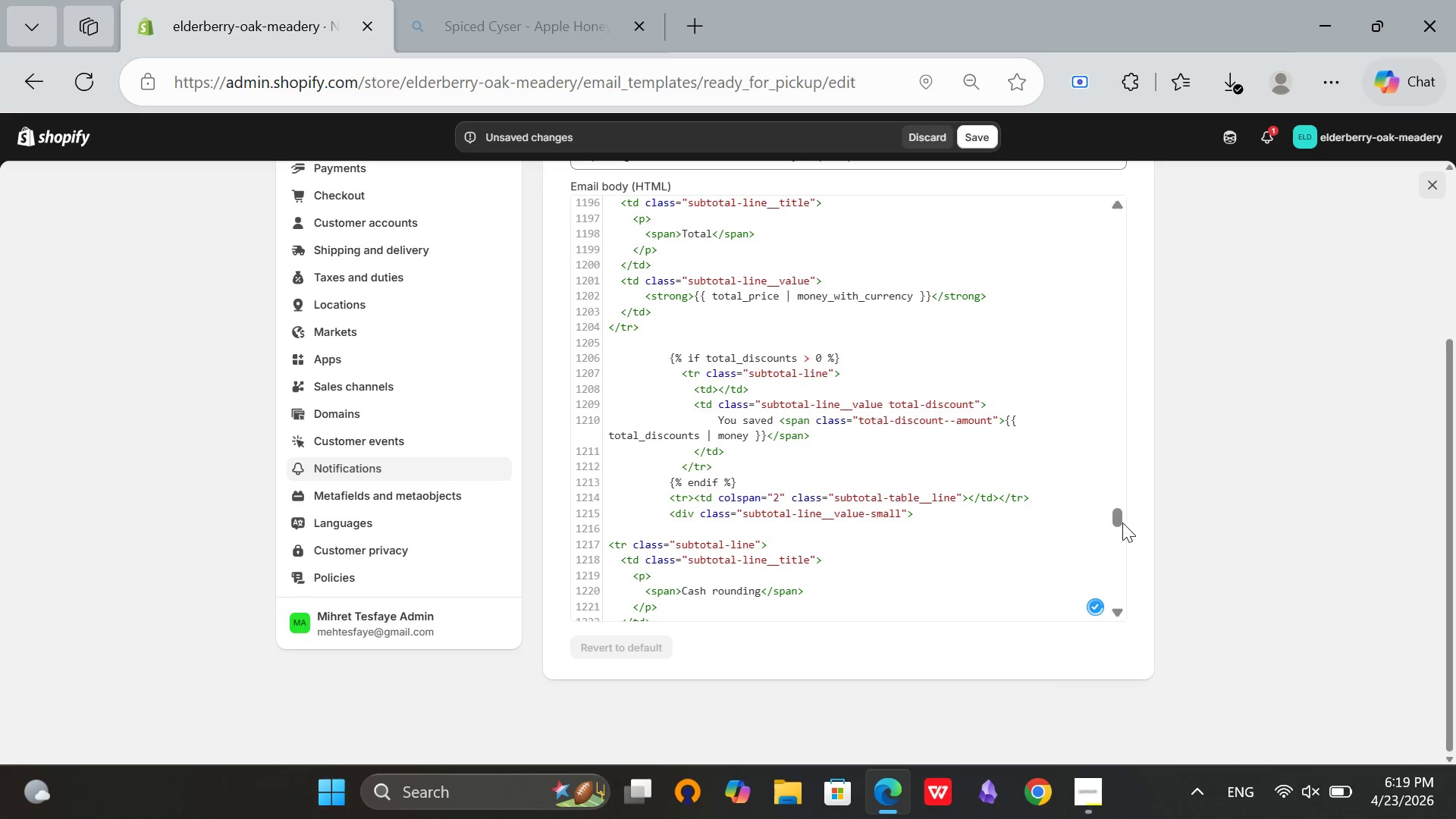 
left_click_drag(start_coordinate=[1122, 514], to_coordinate=[1122, 125])
 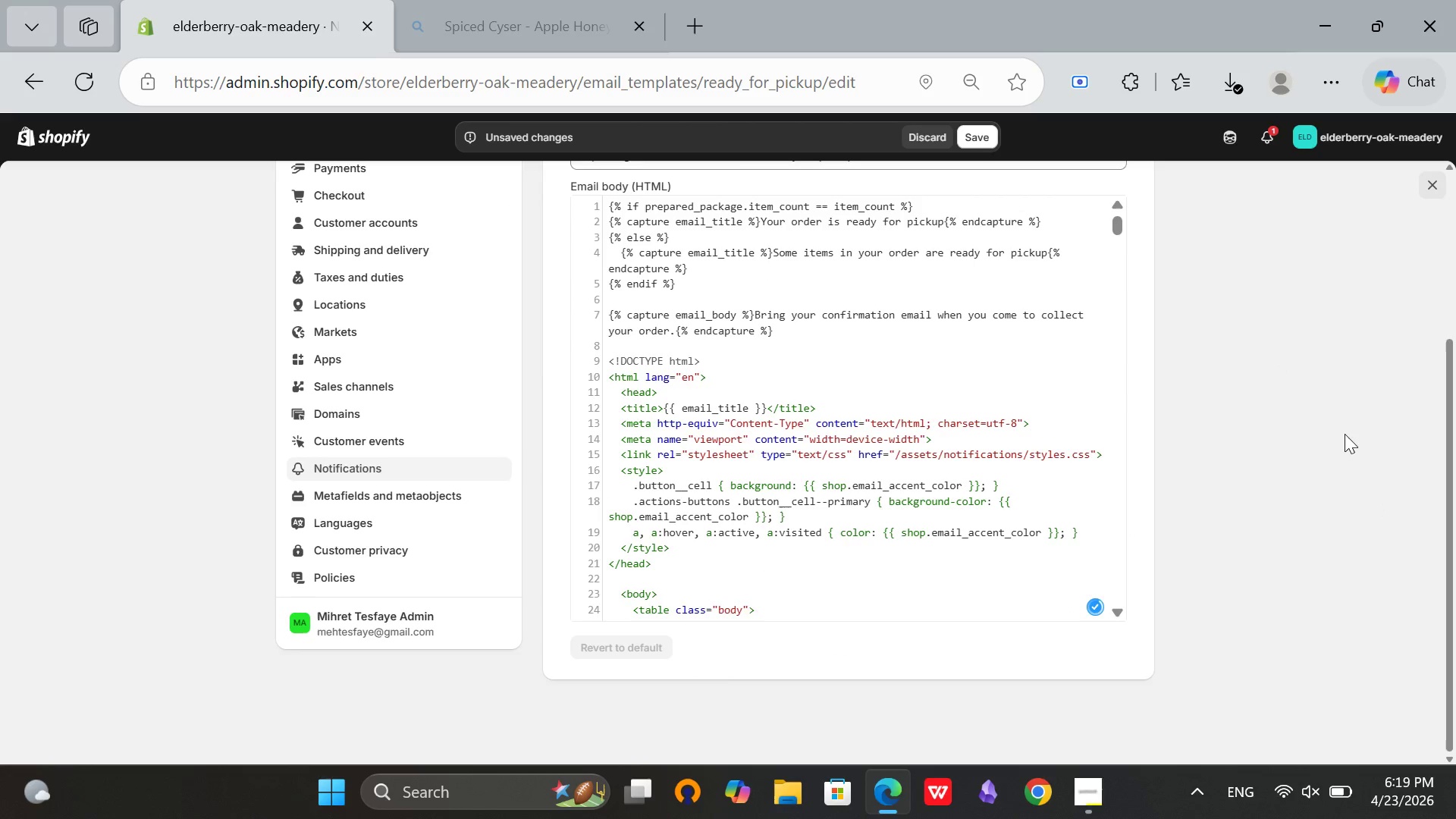 
scroll: coordinate [1350, 436], scroll_direction: up, amount: 5.0
 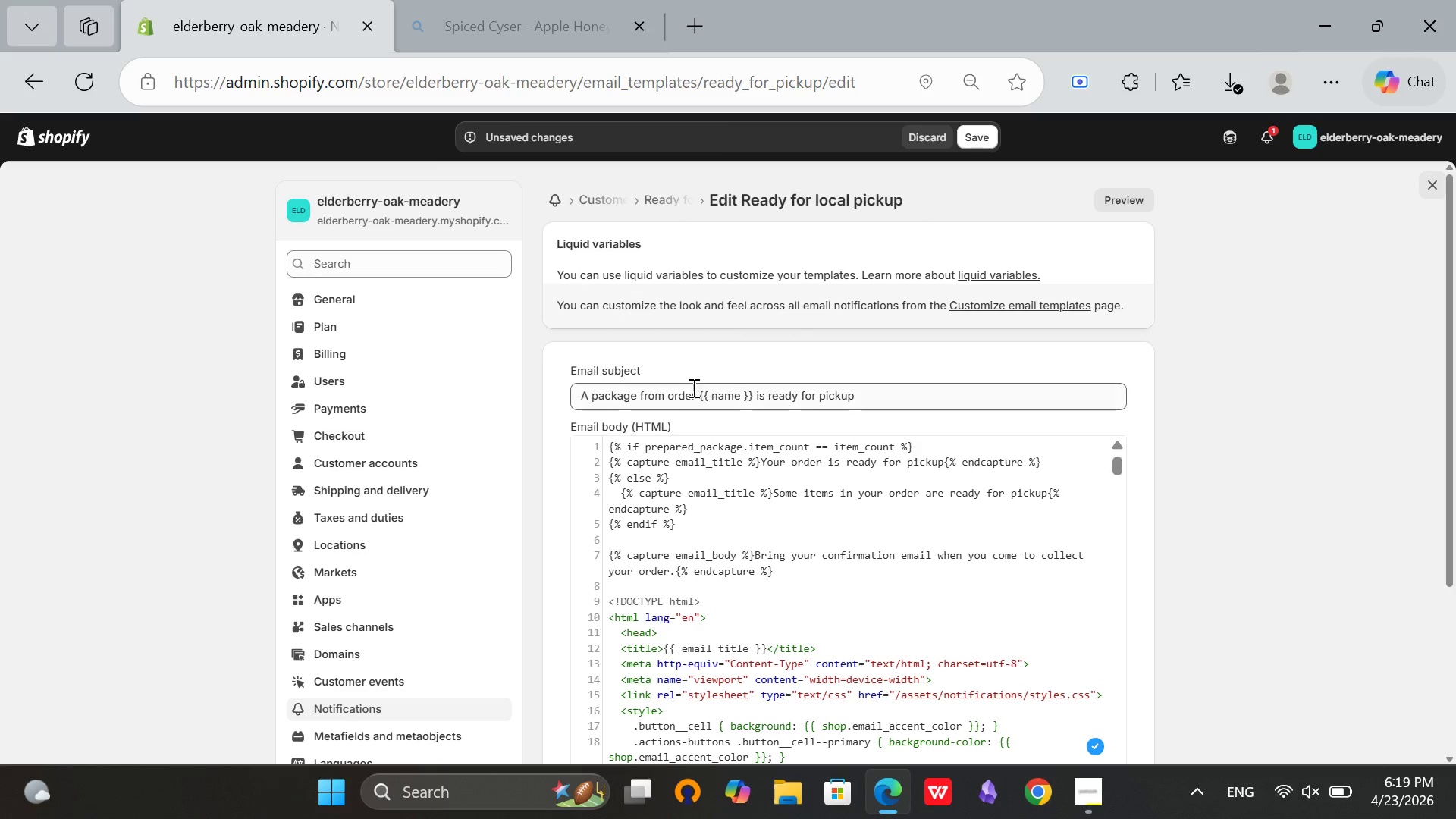 
scroll: coordinate [1432, 340], scroll_direction: down, amount: 3.0
 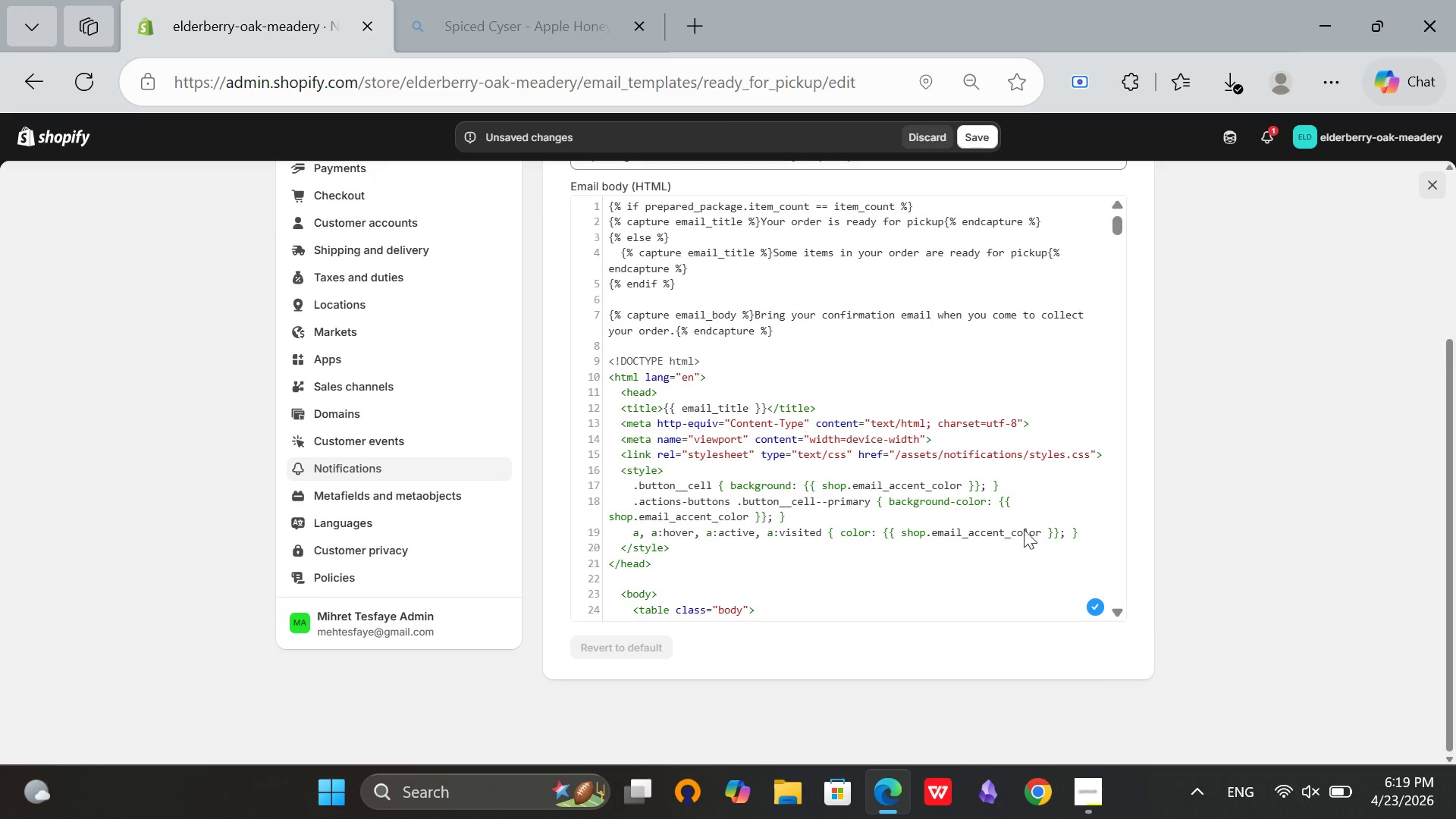 
scroll: coordinate [1094, 497], scroll_direction: up, amount: 5.0
 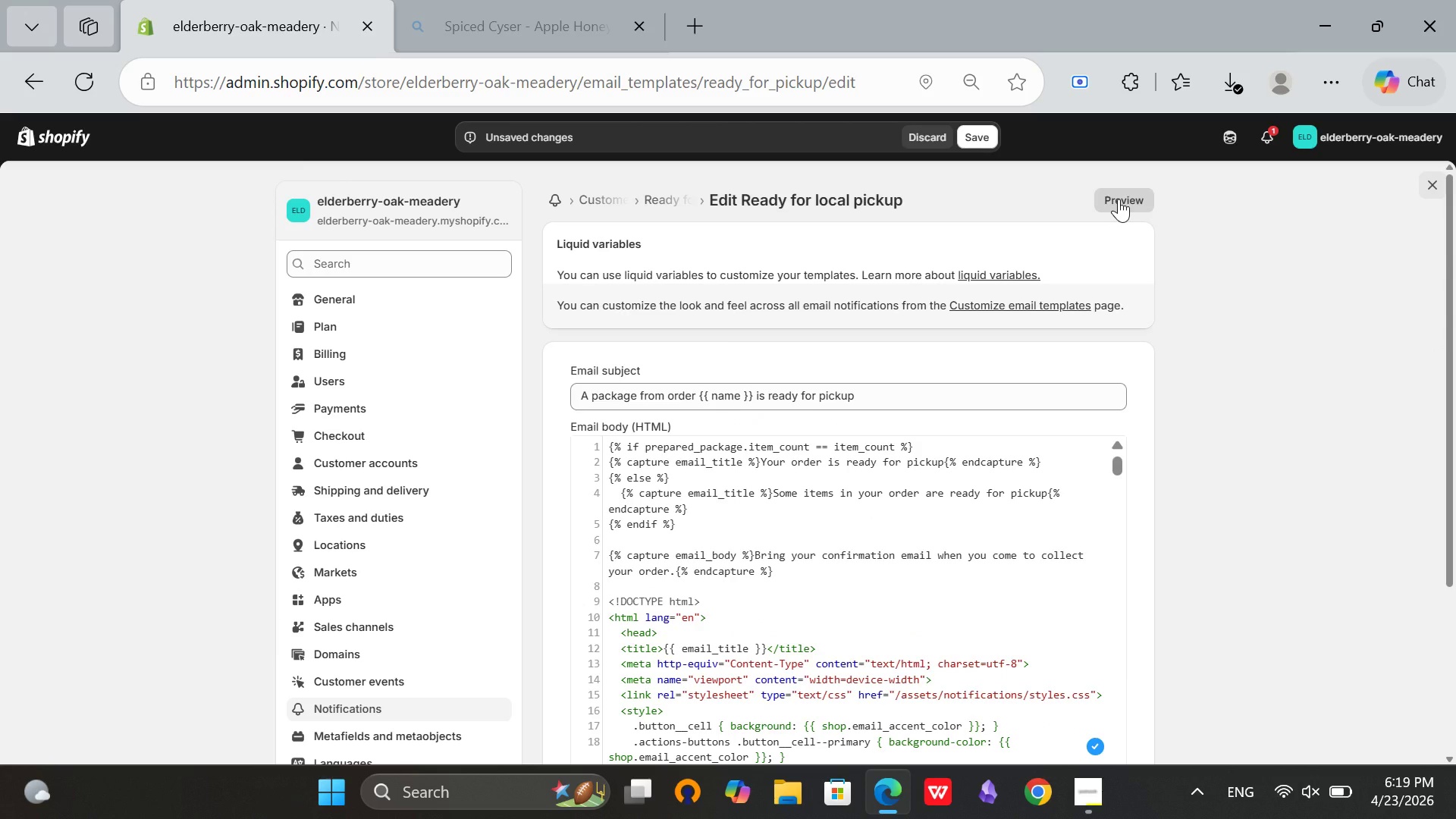 
left_click([1119, 199])
 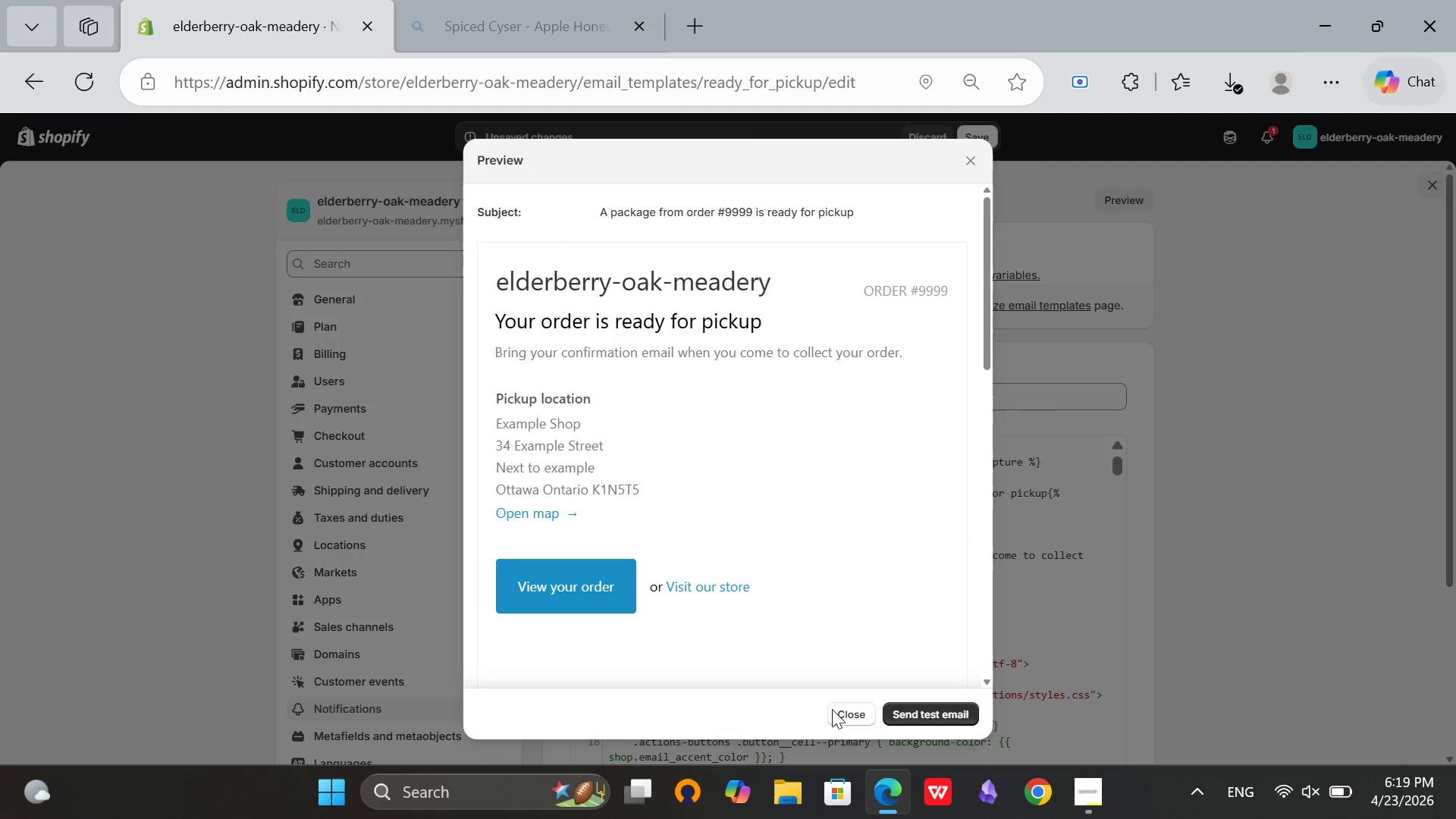 
scroll: coordinate [744, 512], scroll_direction: up, amount: 5.0
 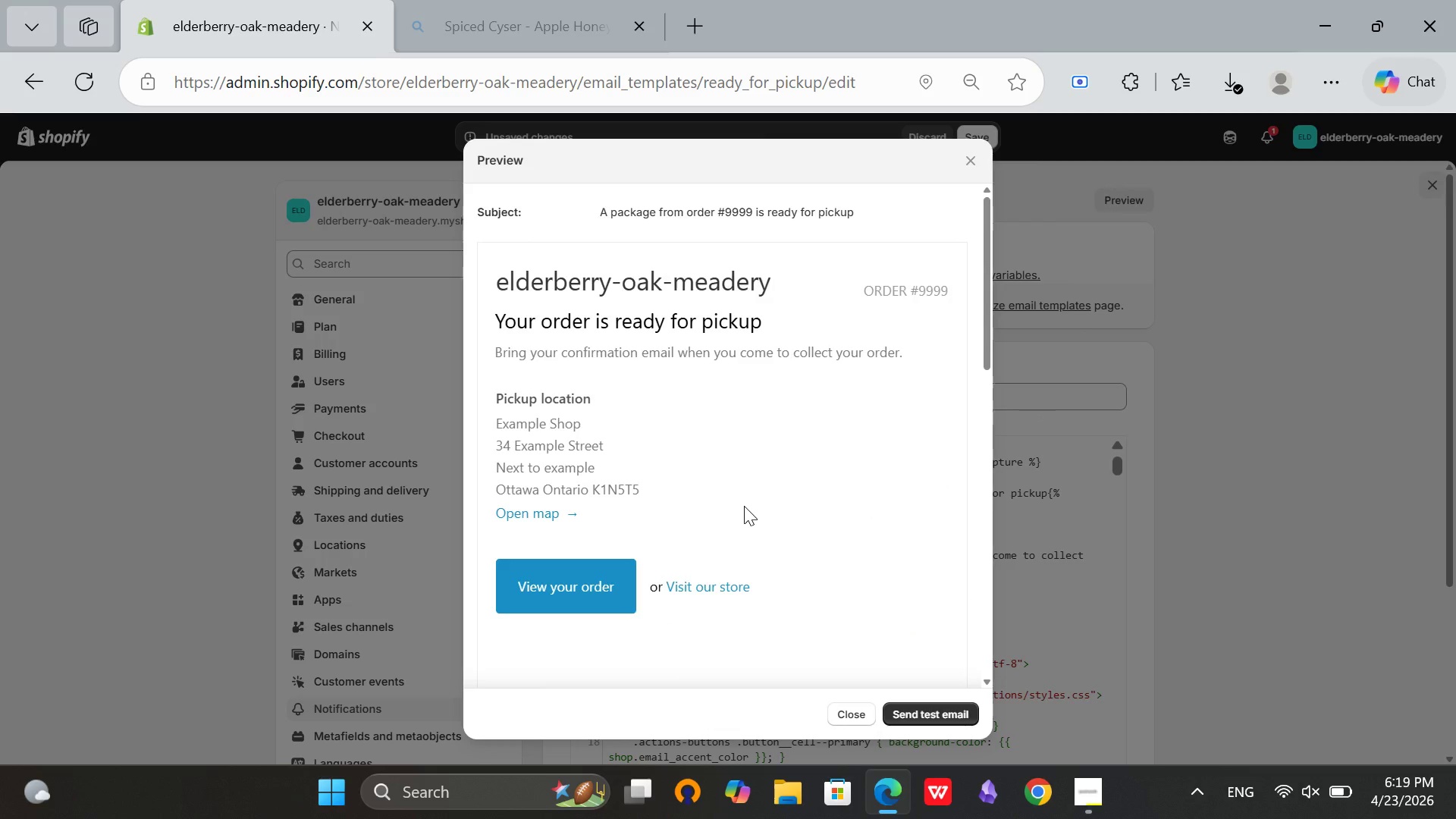 
scroll: coordinate [744, 506], scroll_direction: down, amount: 4.0
 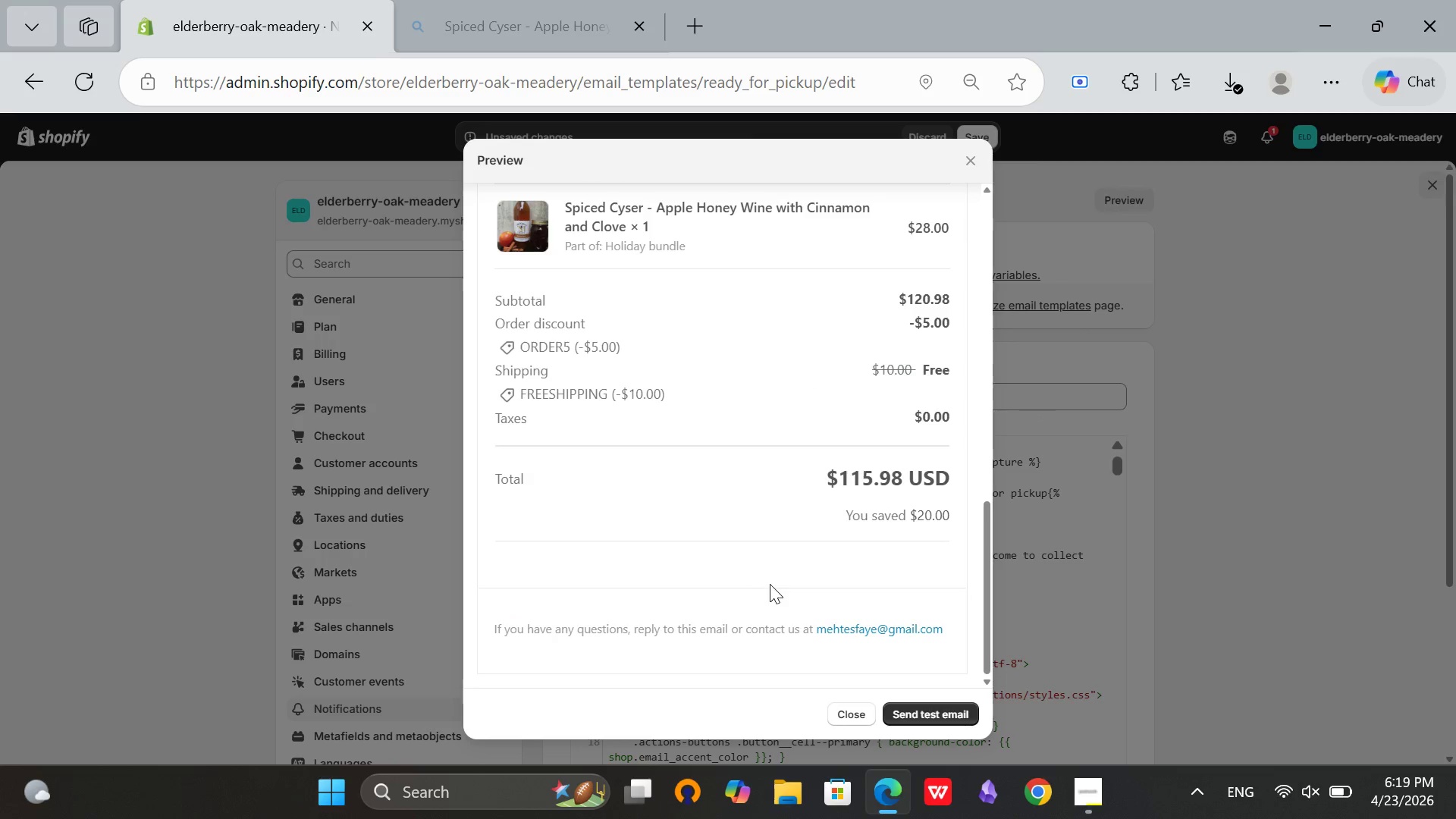 
scroll: coordinate [774, 582], scroll_direction: up, amount: 15.0
 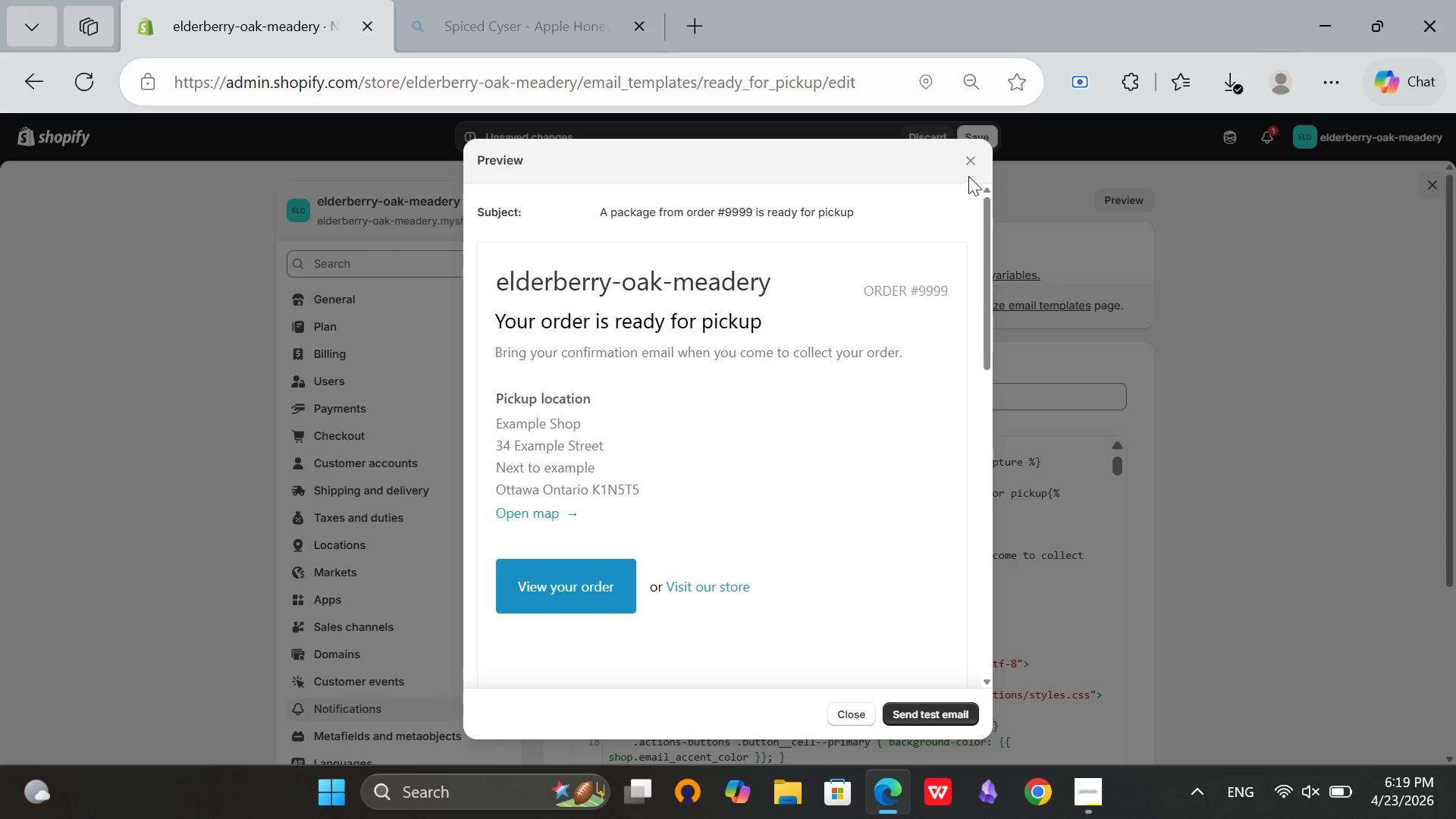 
left_click([968, 154])
 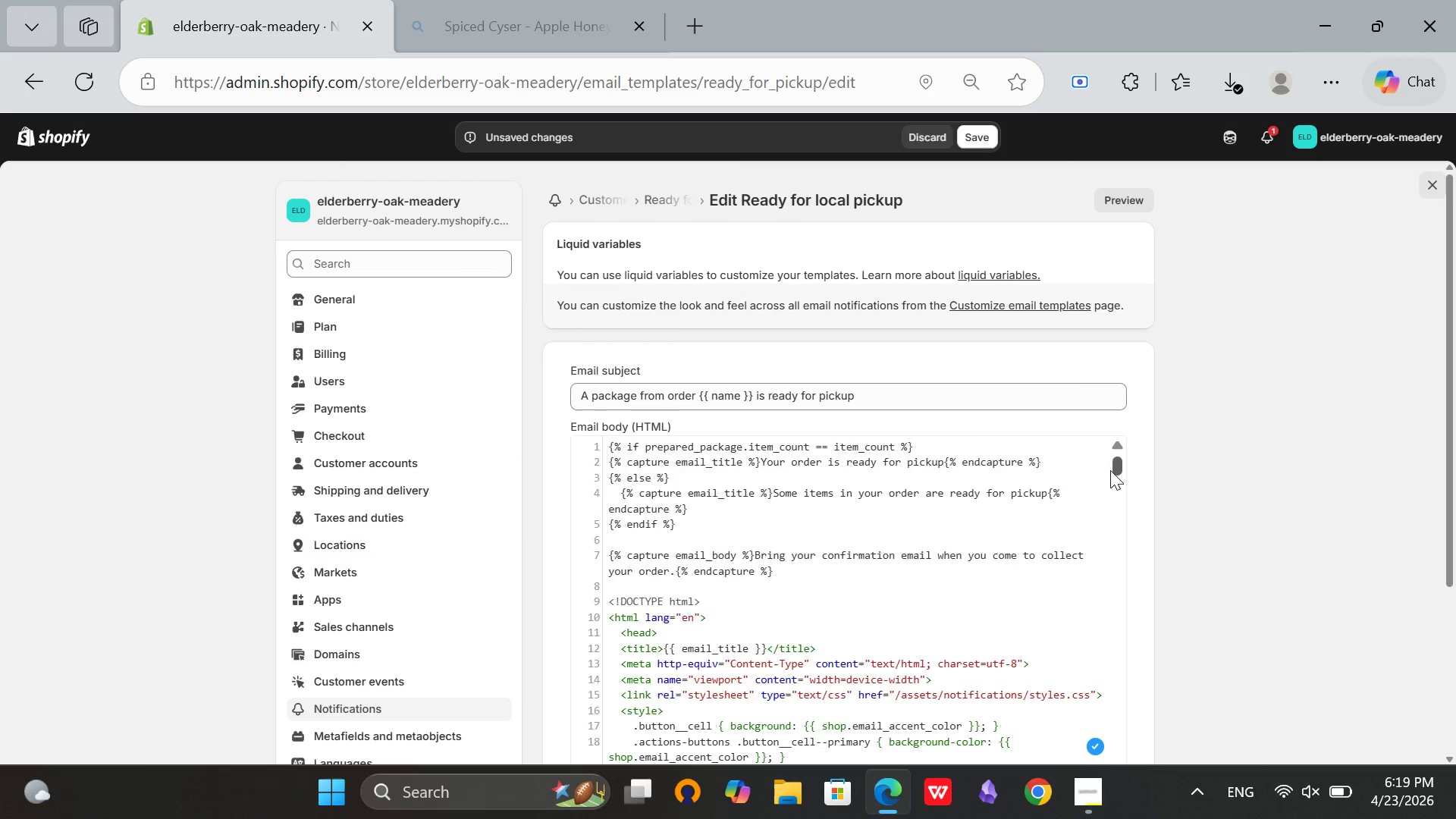 
left_click_drag(start_coordinate=[1111, 467], to_coordinate=[1150, 793])
 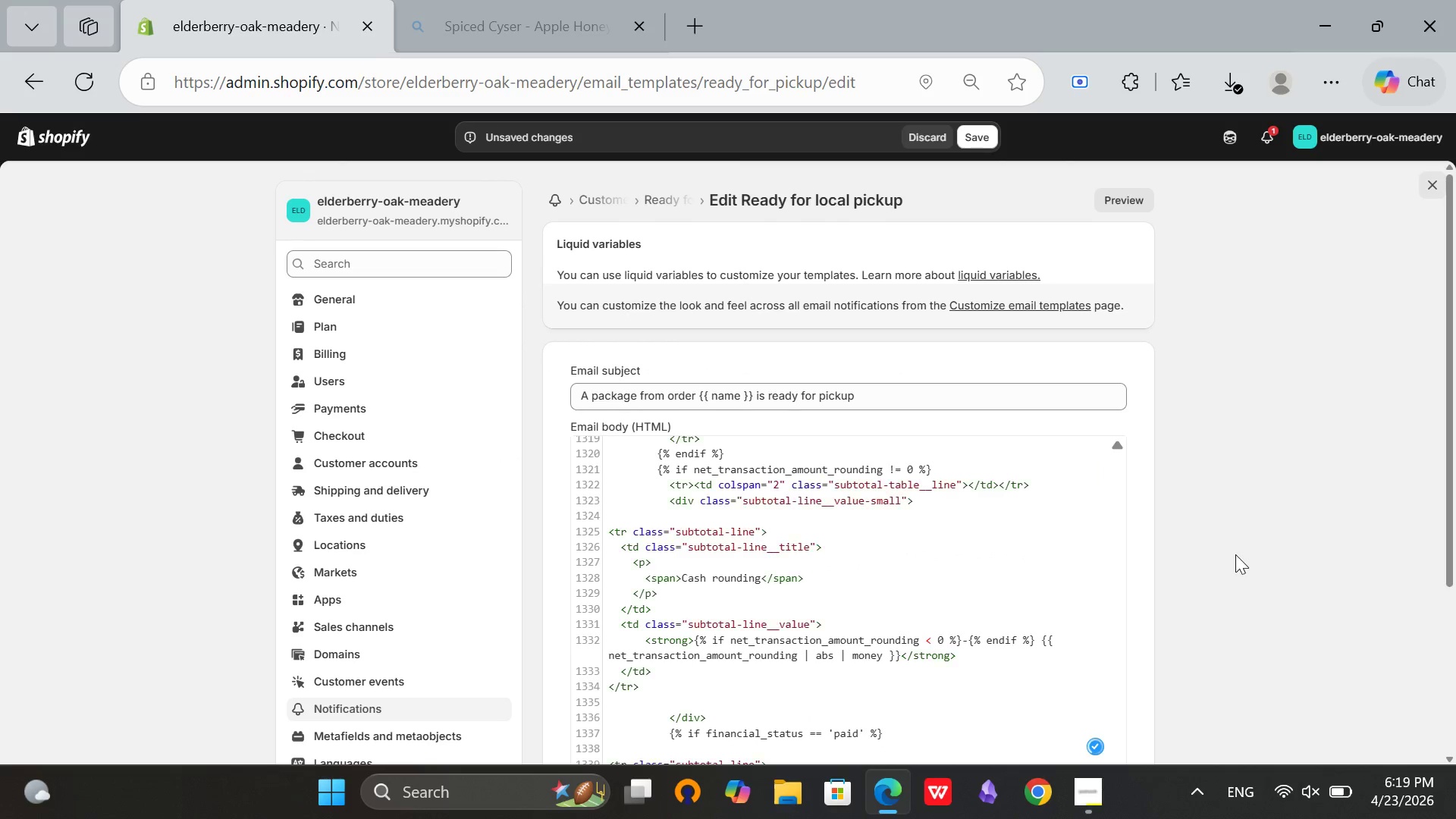 
scroll: coordinate [1066, 510], scroll_direction: down, amount: 3.0
 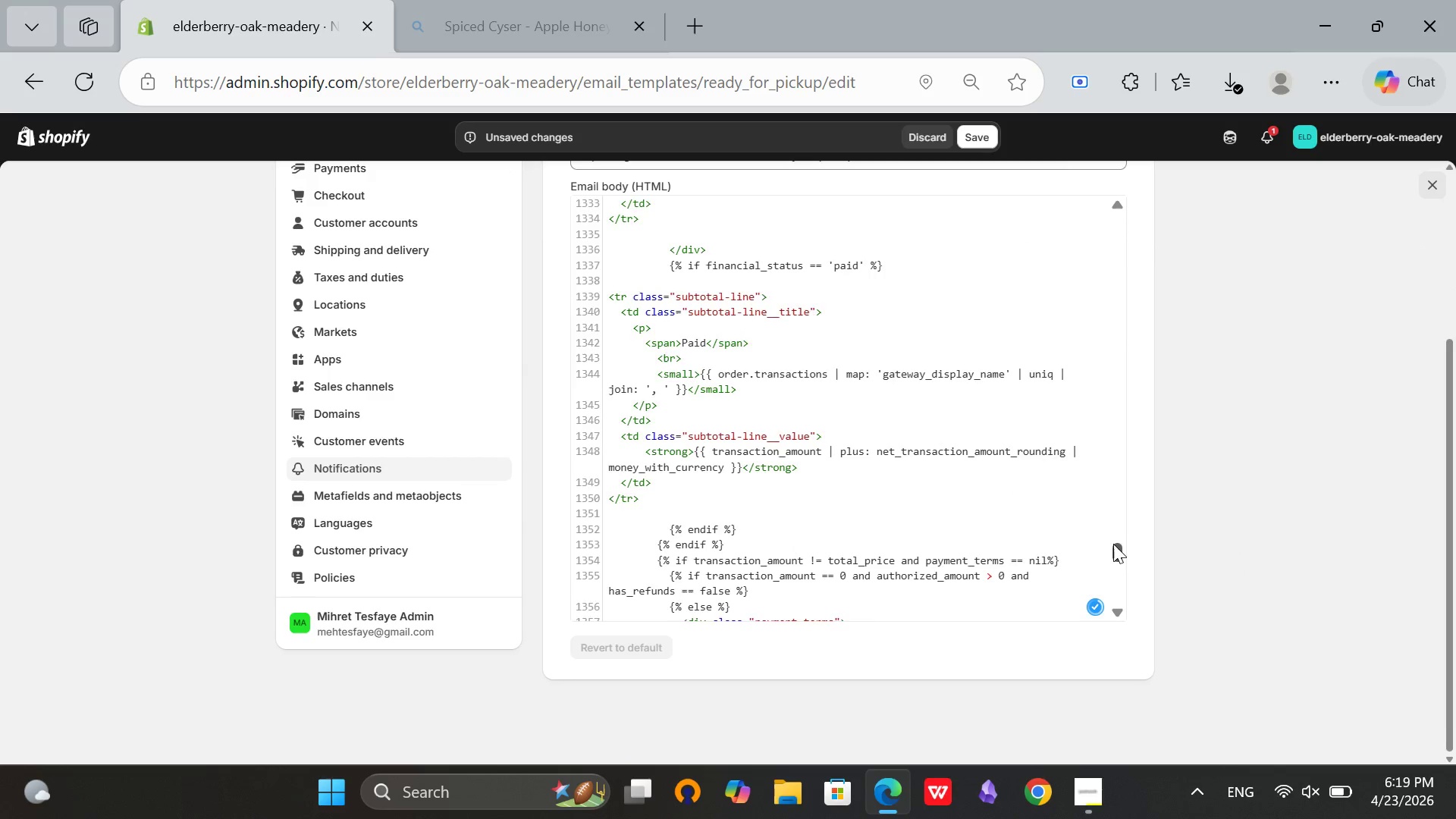 
left_click_drag(start_coordinate=[1116, 547], to_coordinate=[1112, 596])
 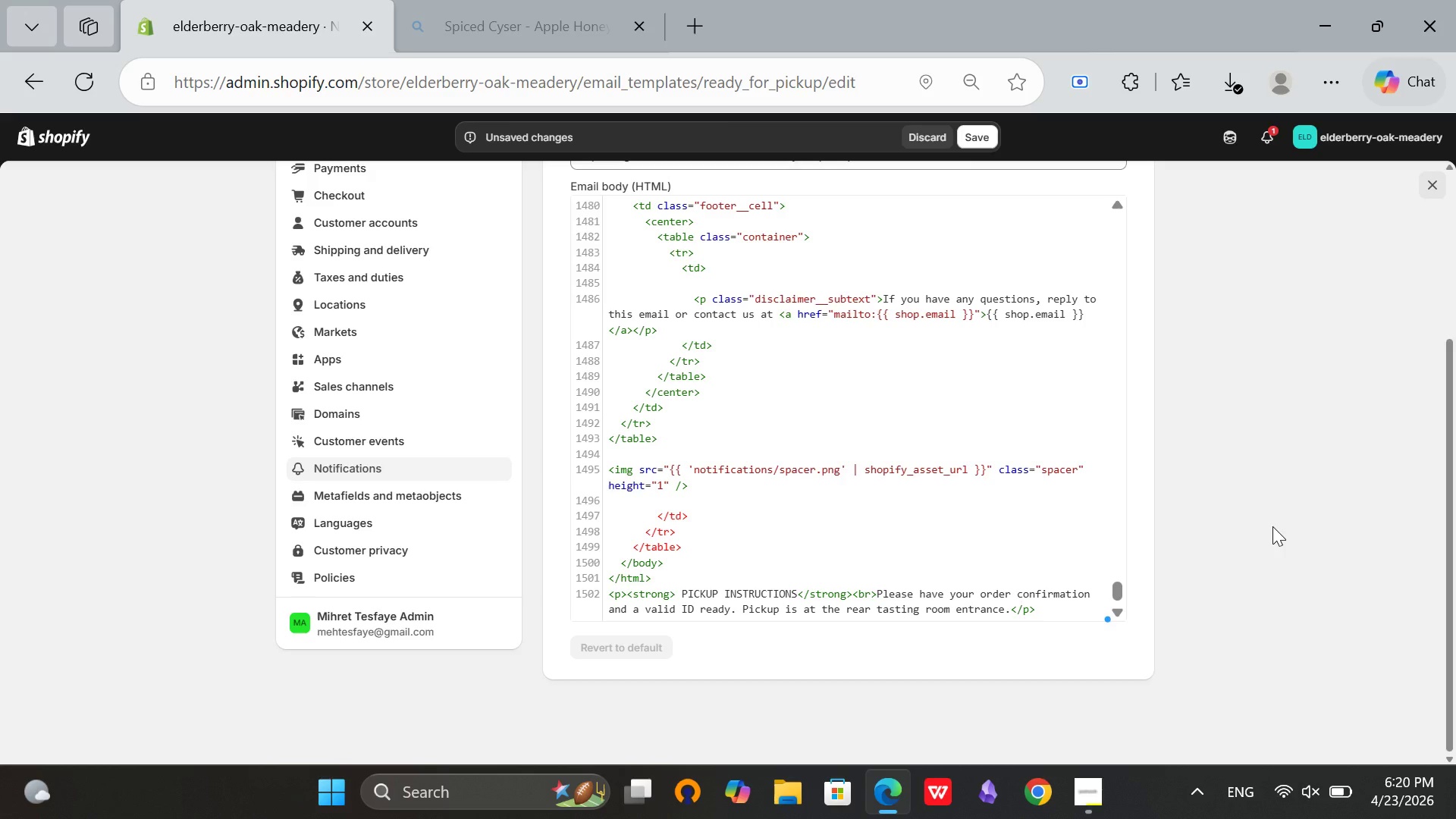 
wait(64.56)
 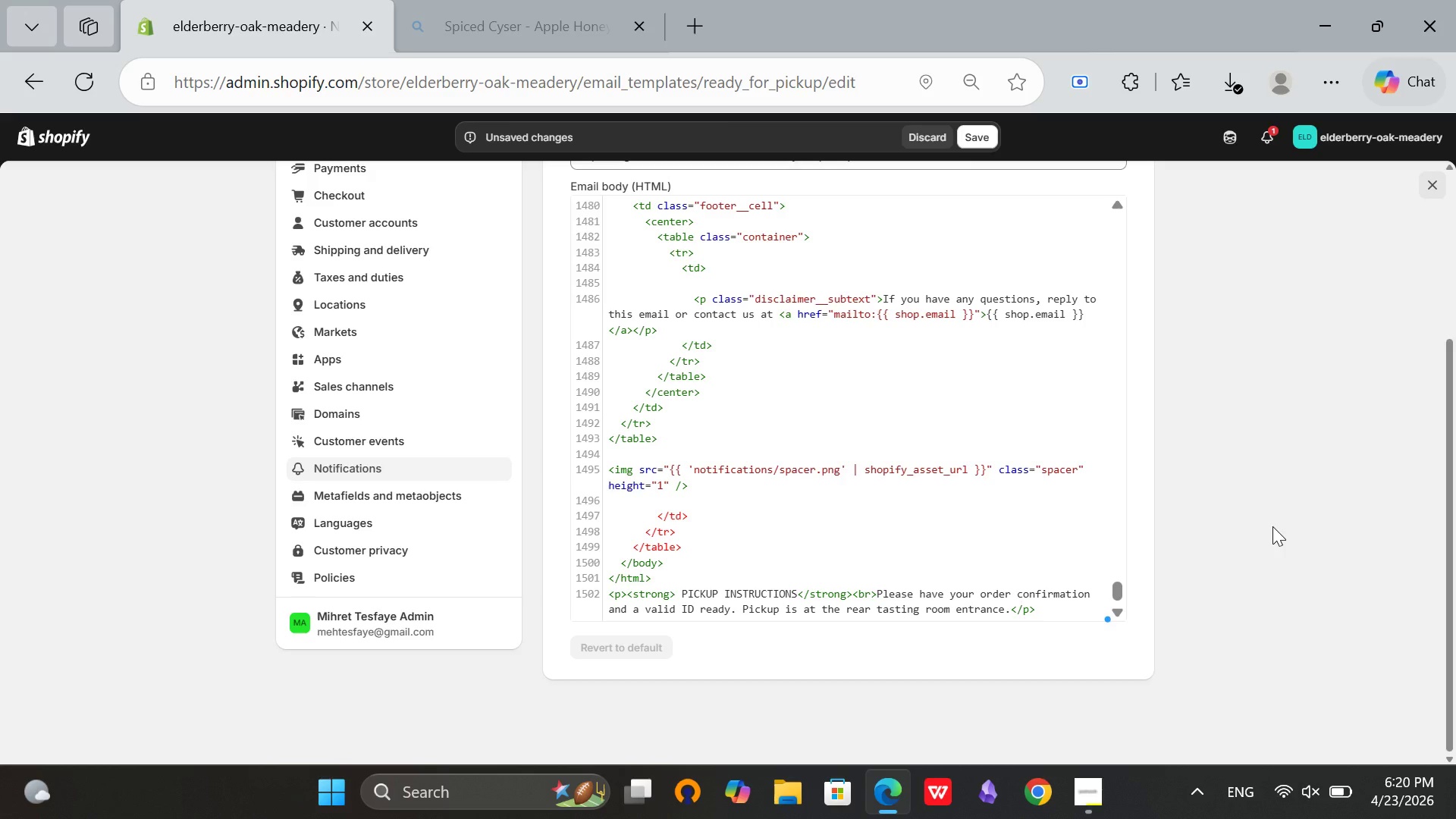 
left_click_drag(start_coordinate=[1042, 604], to_coordinate=[592, 587])
 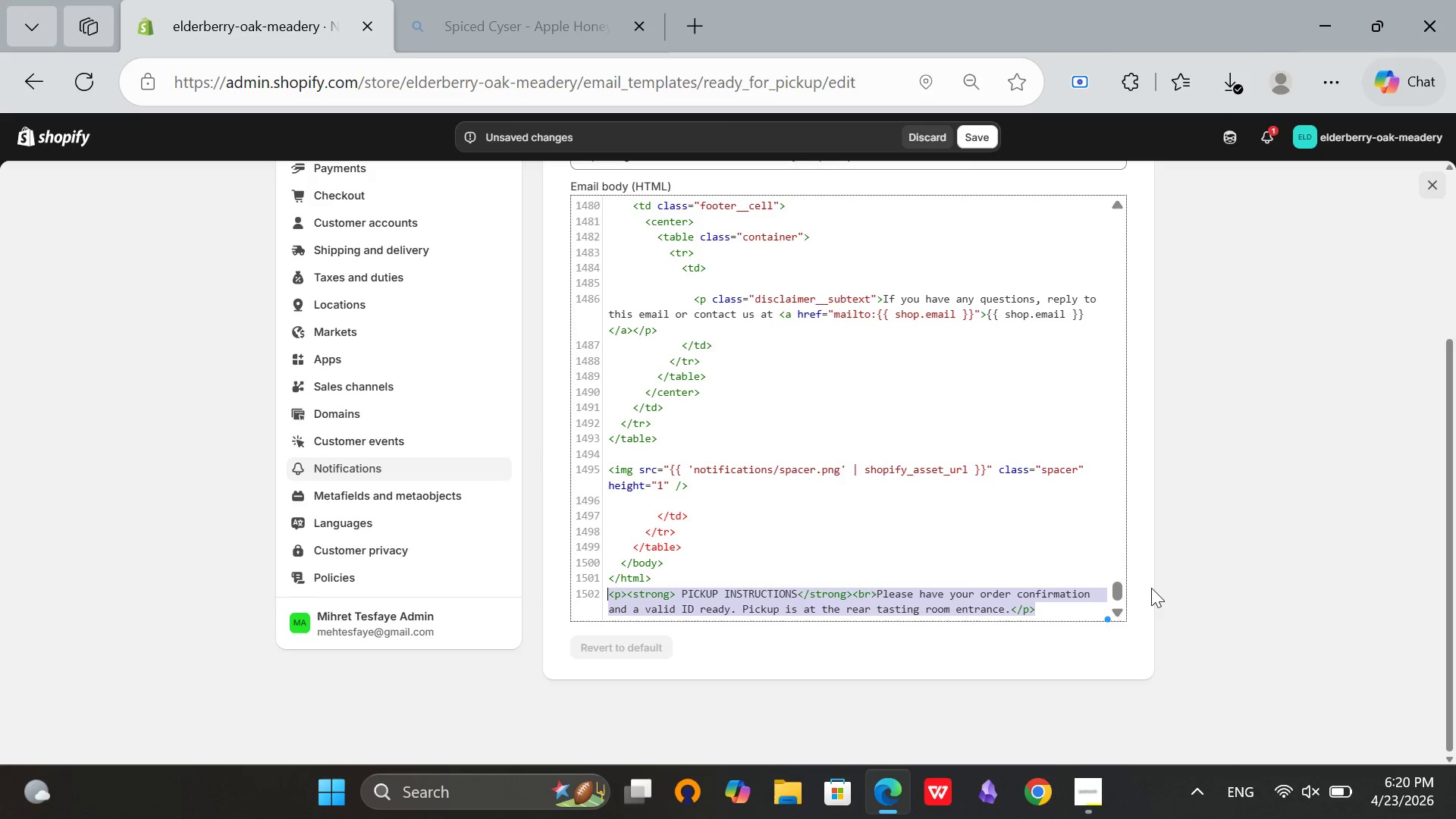 
key(Backspace)
 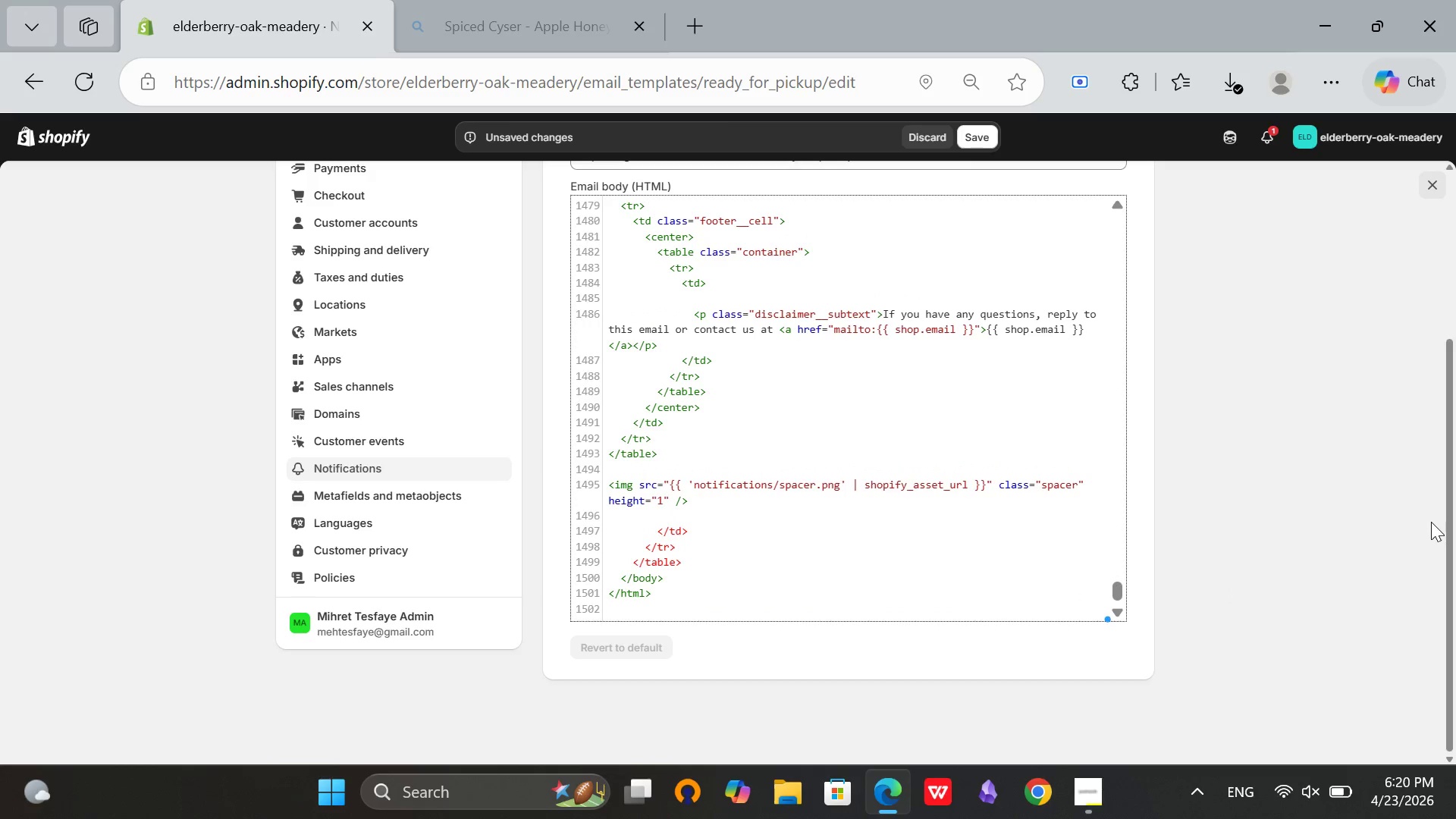 
left_click([1410, 522])
 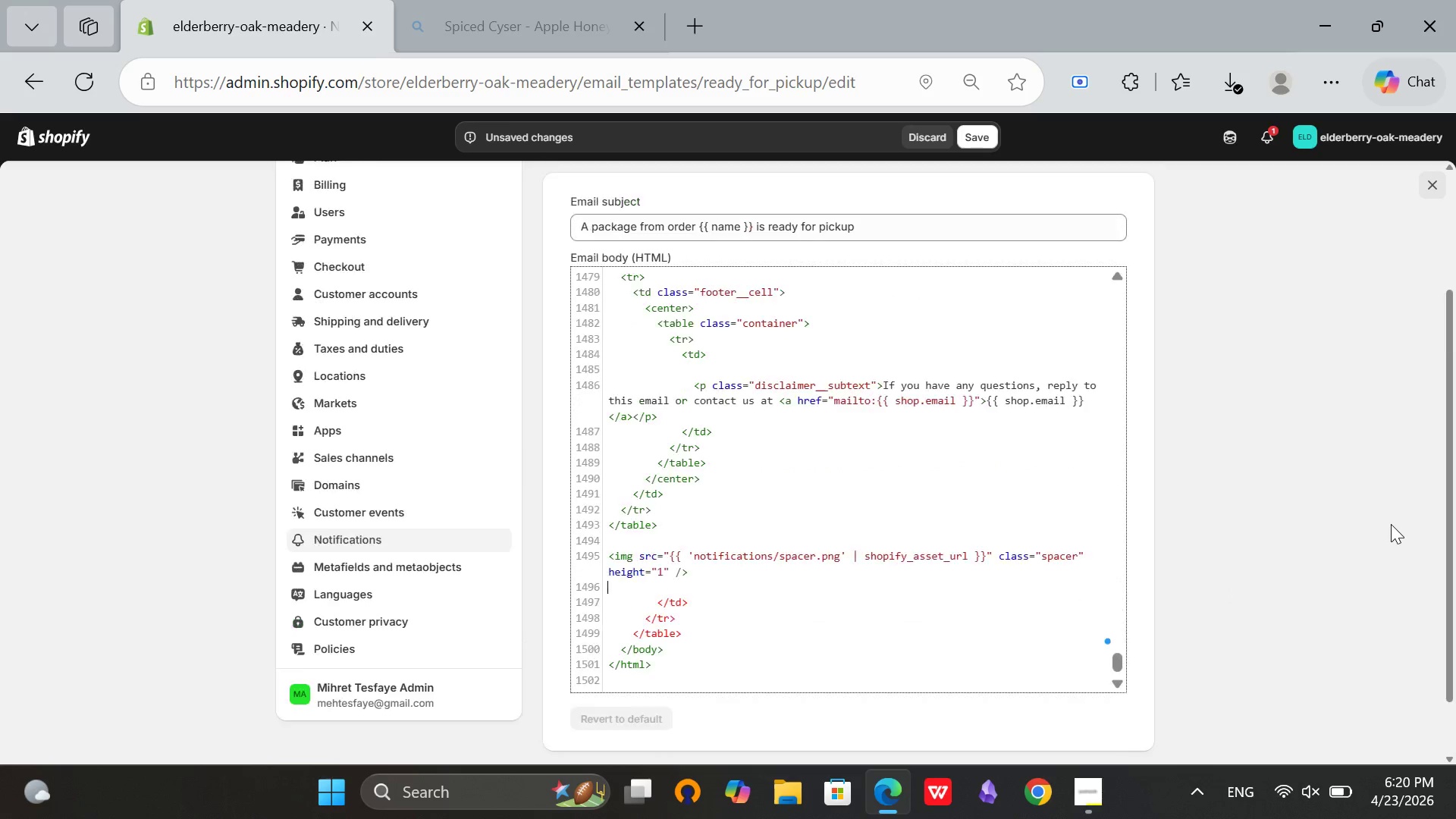 
scroll: coordinate [1394, 522], scroll_direction: up, amount: 9.0
 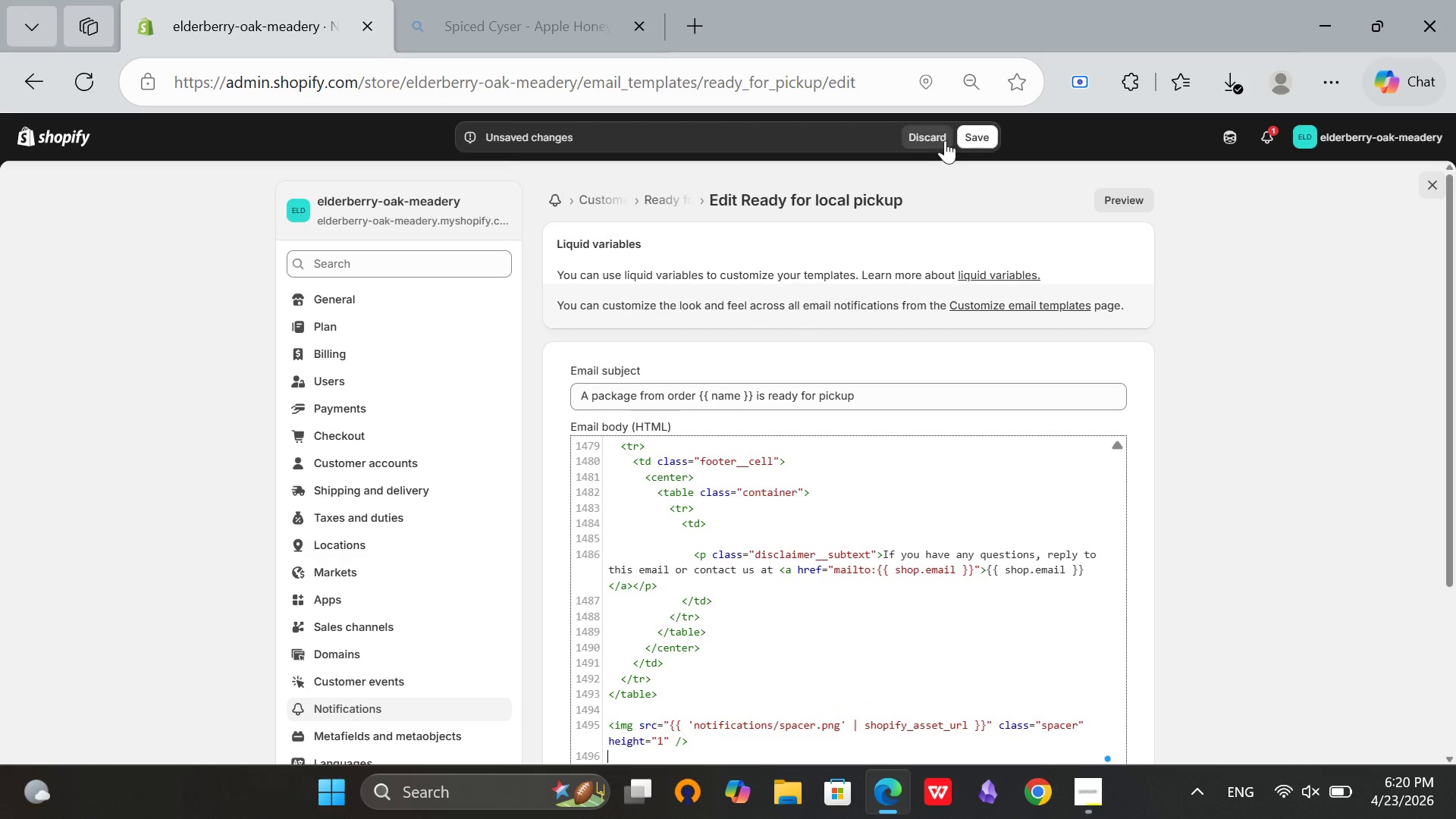 
left_click([936, 134])
 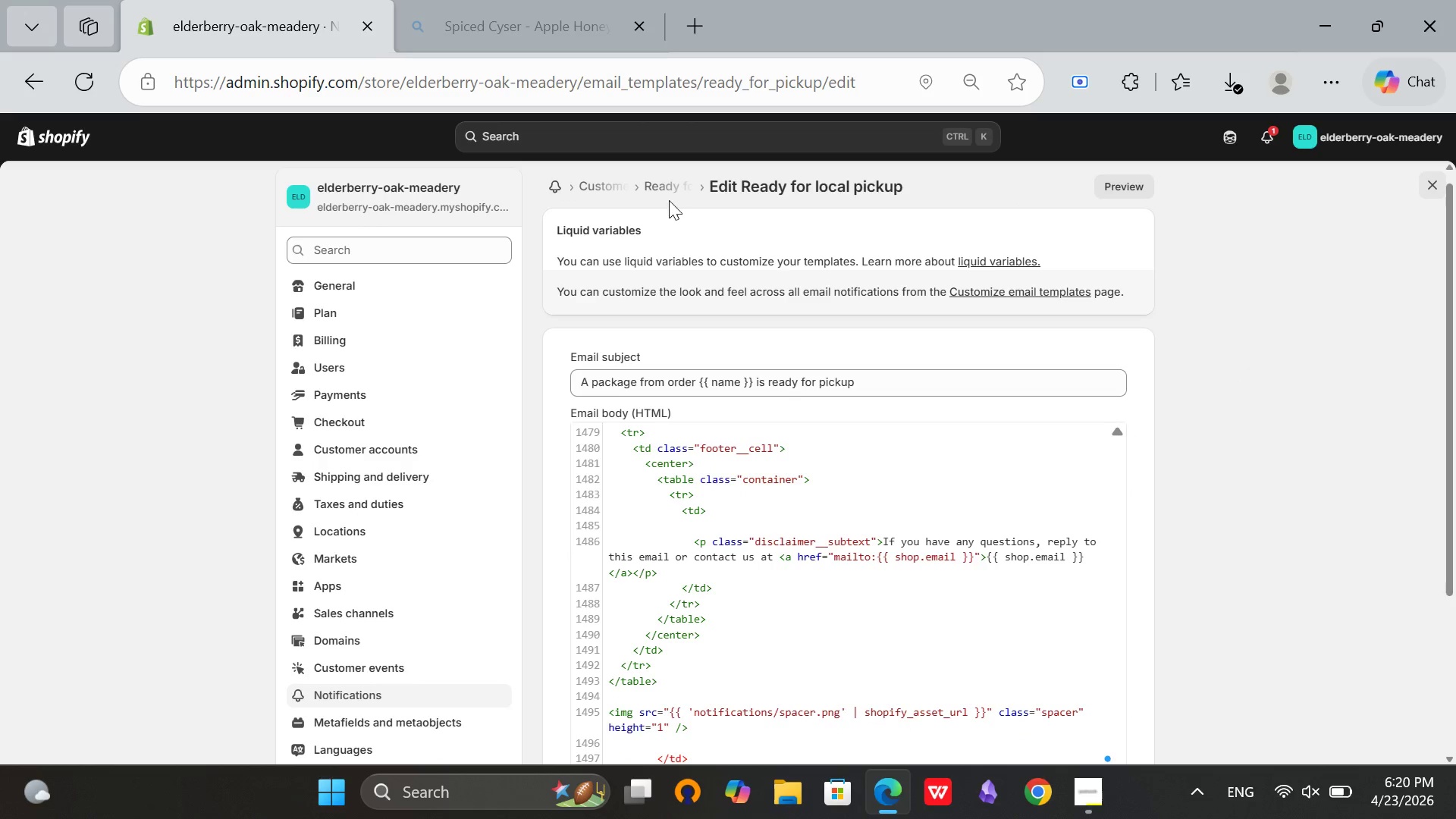 
left_click([666, 191])
 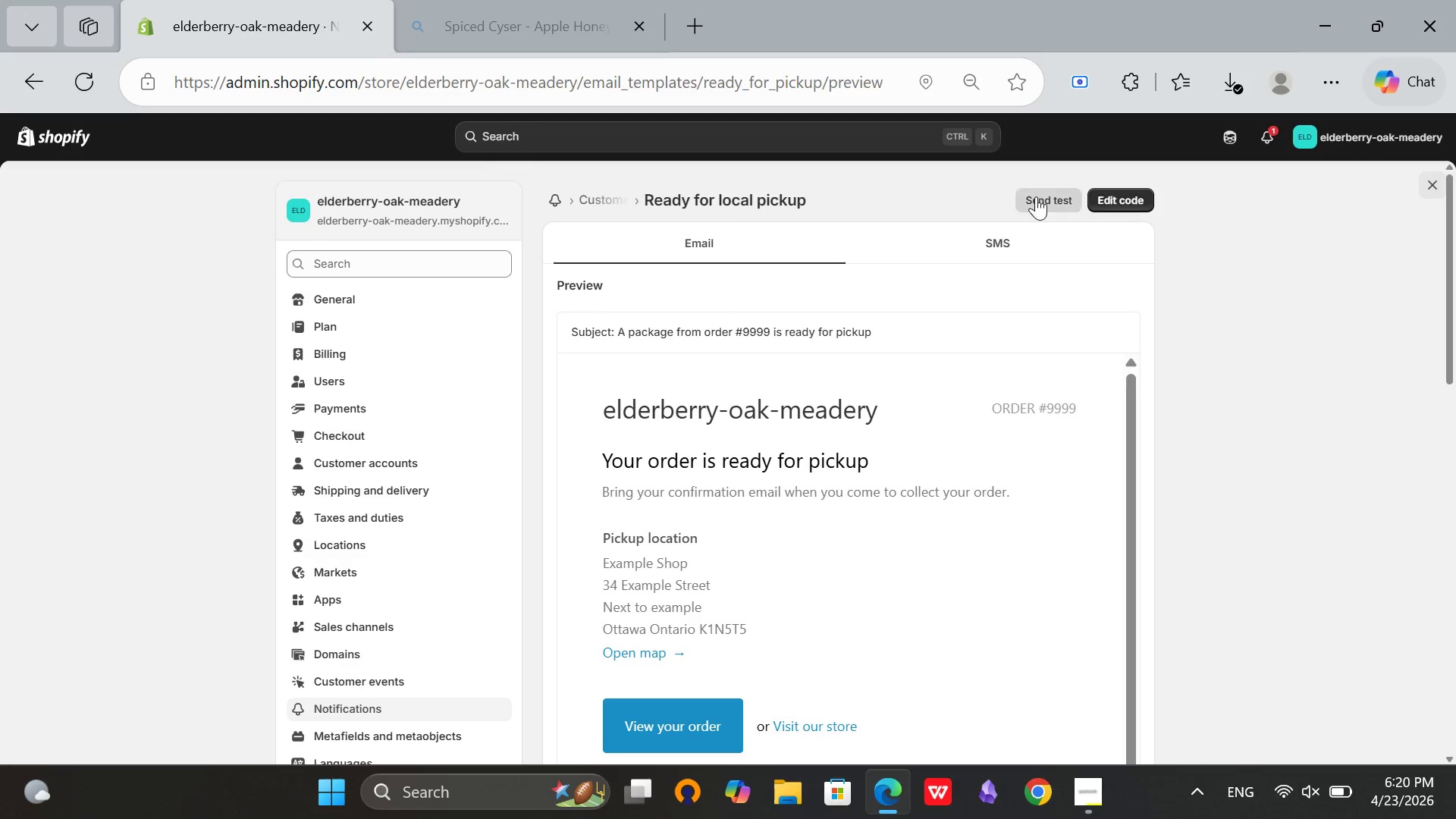 
wait(6.09)
 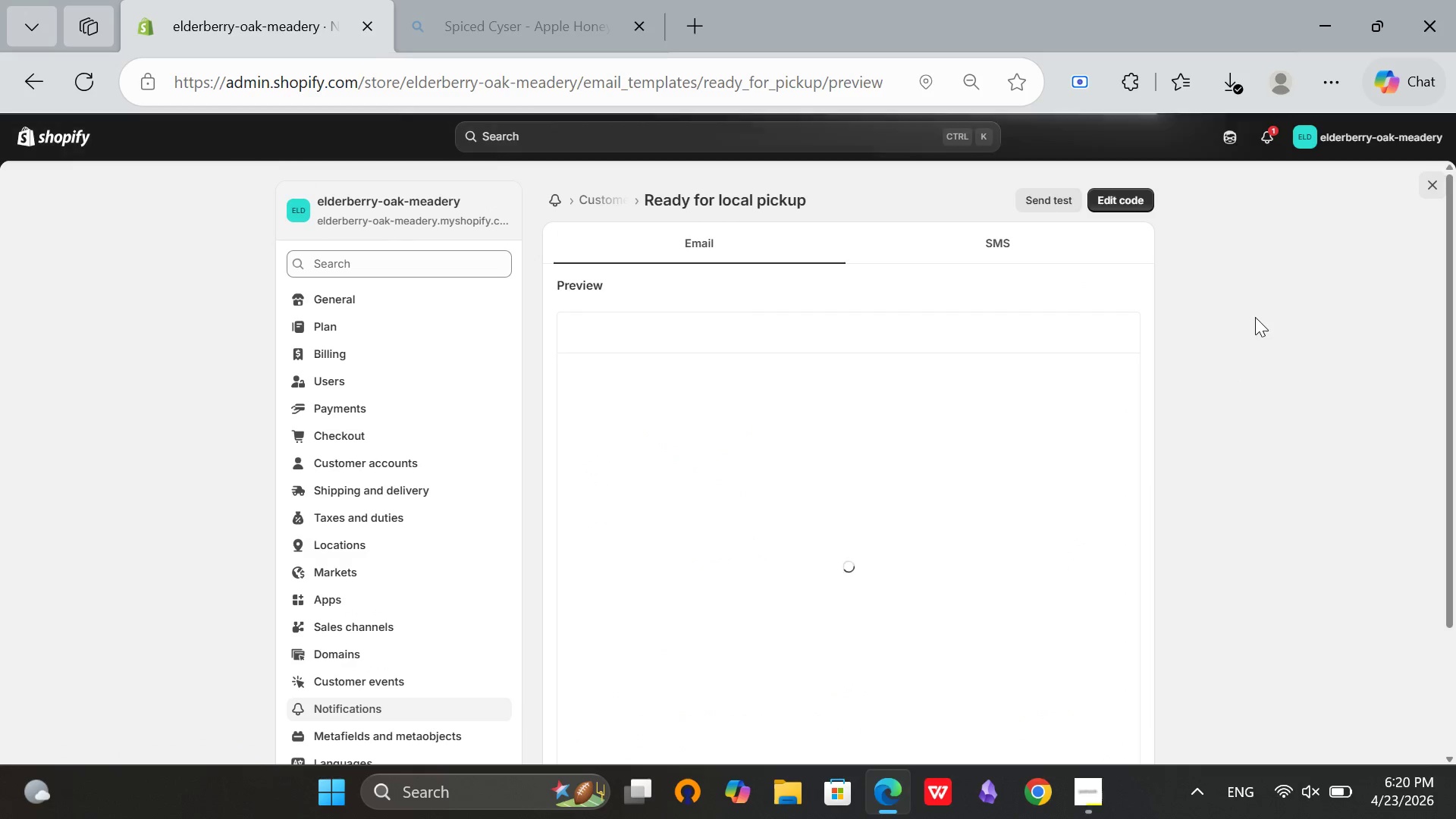 
scroll: coordinate [1081, 296], scroll_direction: up, amount: 3.0
 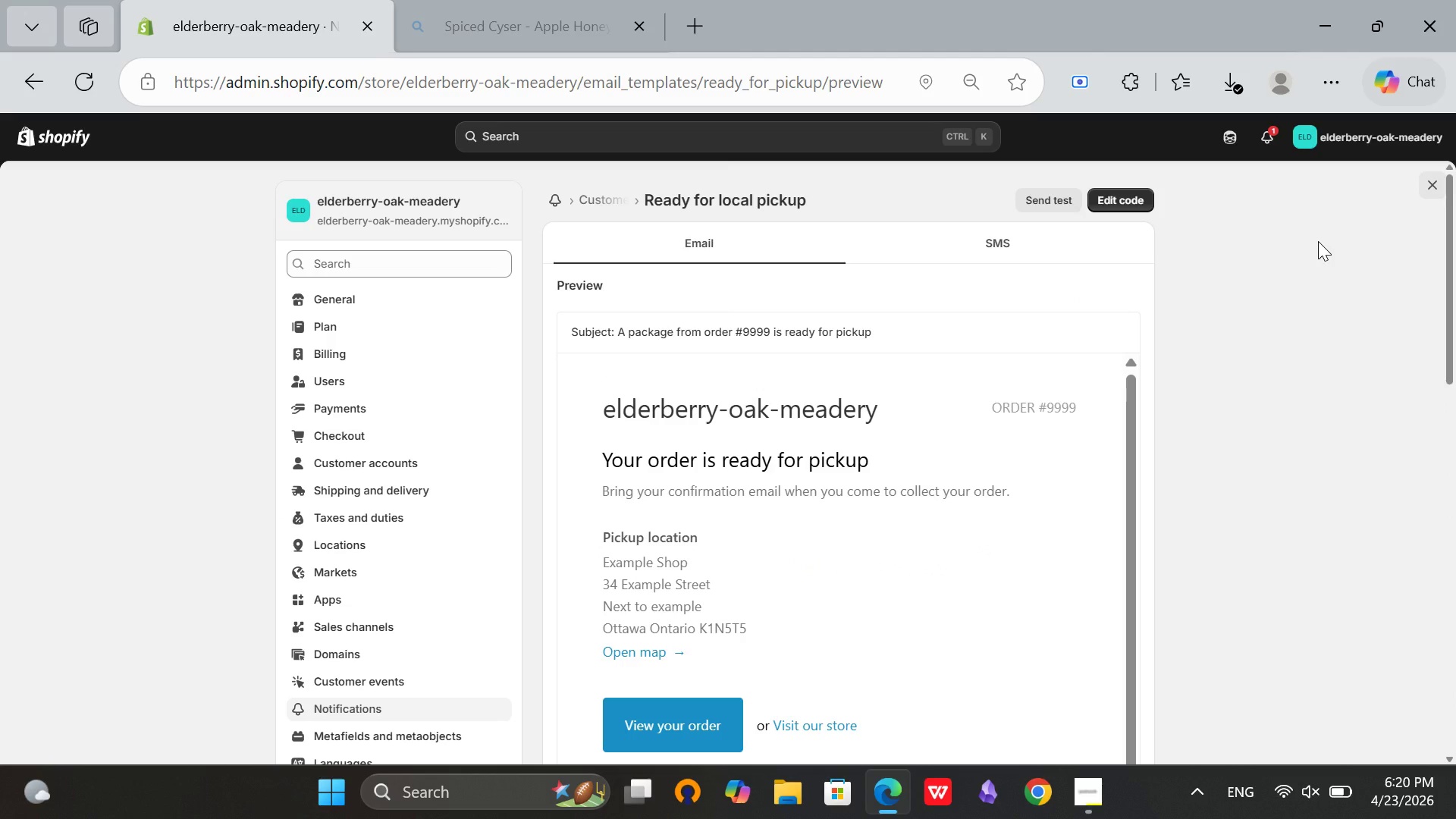 
wait(10.89)
 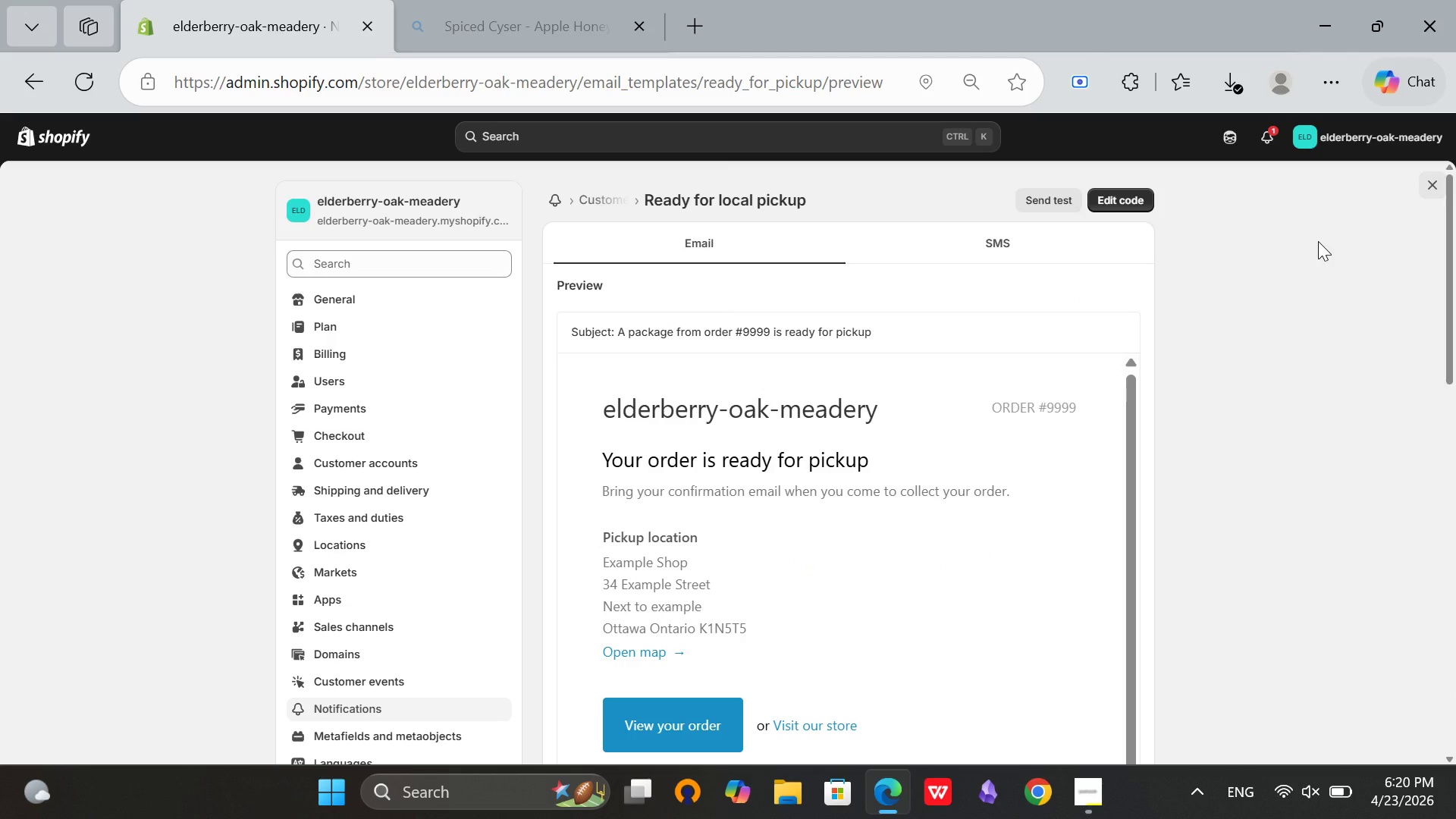 
left_click([1016, 239])
 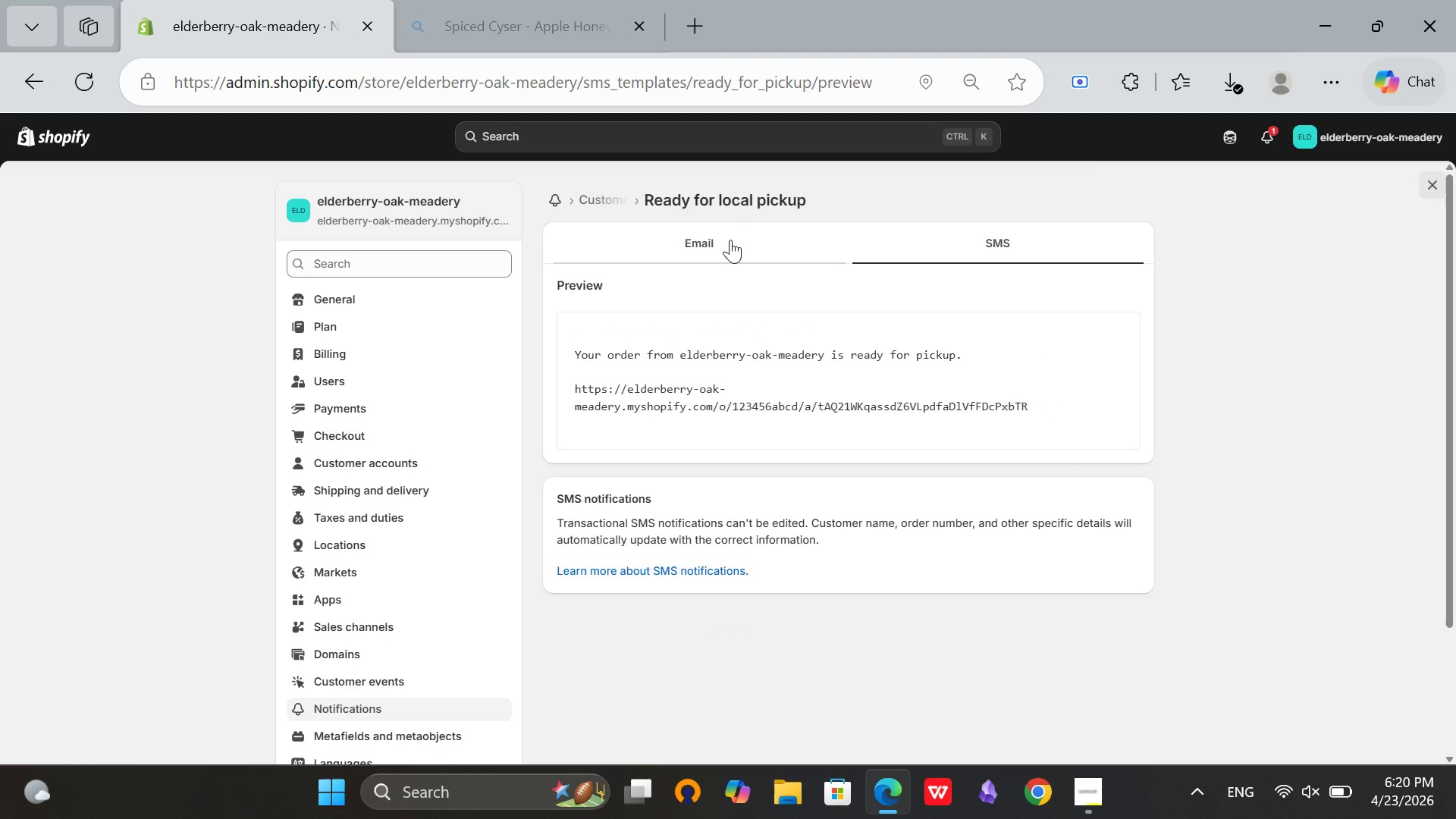 
left_click([730, 240])
 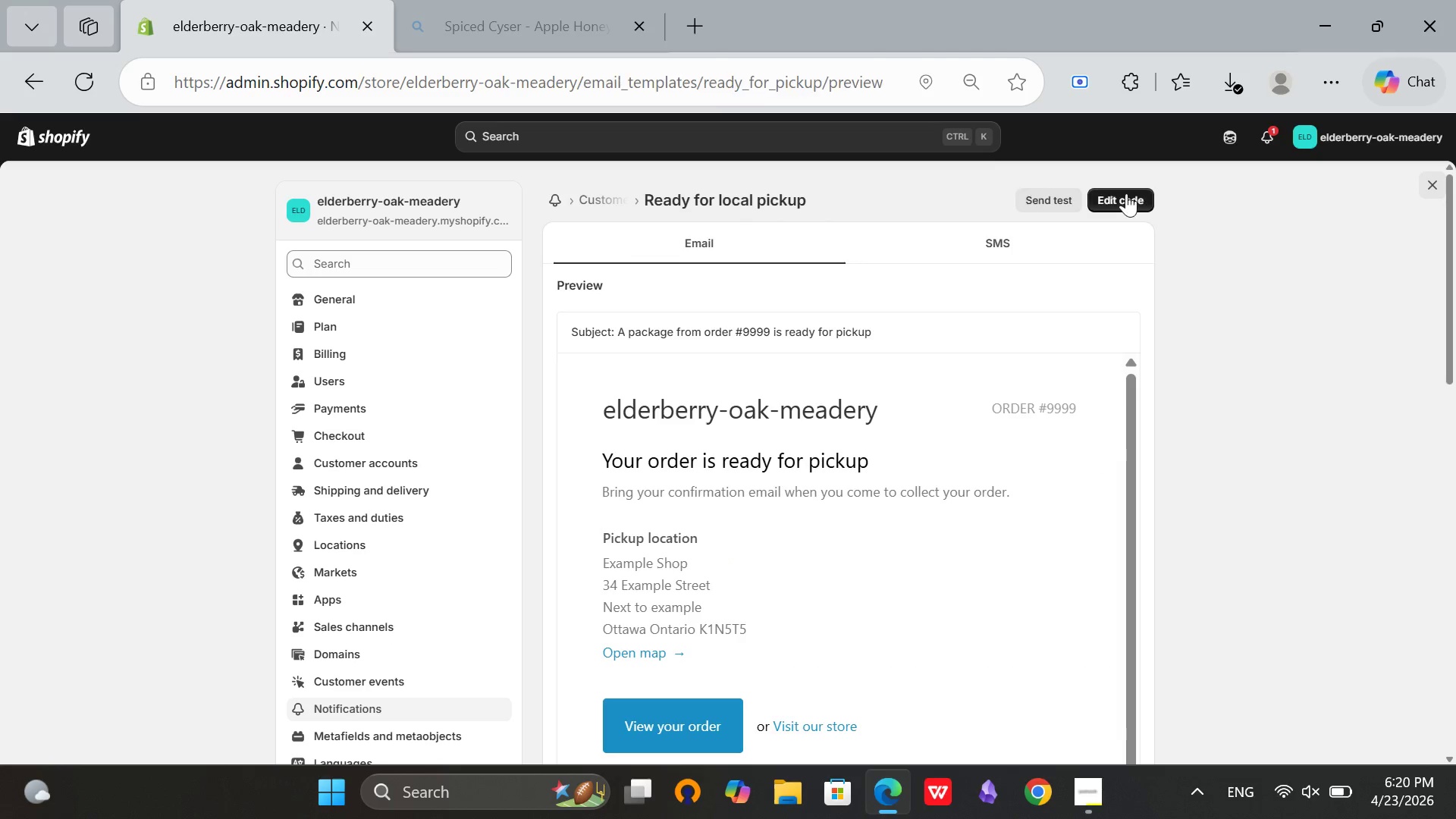 
left_click([1126, 193])
 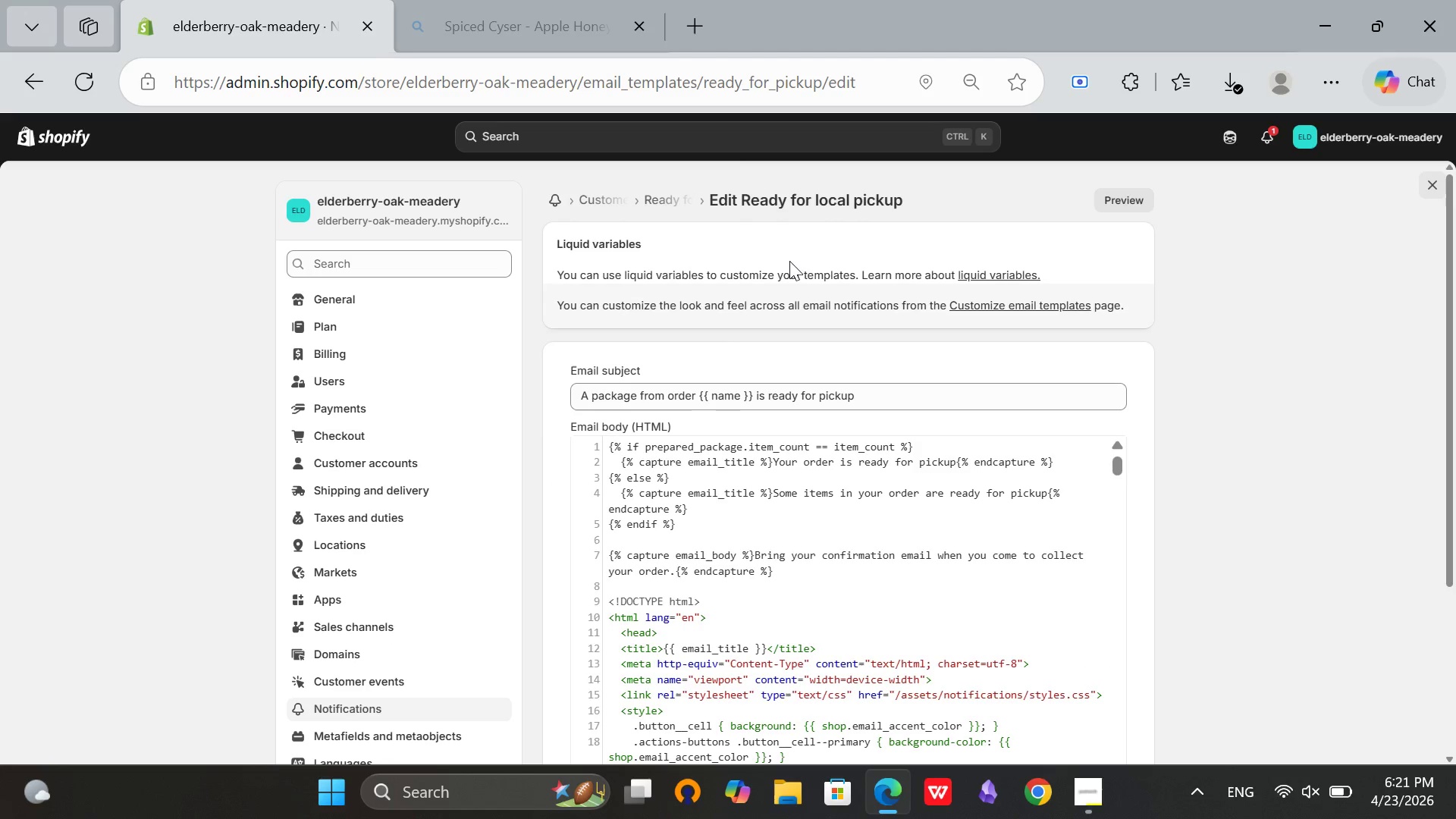 
wait(6.56)
 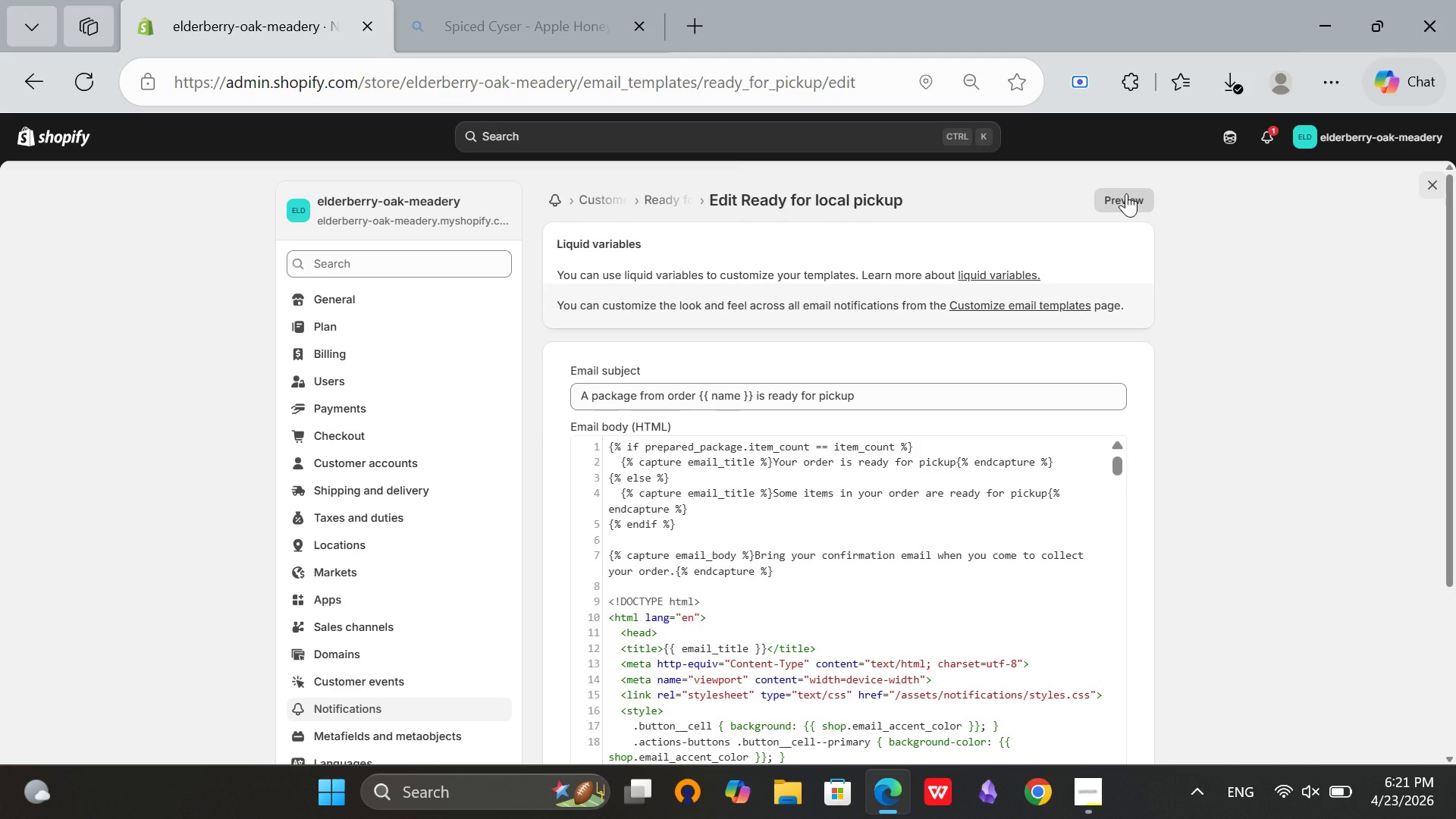 
scroll: coordinate [1262, 489], scroll_direction: down, amount: 2.0
 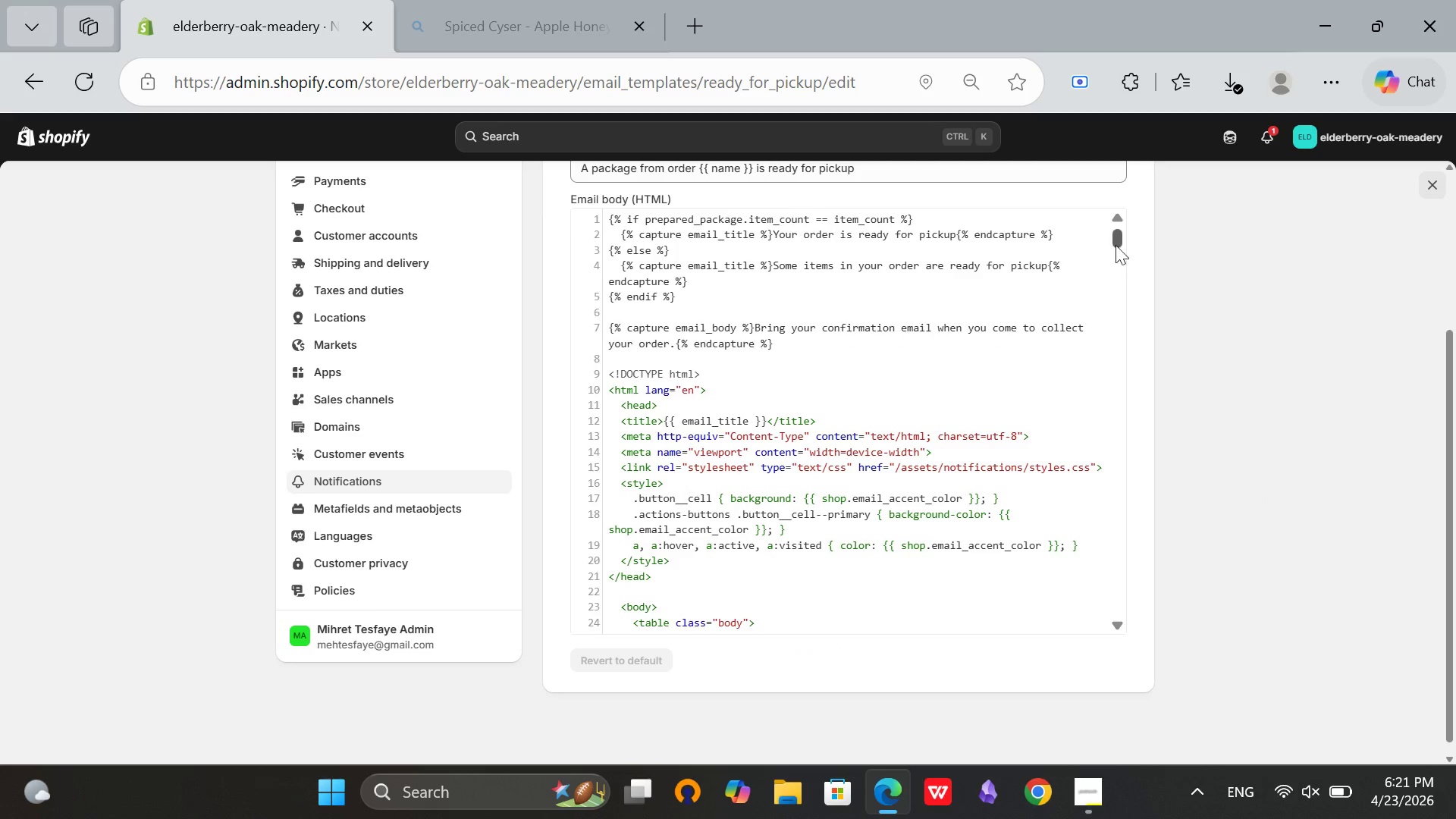 
left_click_drag(start_coordinate=[1116, 240], to_coordinate=[1108, 615])
 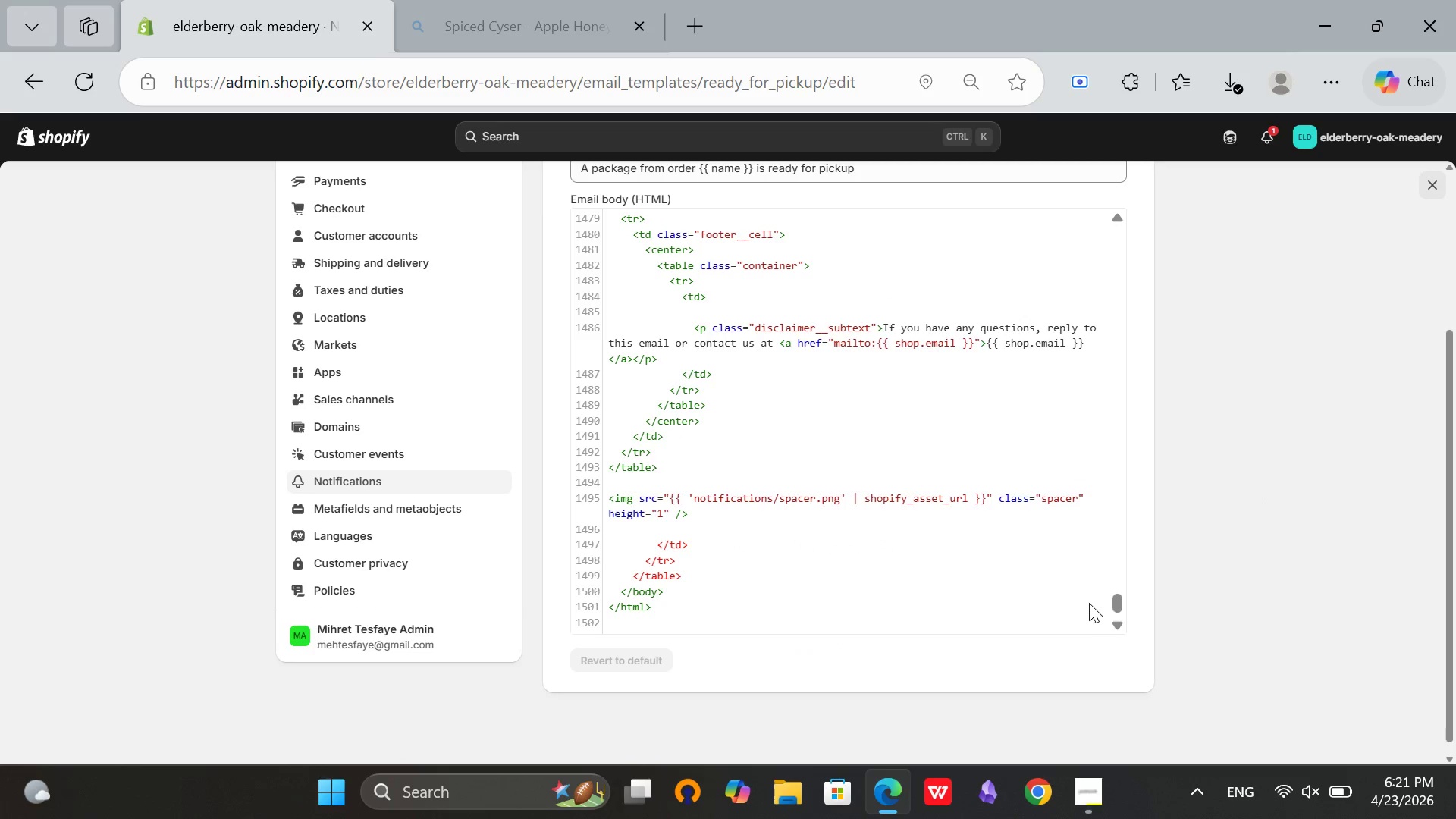 
left_click_drag(start_coordinate=[1116, 597], to_coordinate=[1109, 165])
 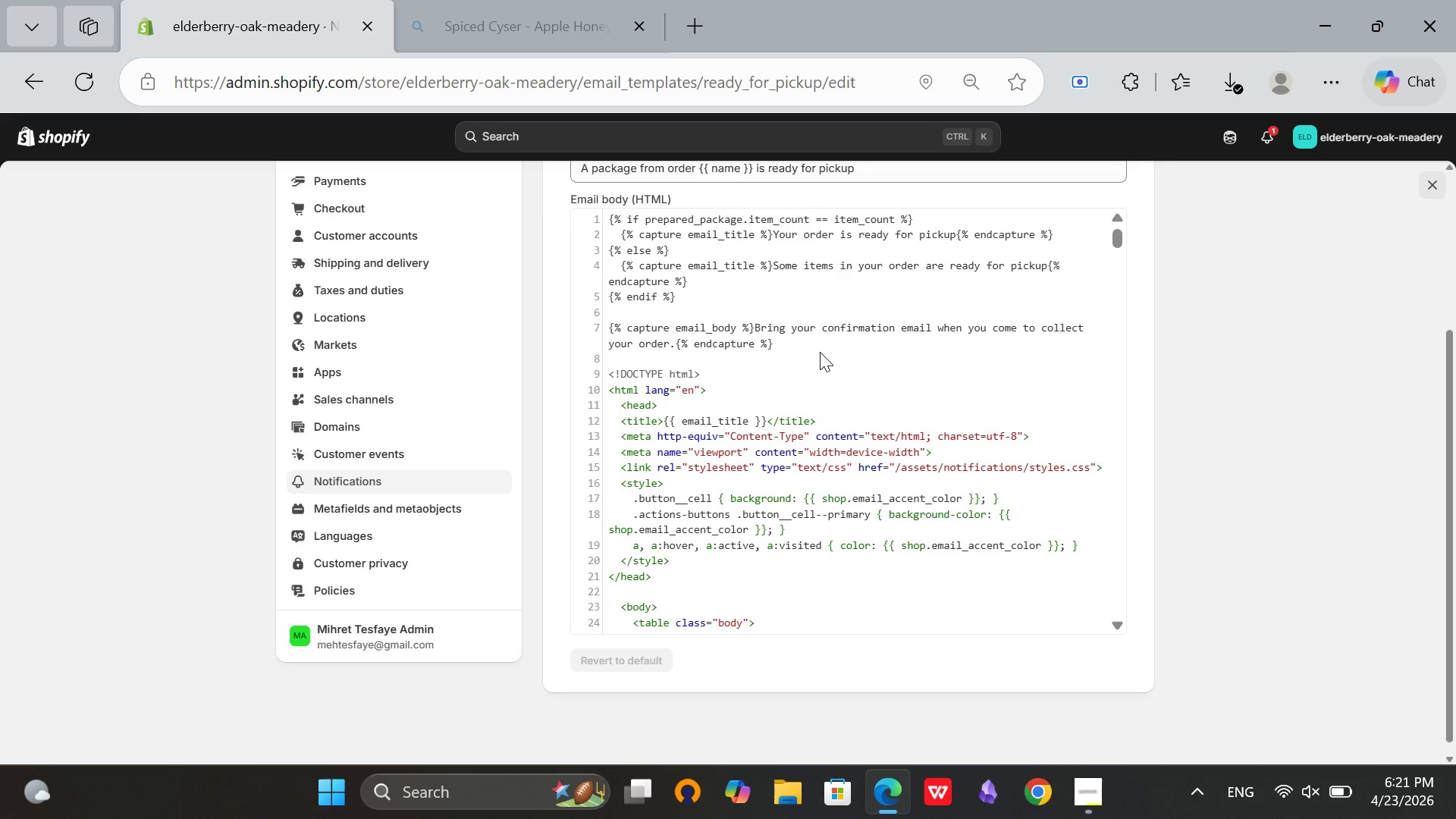 
scroll: coordinate [820, 352], scroll_direction: up, amount: 1.0
 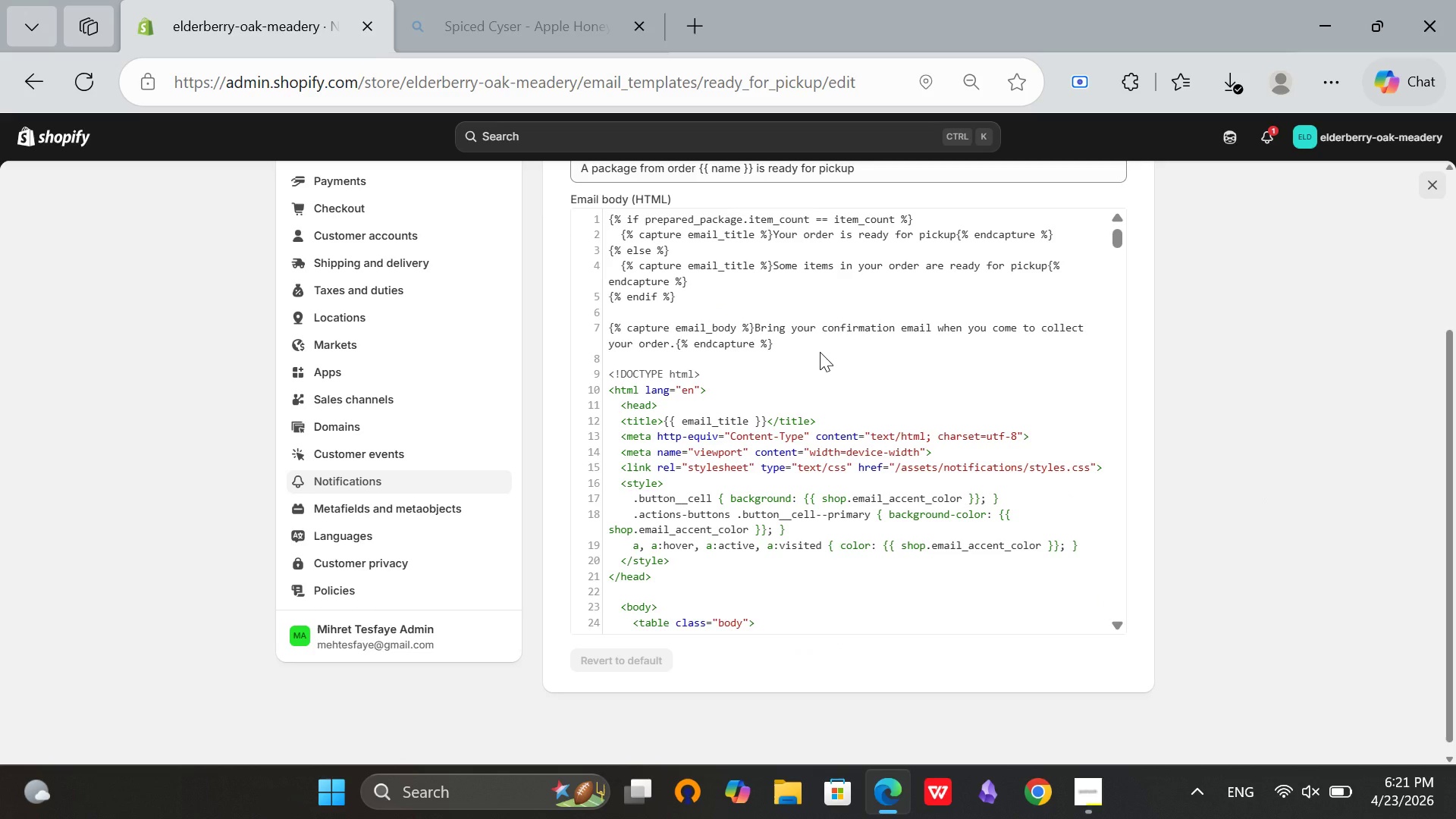 
wait(9.62)
 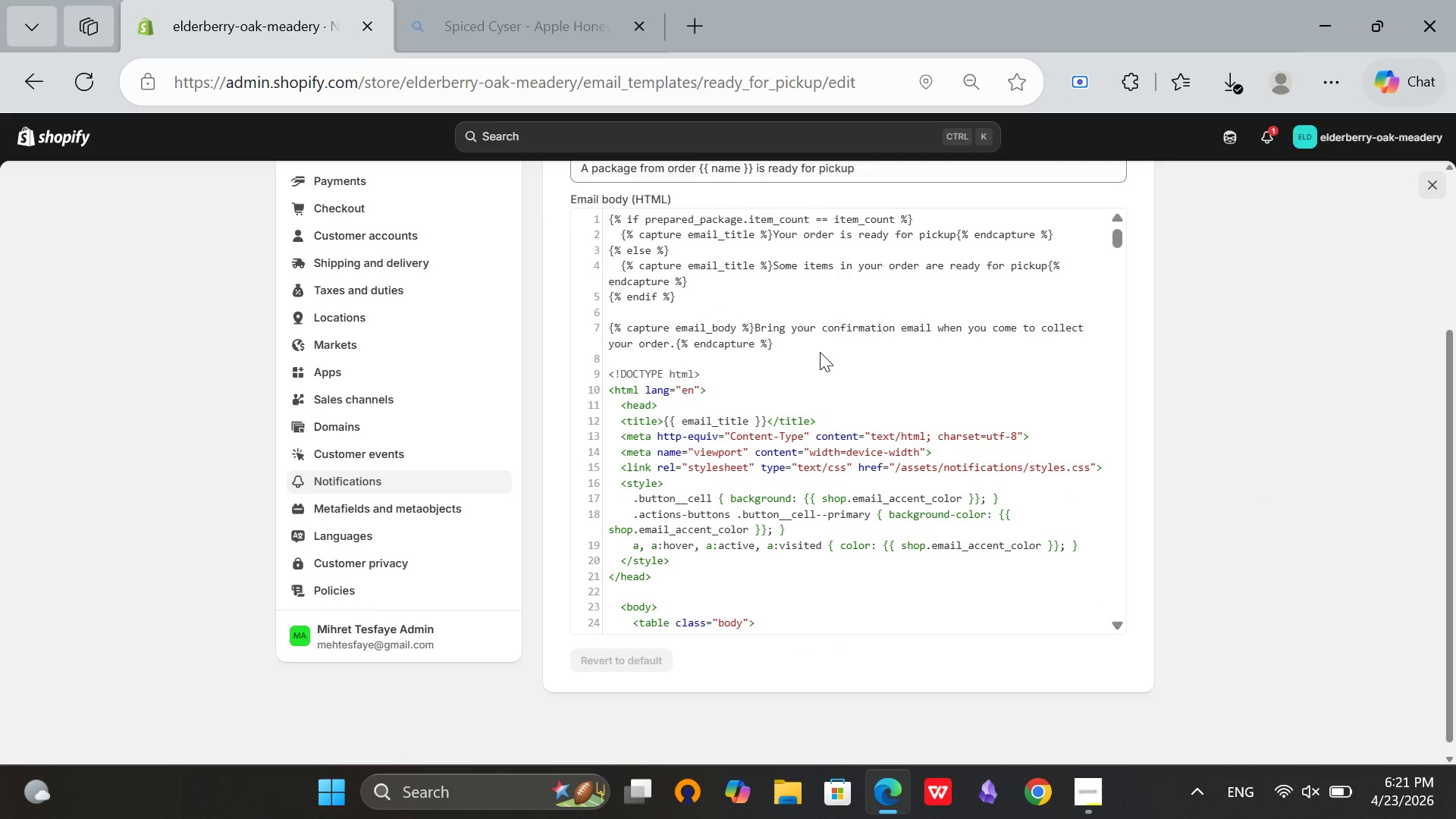 
scroll: coordinate [934, 485], scroll_direction: down, amount: 5.0
 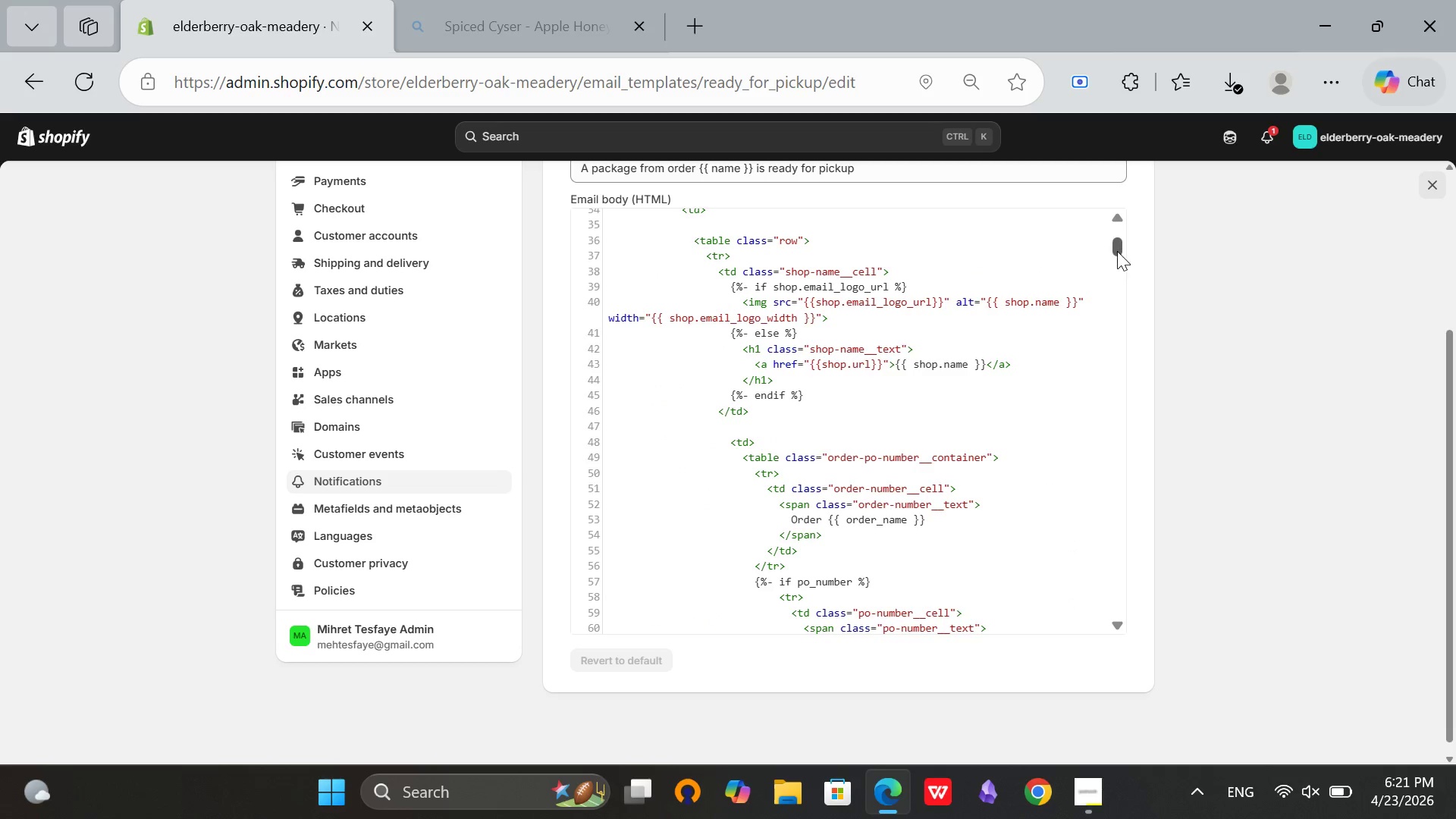 
left_click_drag(start_coordinate=[1117, 249], to_coordinate=[1124, 632])
 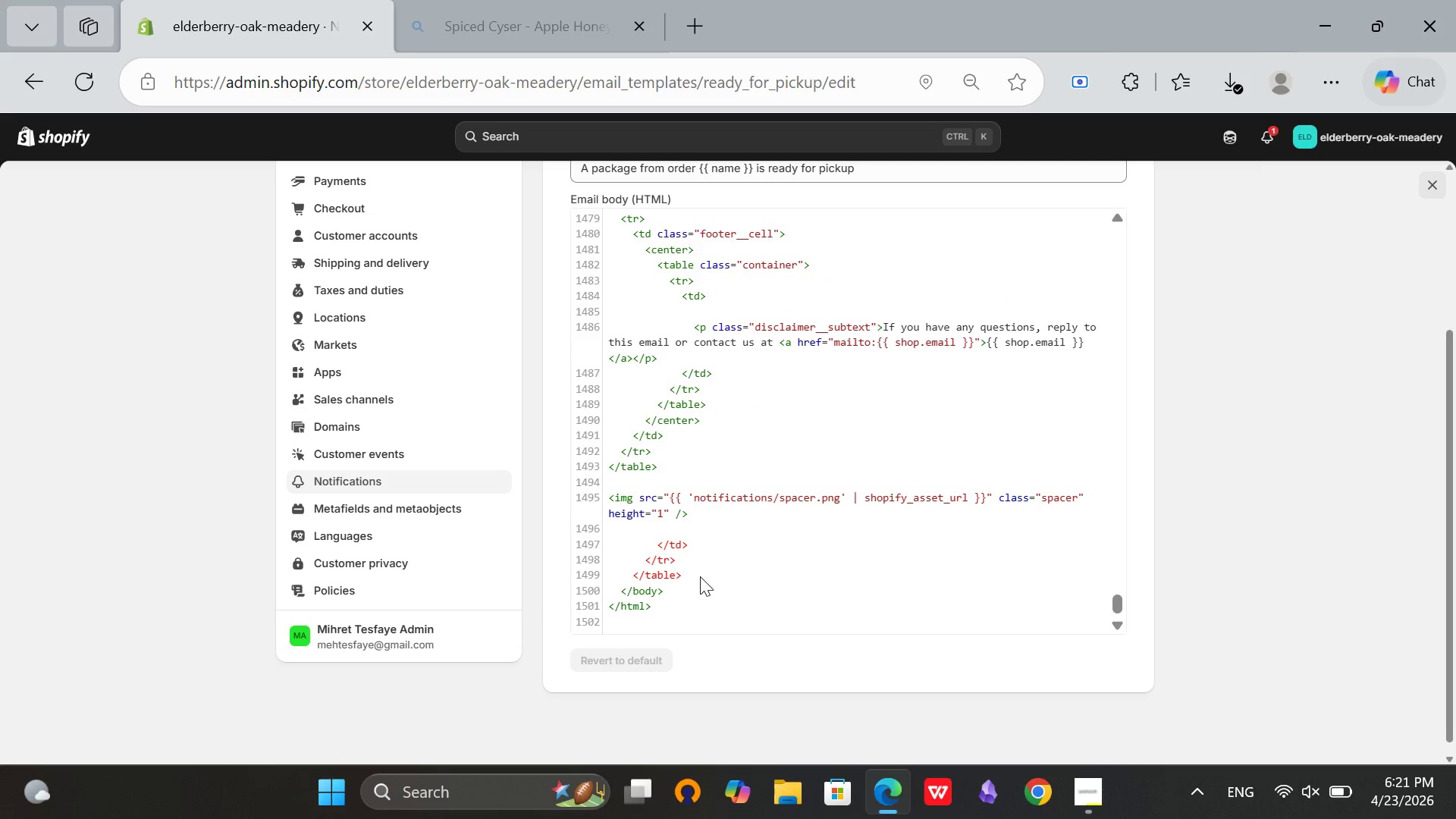 
left_click([700, 576])
 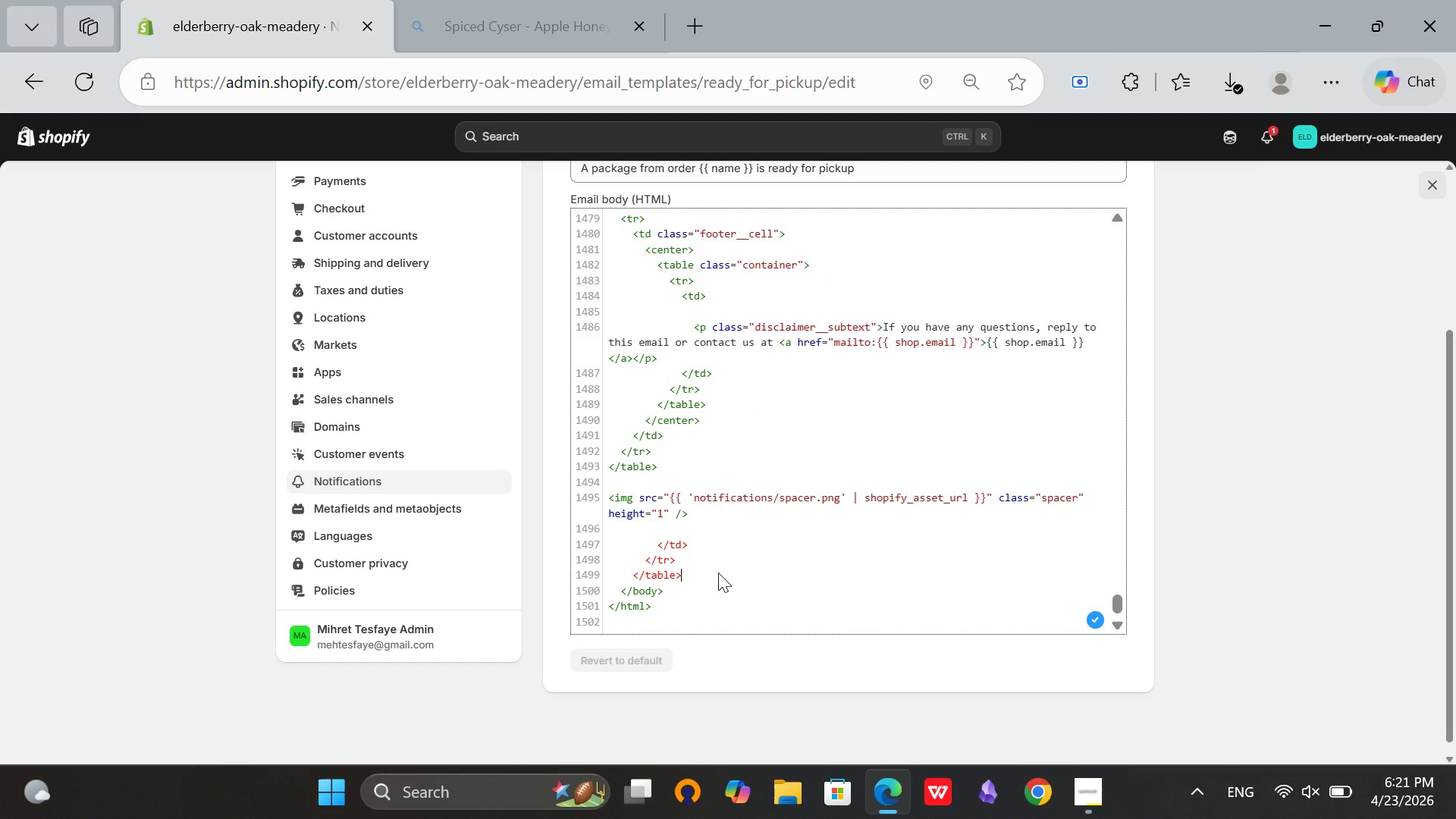 
key(Enter)
 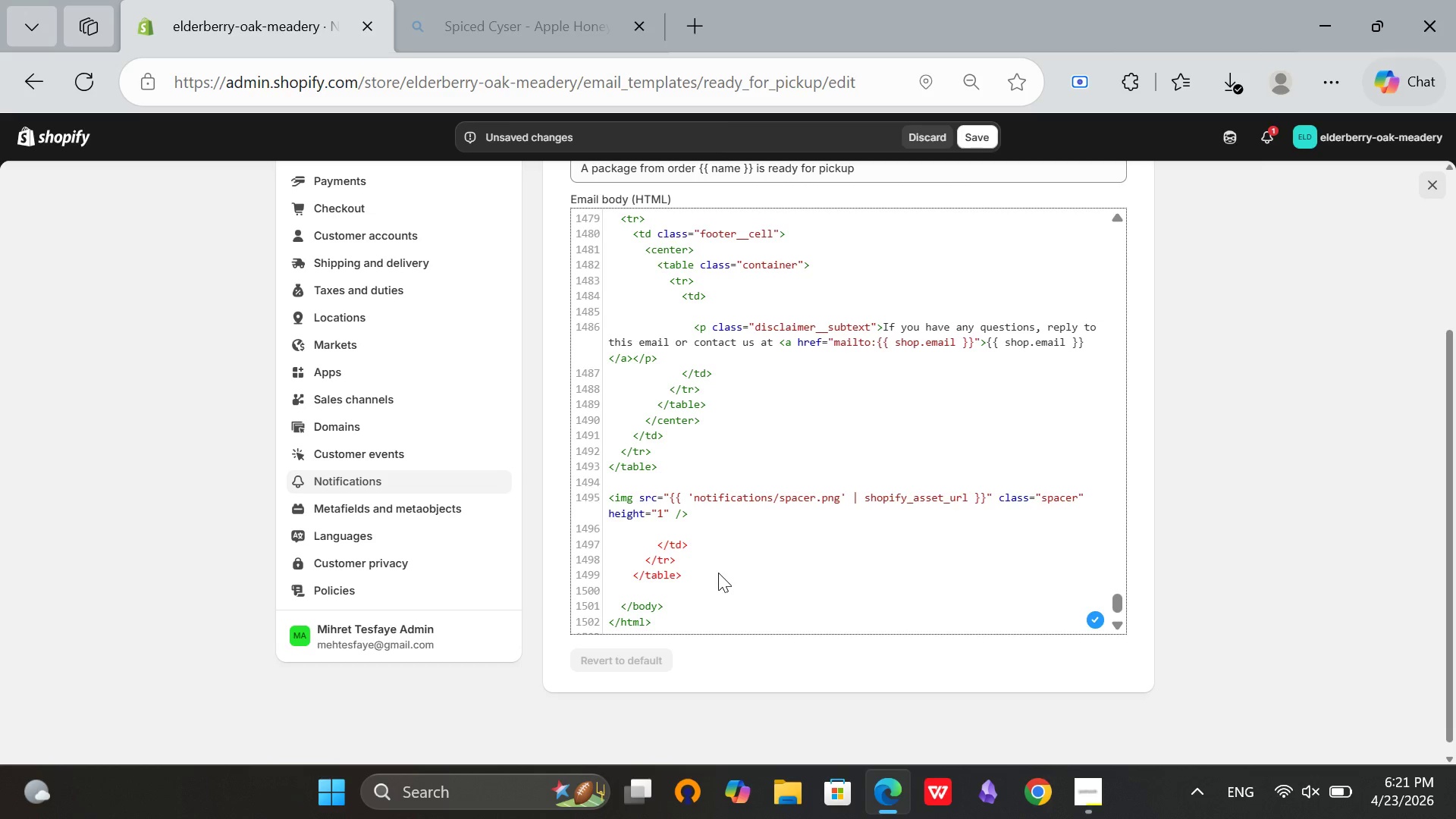 
wait(7.53)
 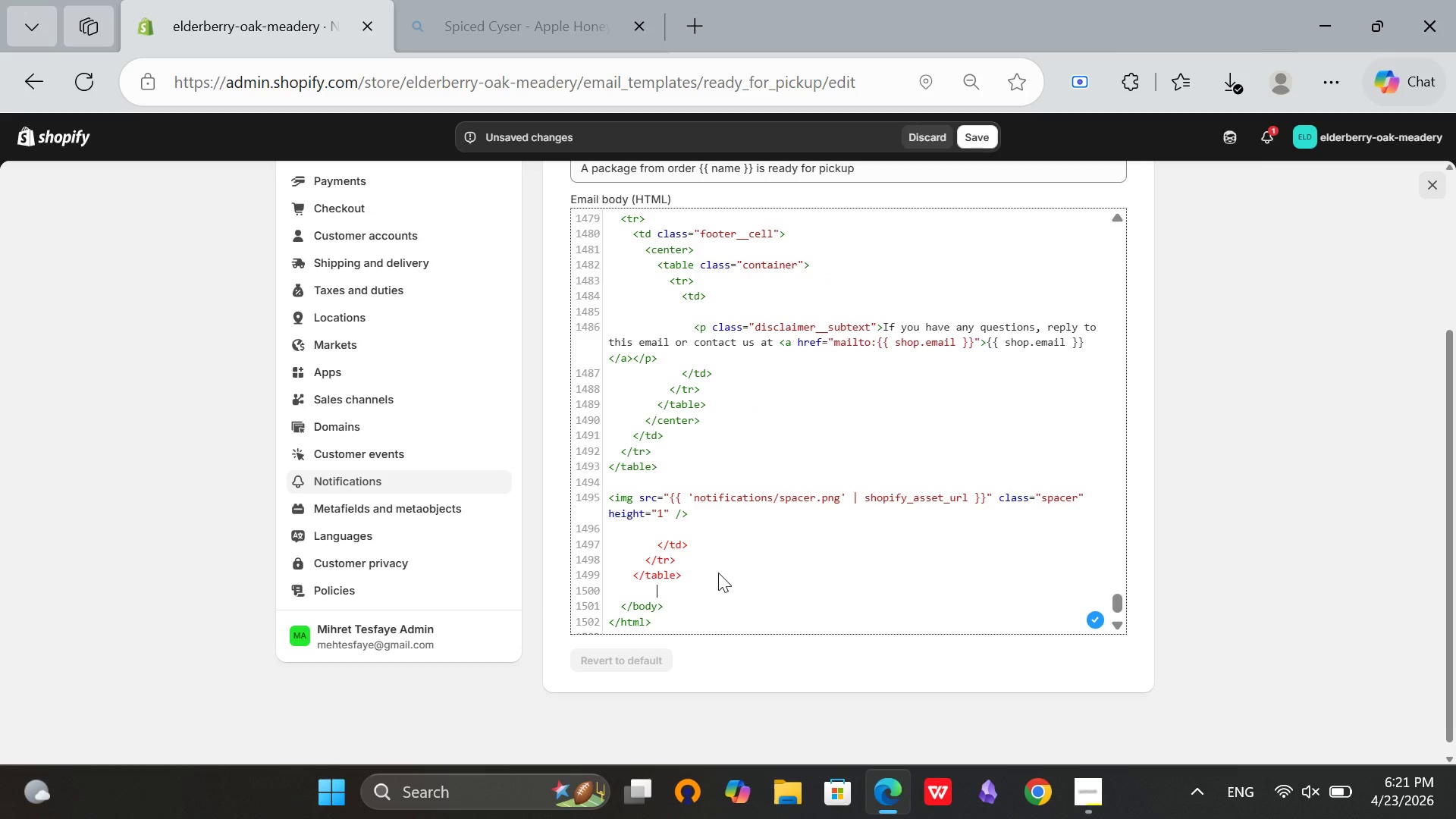 
type(<p style=)
 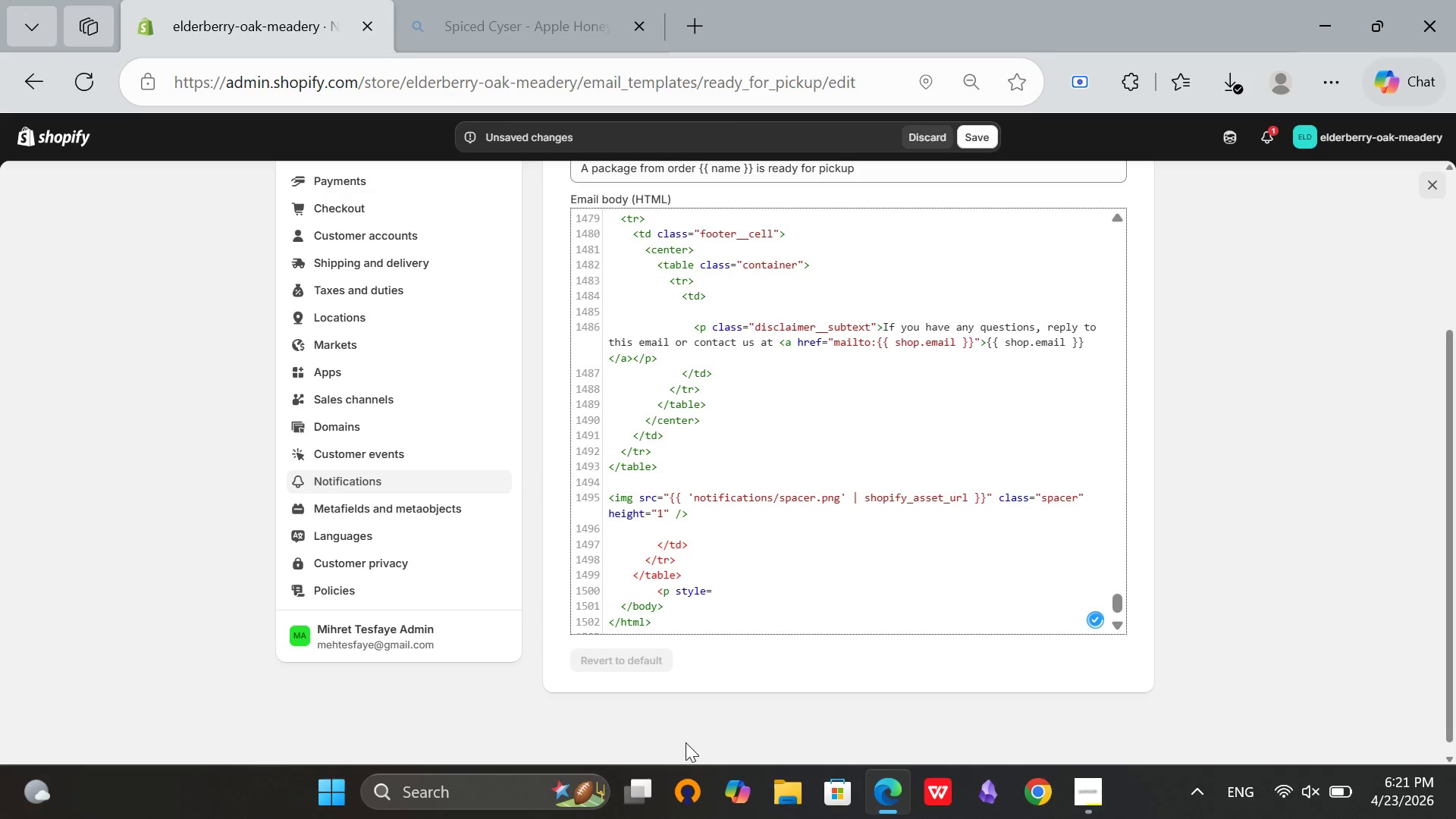 
type("margin-top: 20px; padding:)
 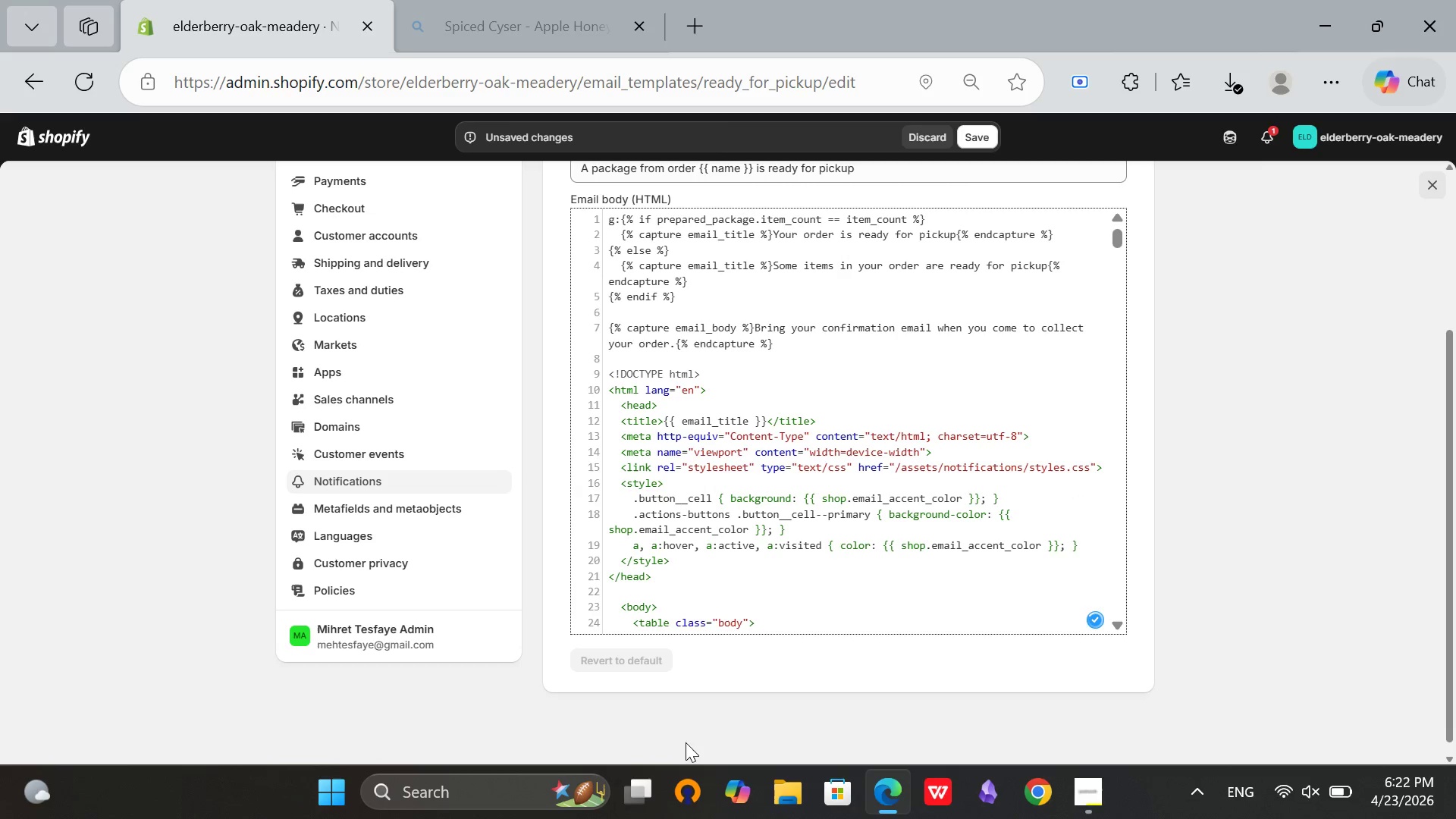 
key(Control+Z)
 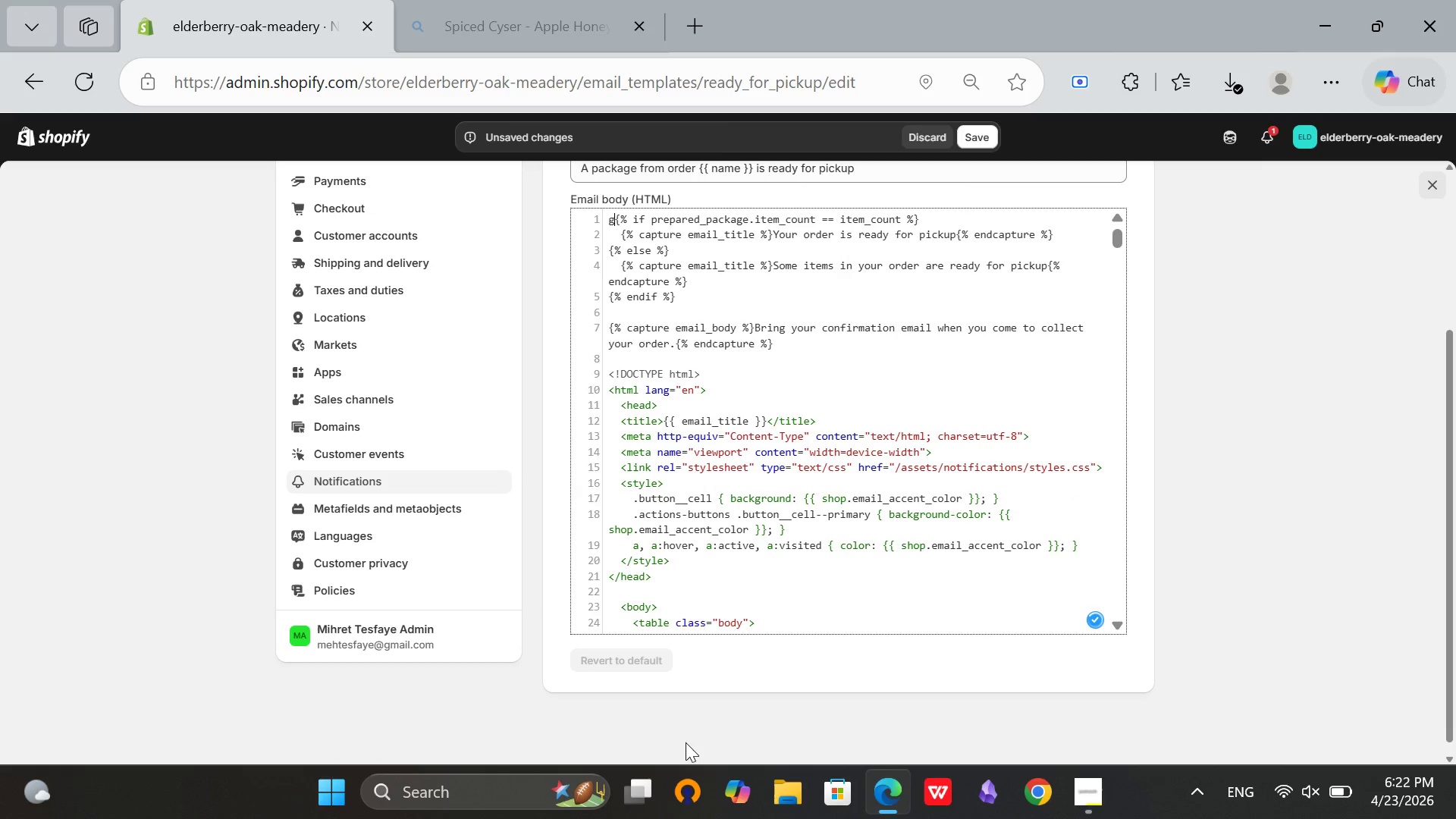 
key(Control+Z)
 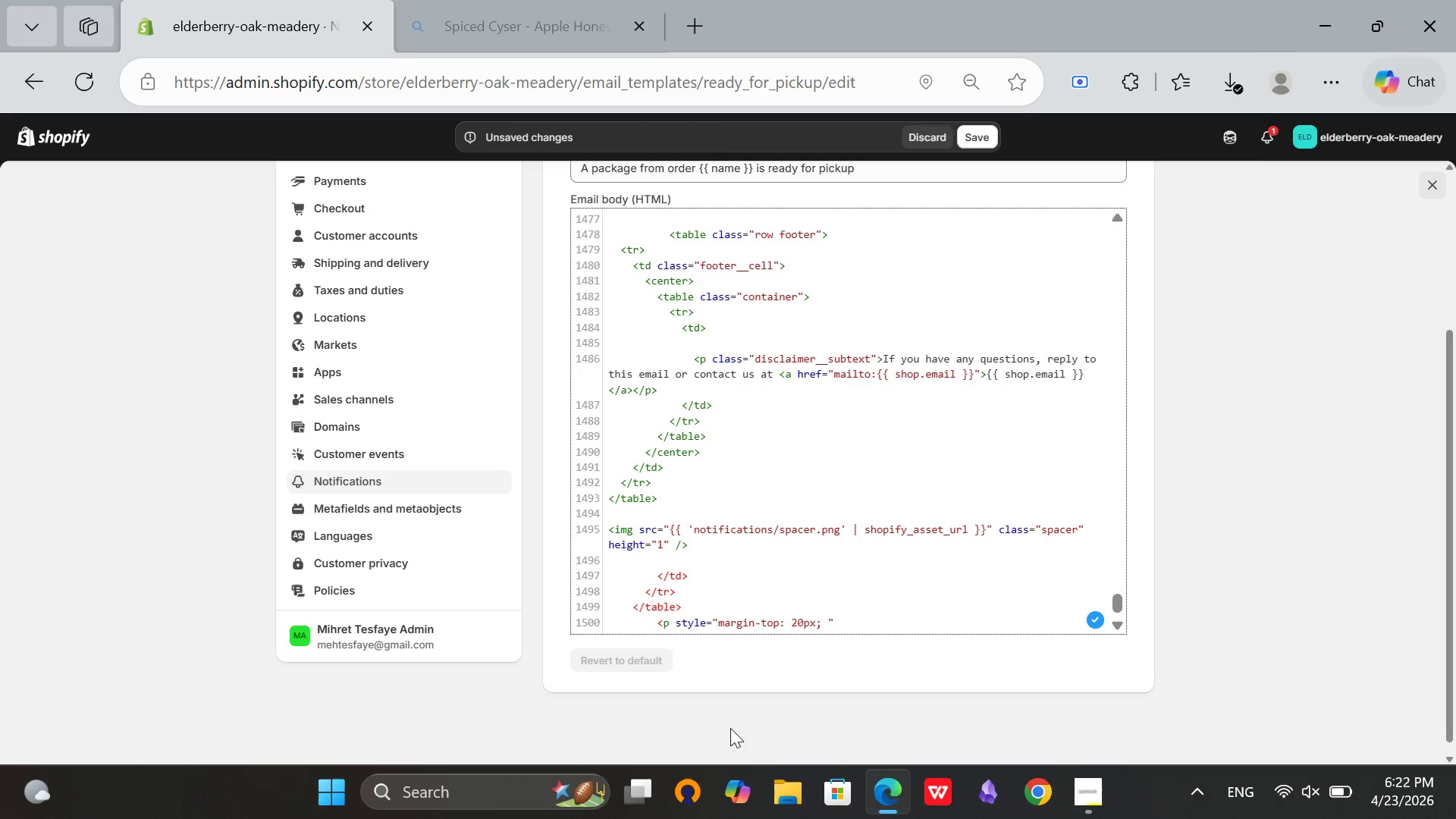 
scroll: coordinate [775, 525], scroll_direction: up, amount: 1.0
 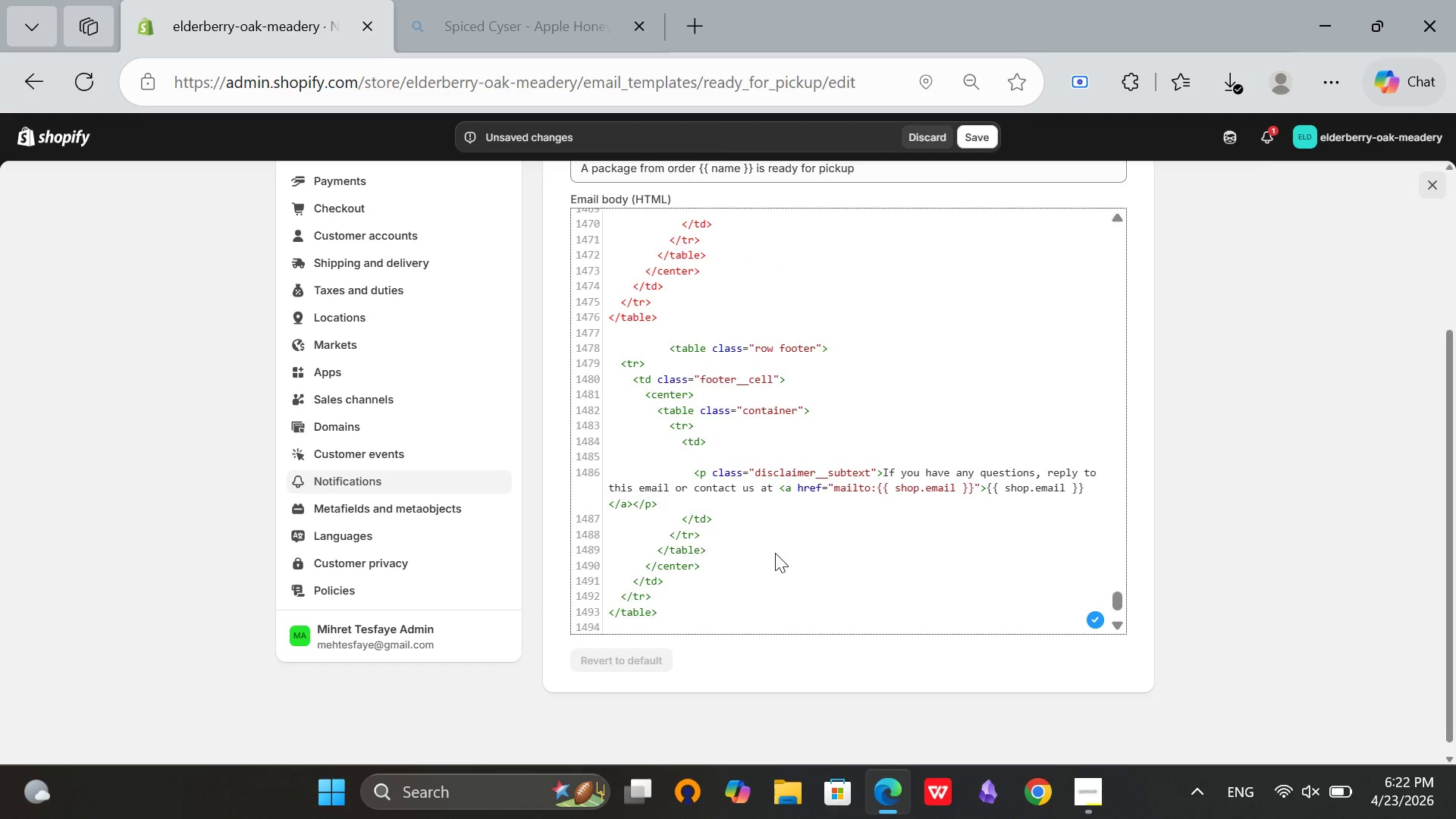 
scroll: coordinate [887, 524], scroll_direction: down, amount: 3.0
 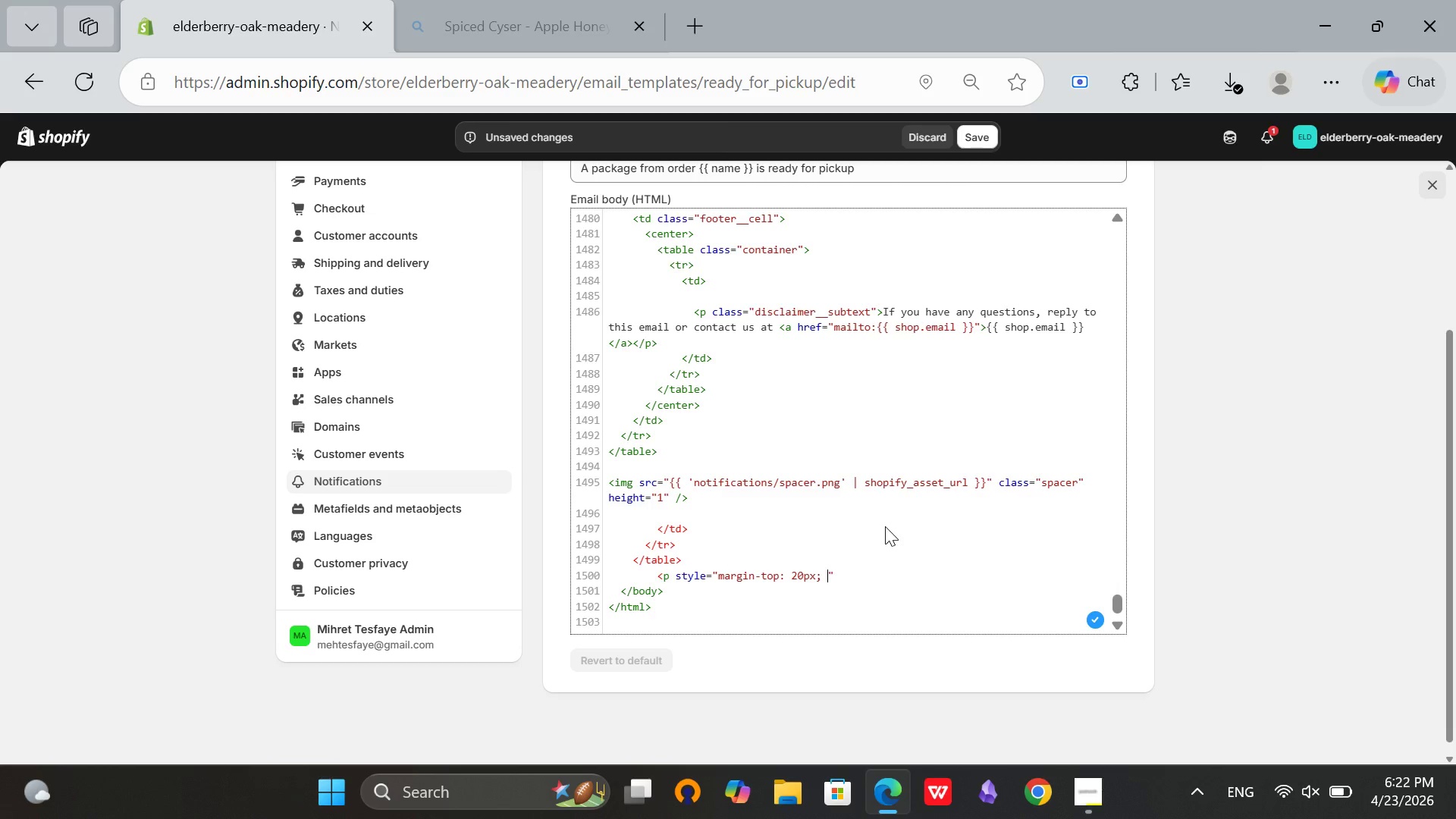 
type(padding: 10px; background-color: )
 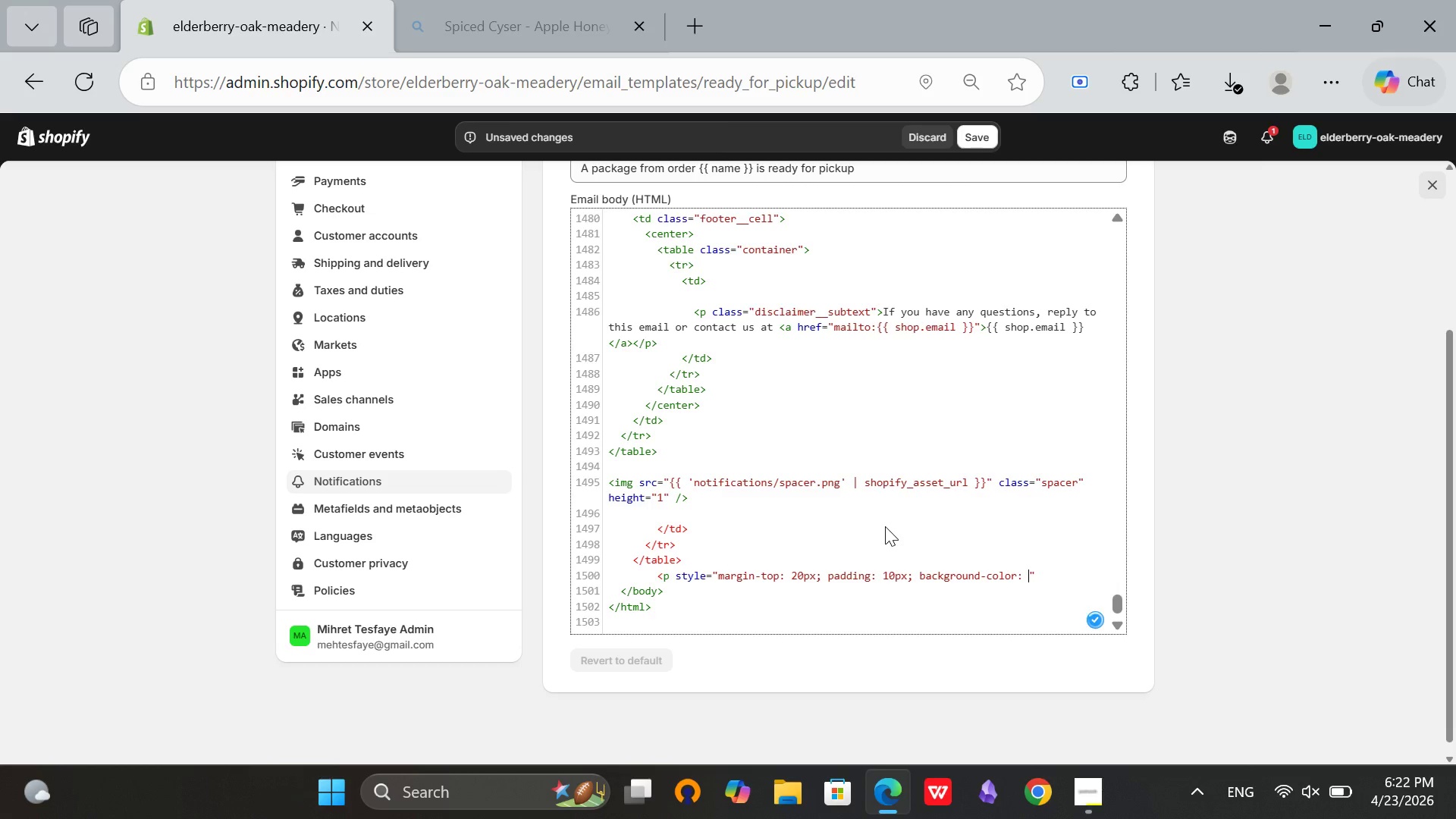 
type(#f9f9f9;")
key(Backspace)
type(")
 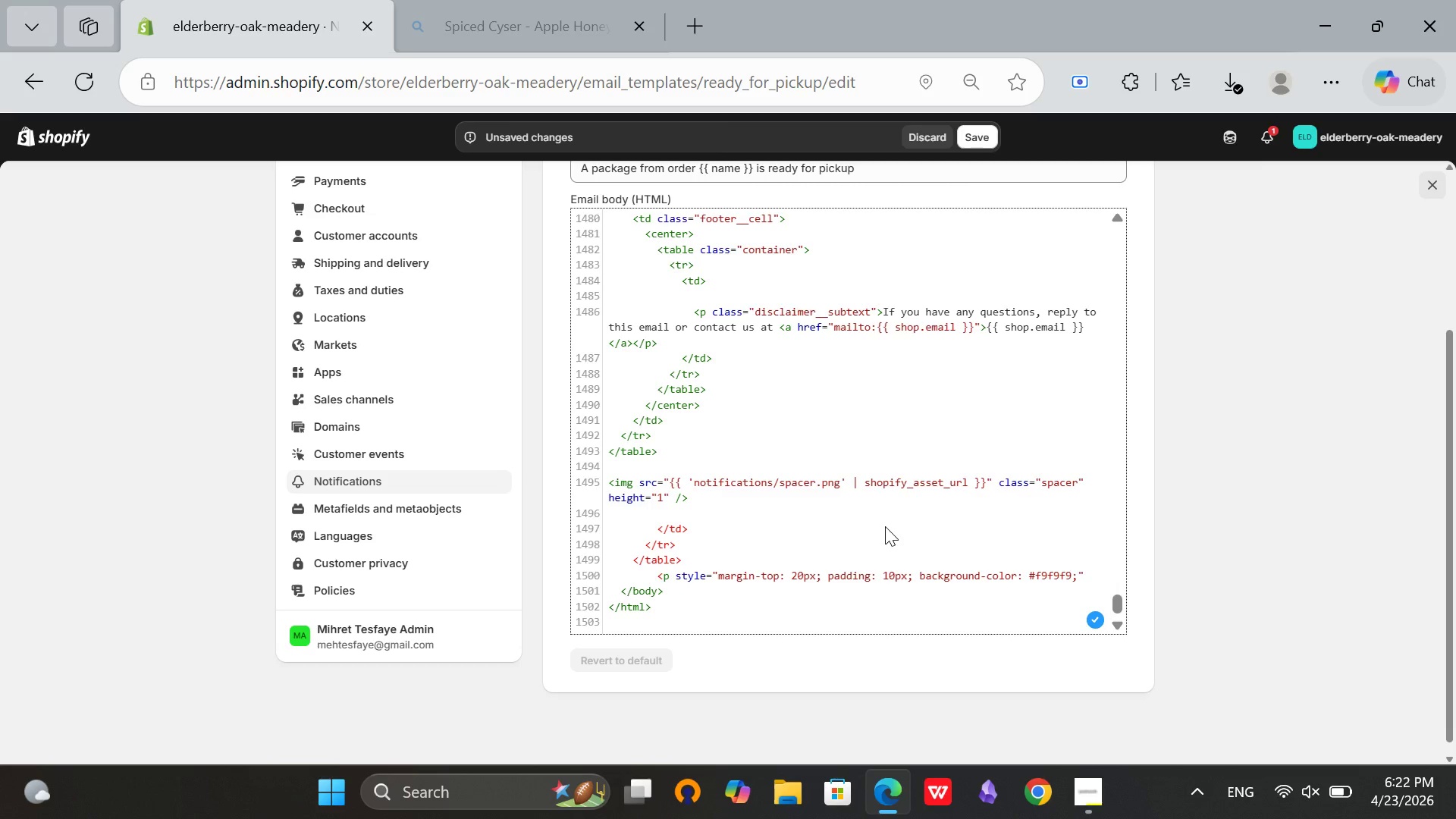 
key(Shift+Period)
 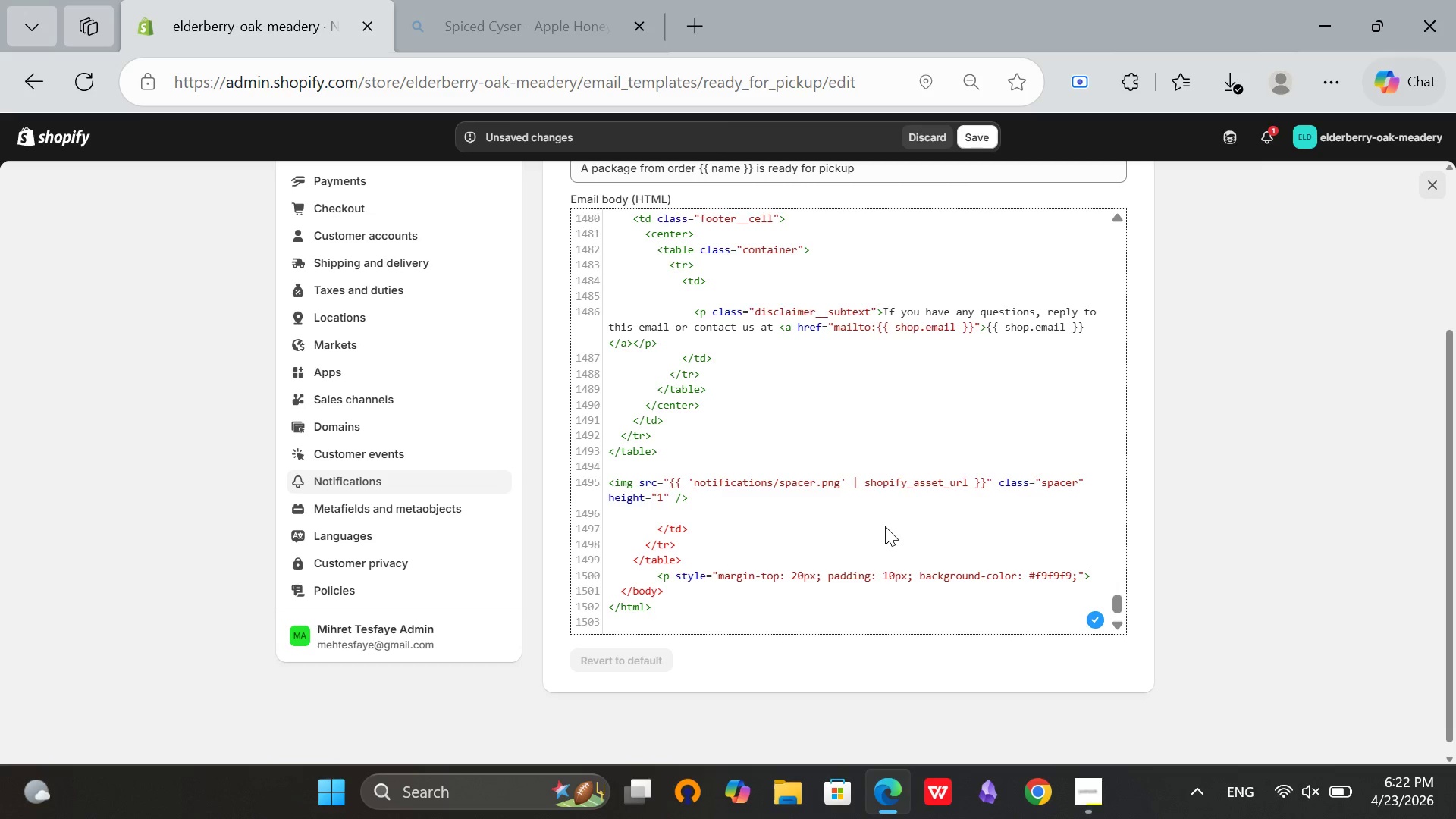 
key(Enter)
 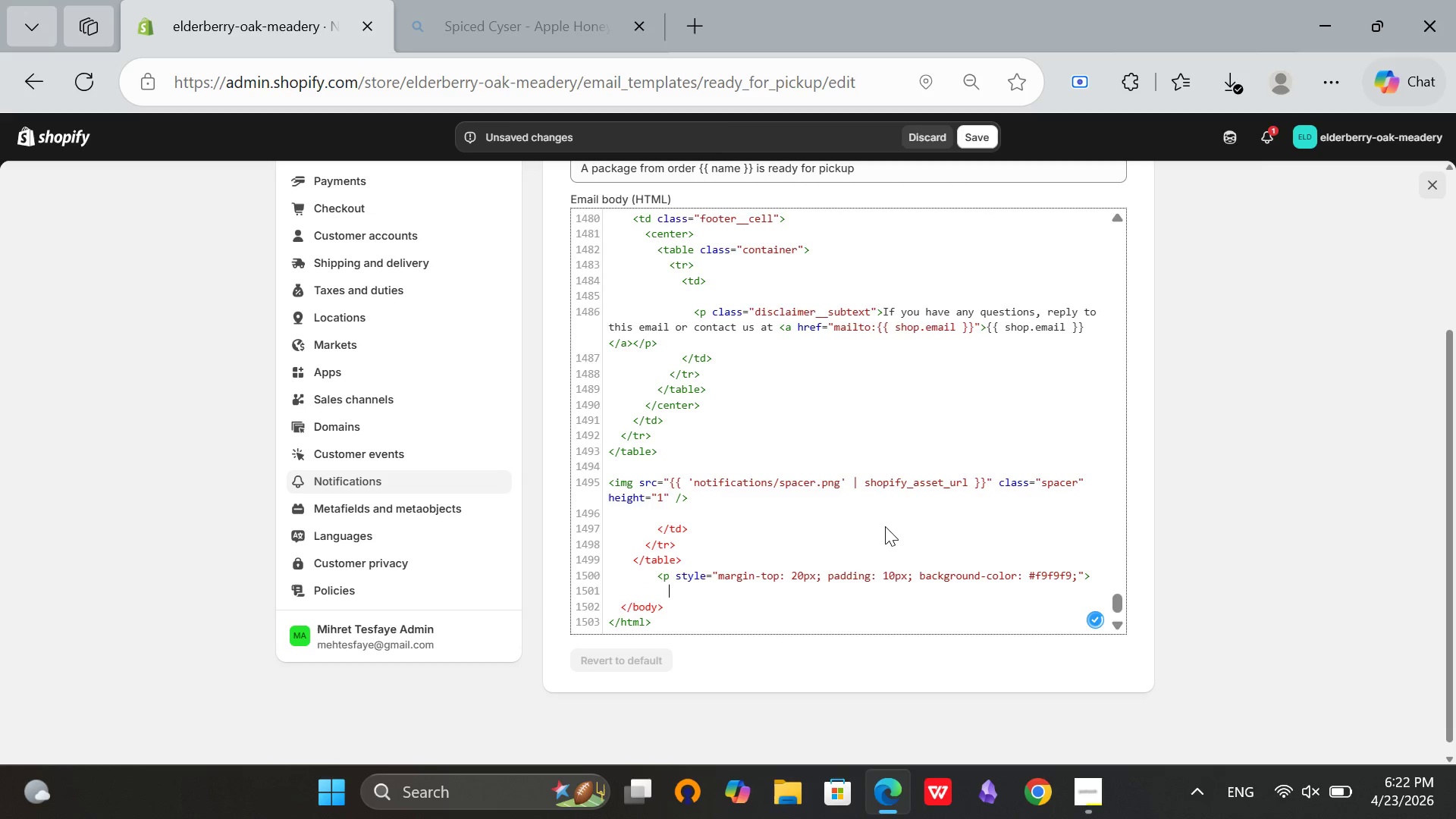 
type(<strong>PICKUP INSTRUCTIONS )
key(Backspace)
type(</strong><br)
 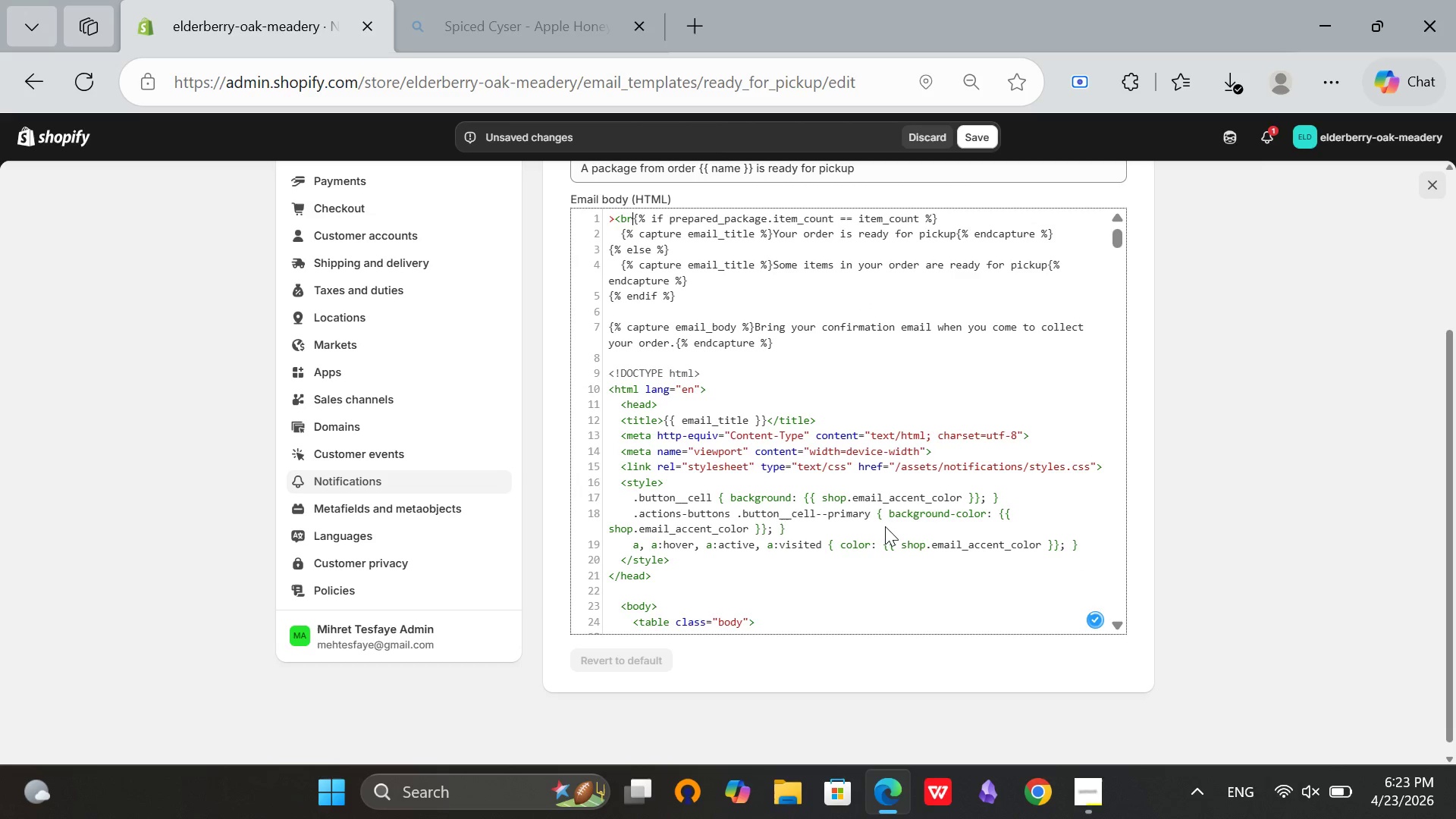 
key(Control+Z)
 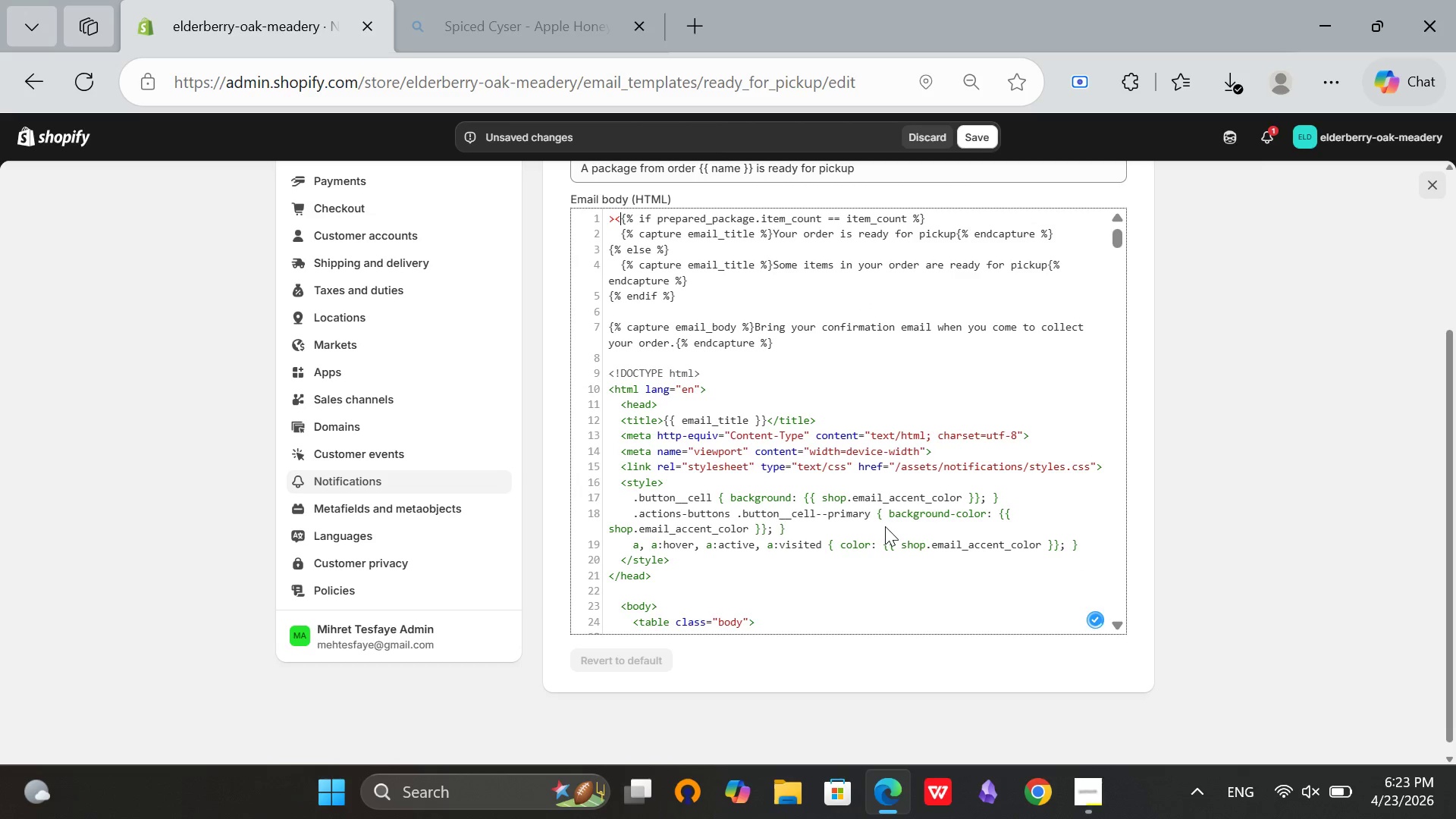 
key(Control+Z)
 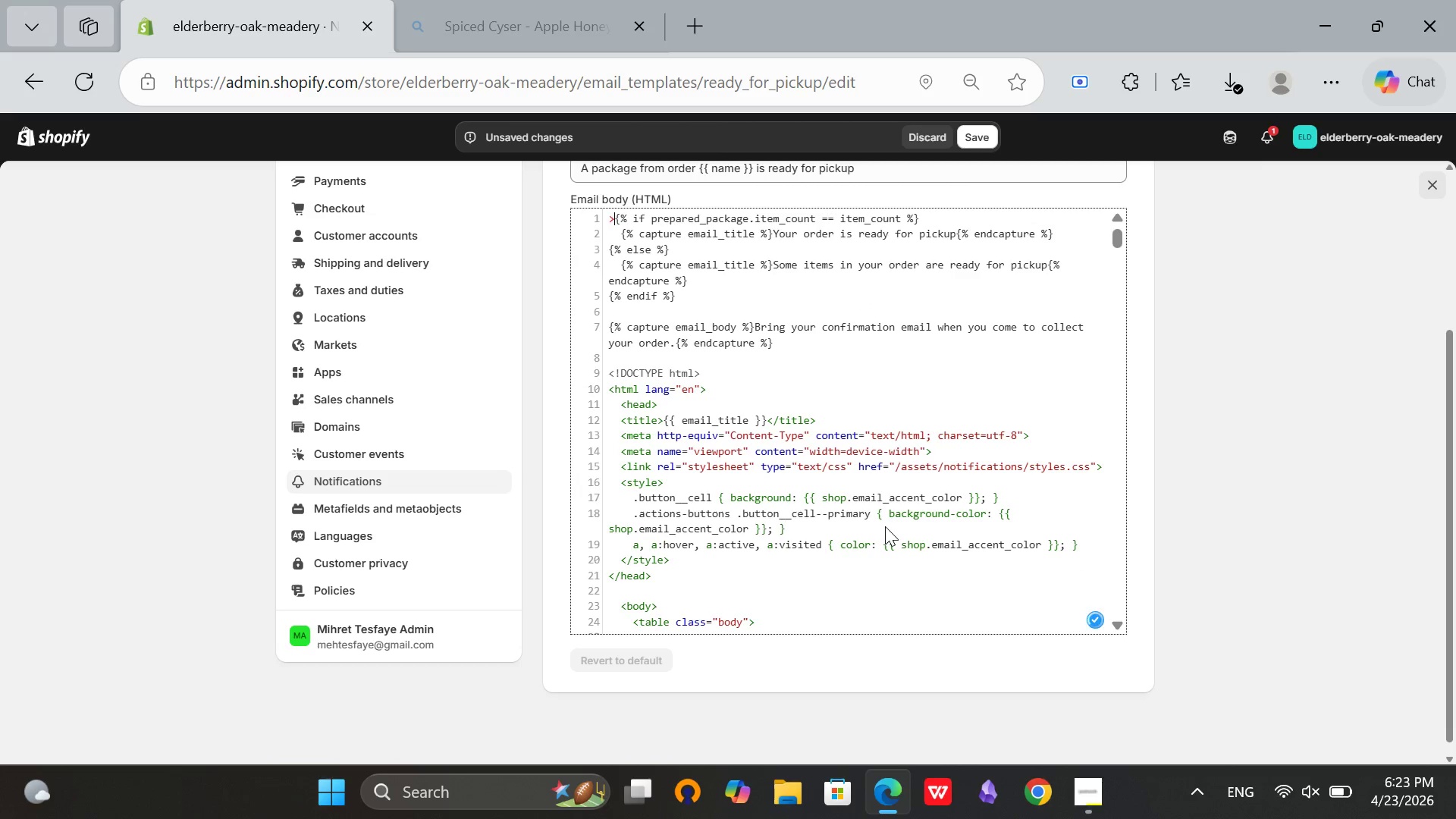 
key(Control+Z)
 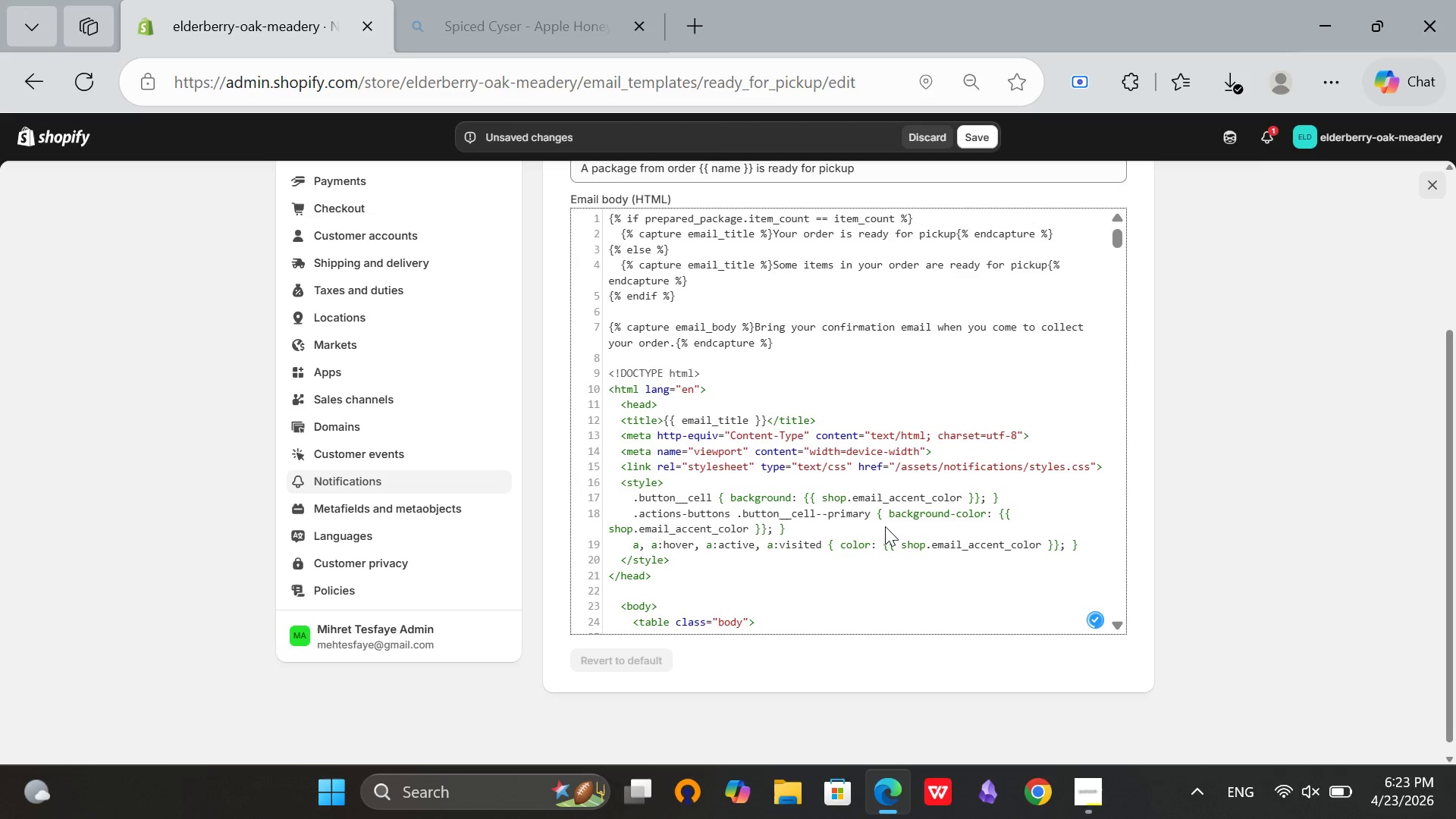 
key(Control+Z)
 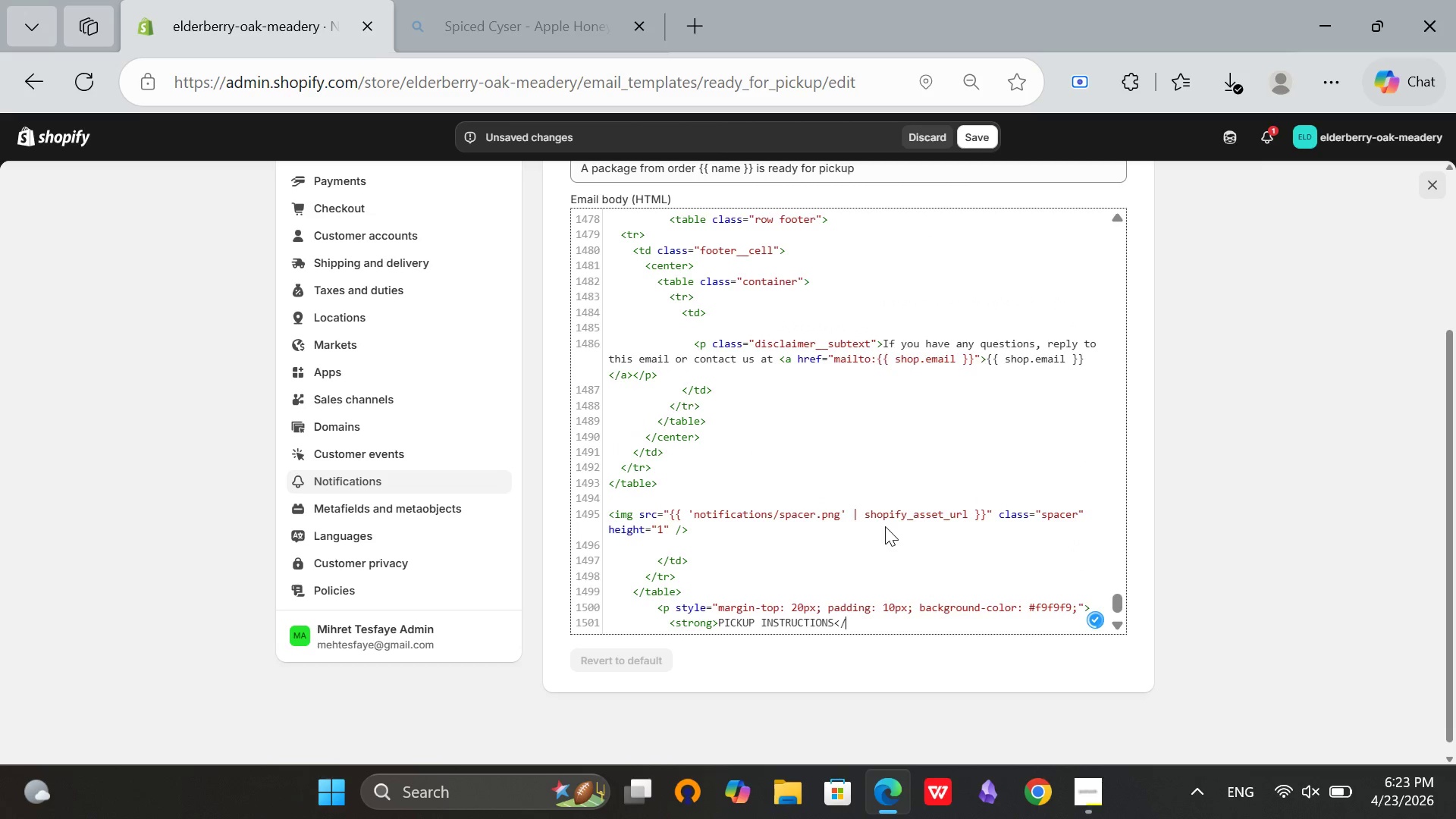 
scroll: coordinate [886, 534], scroll_direction: down, amount: 2.0
 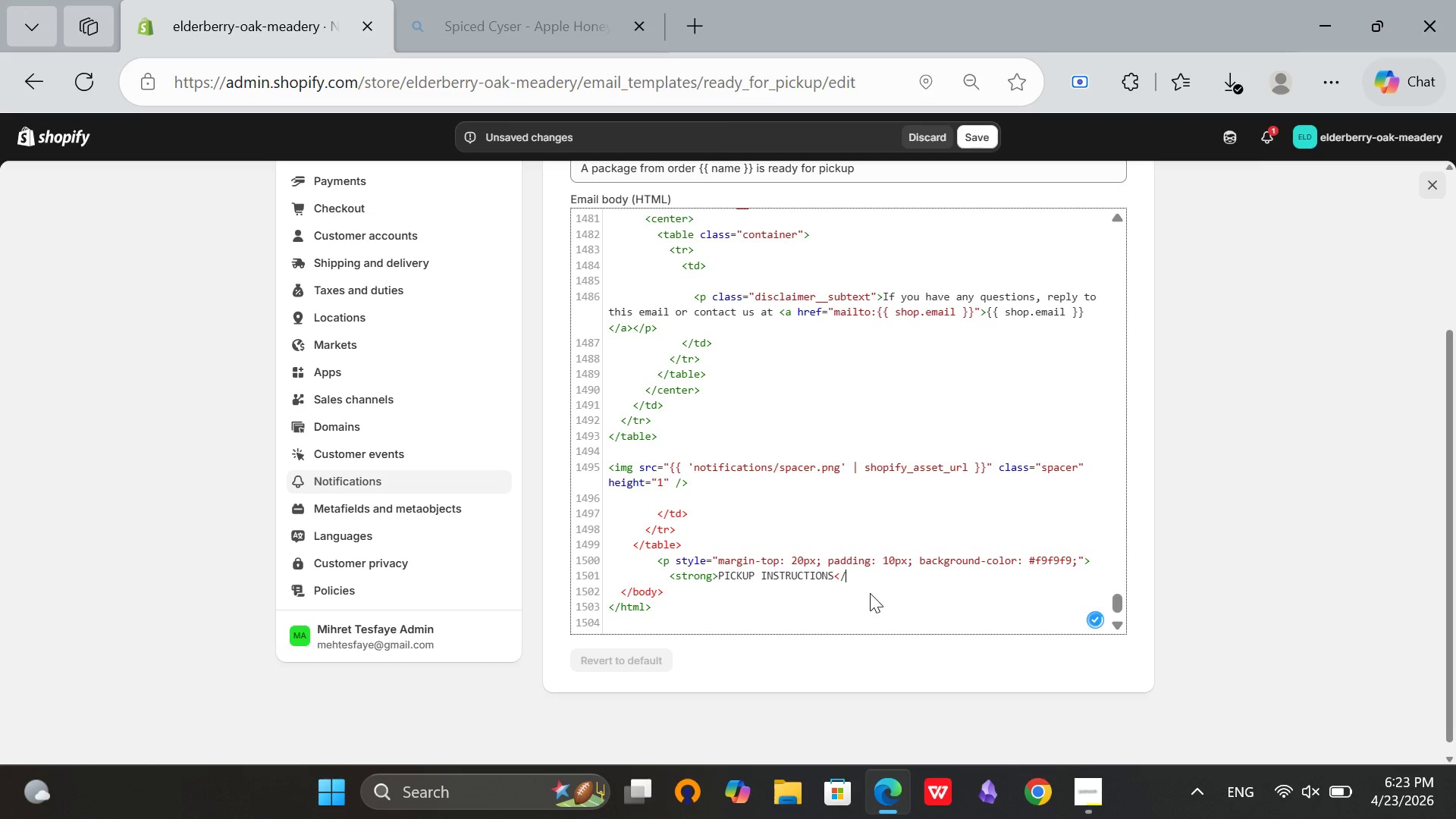 
type(strong><br>)
 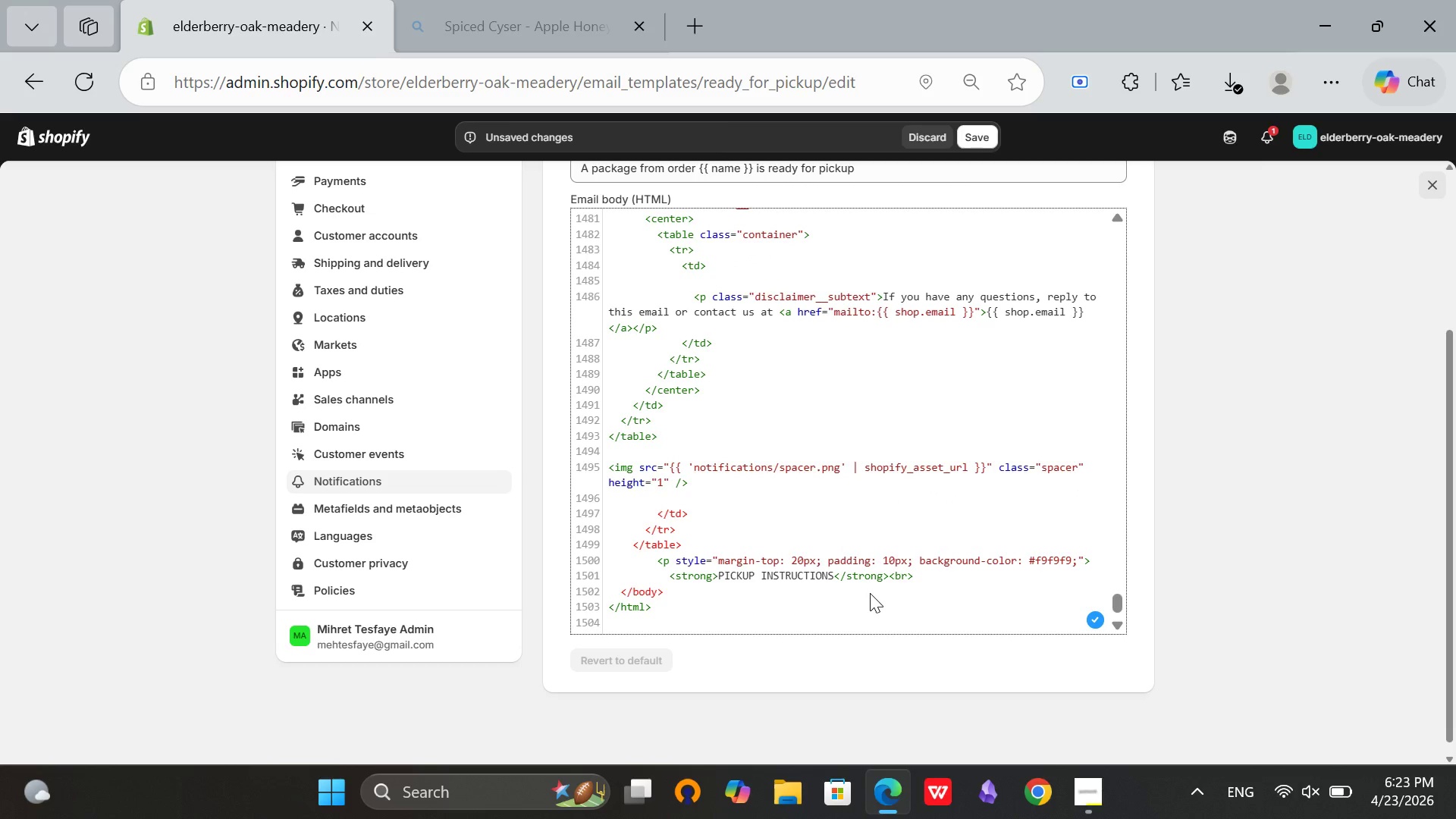 
key(Enter)
 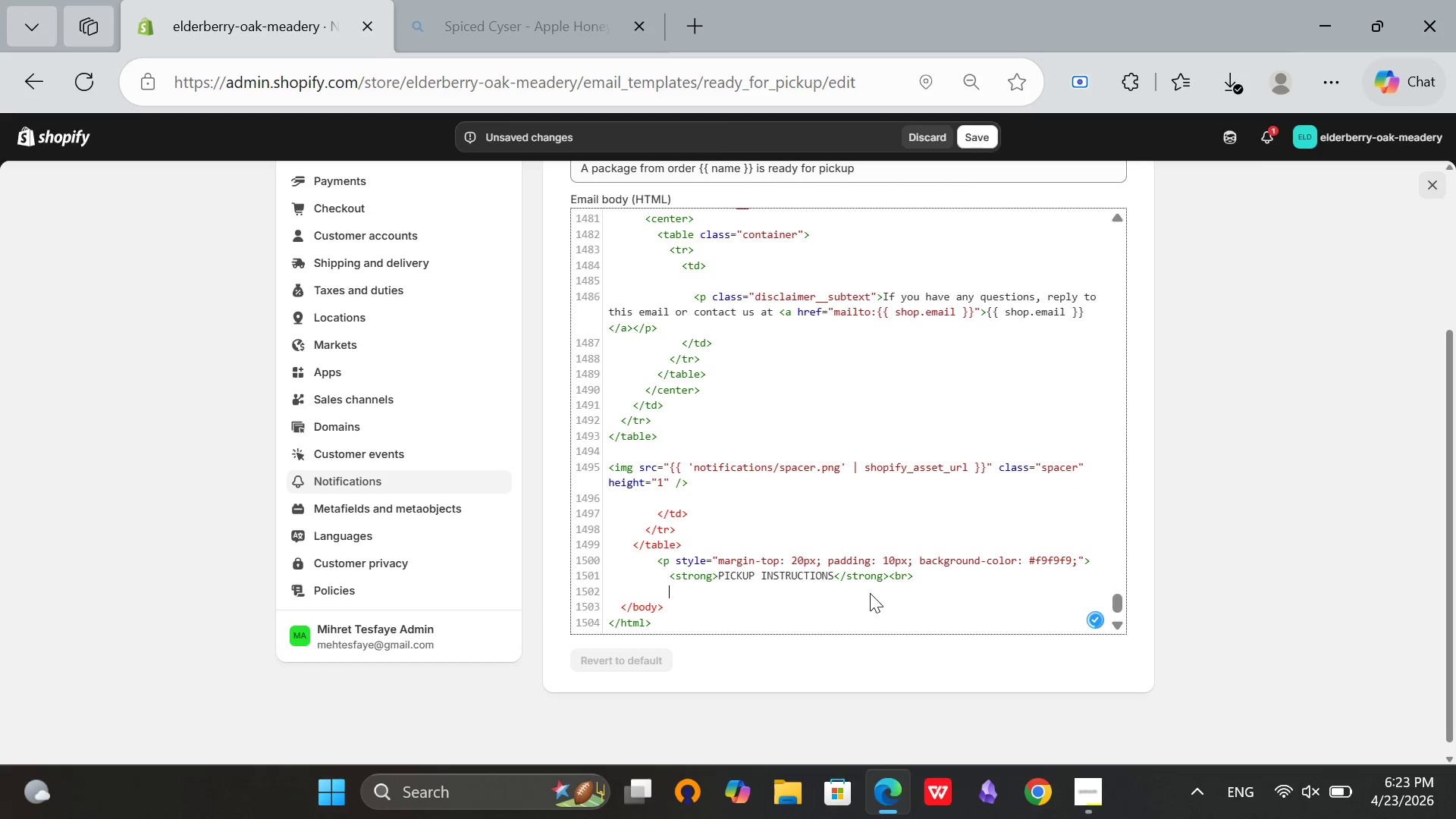 
type(Pleaase)
key(Backspace)
key(Backspace)
key(Backspace)
type(se)
 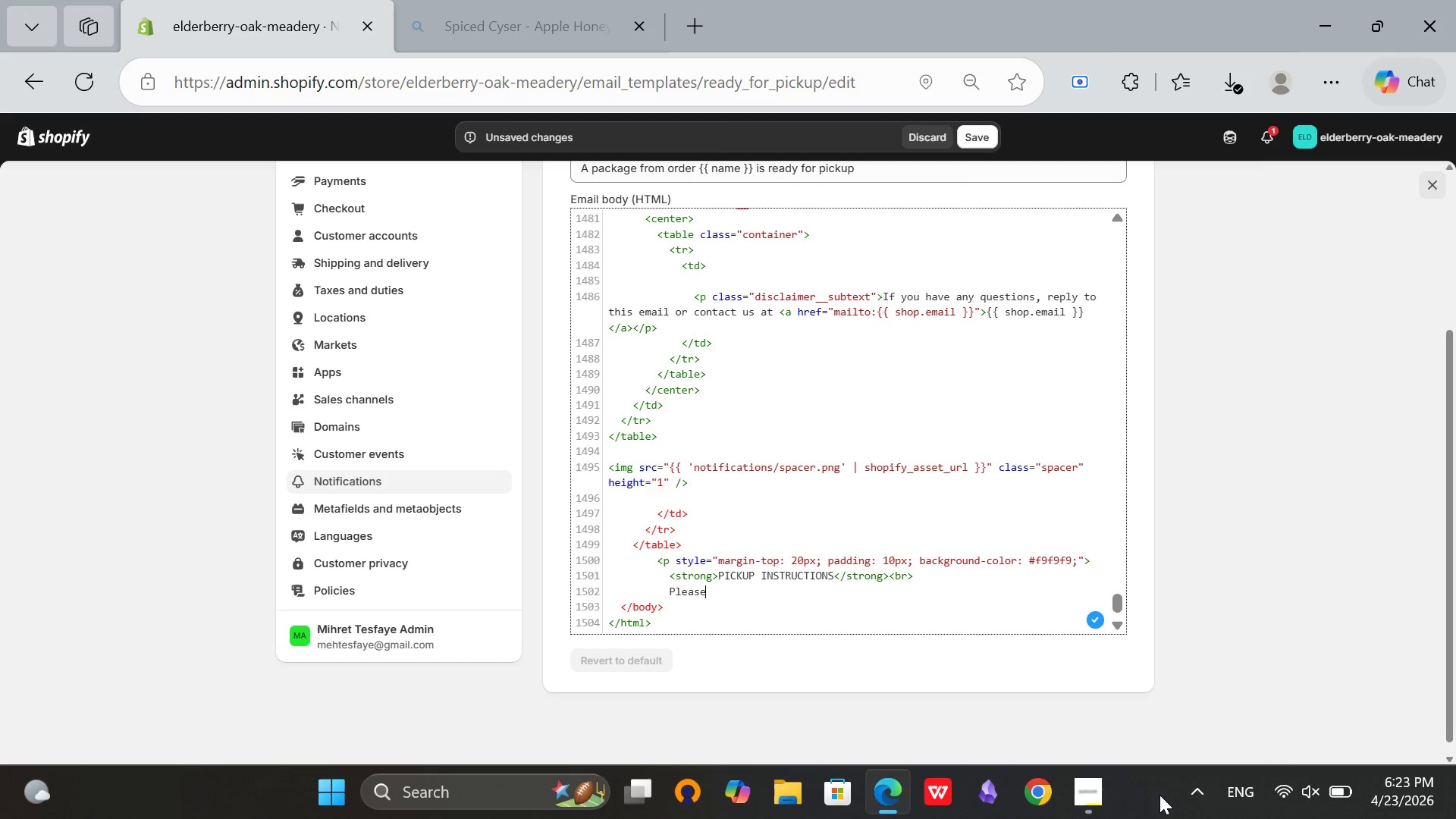 
left_click([1076, 789])
 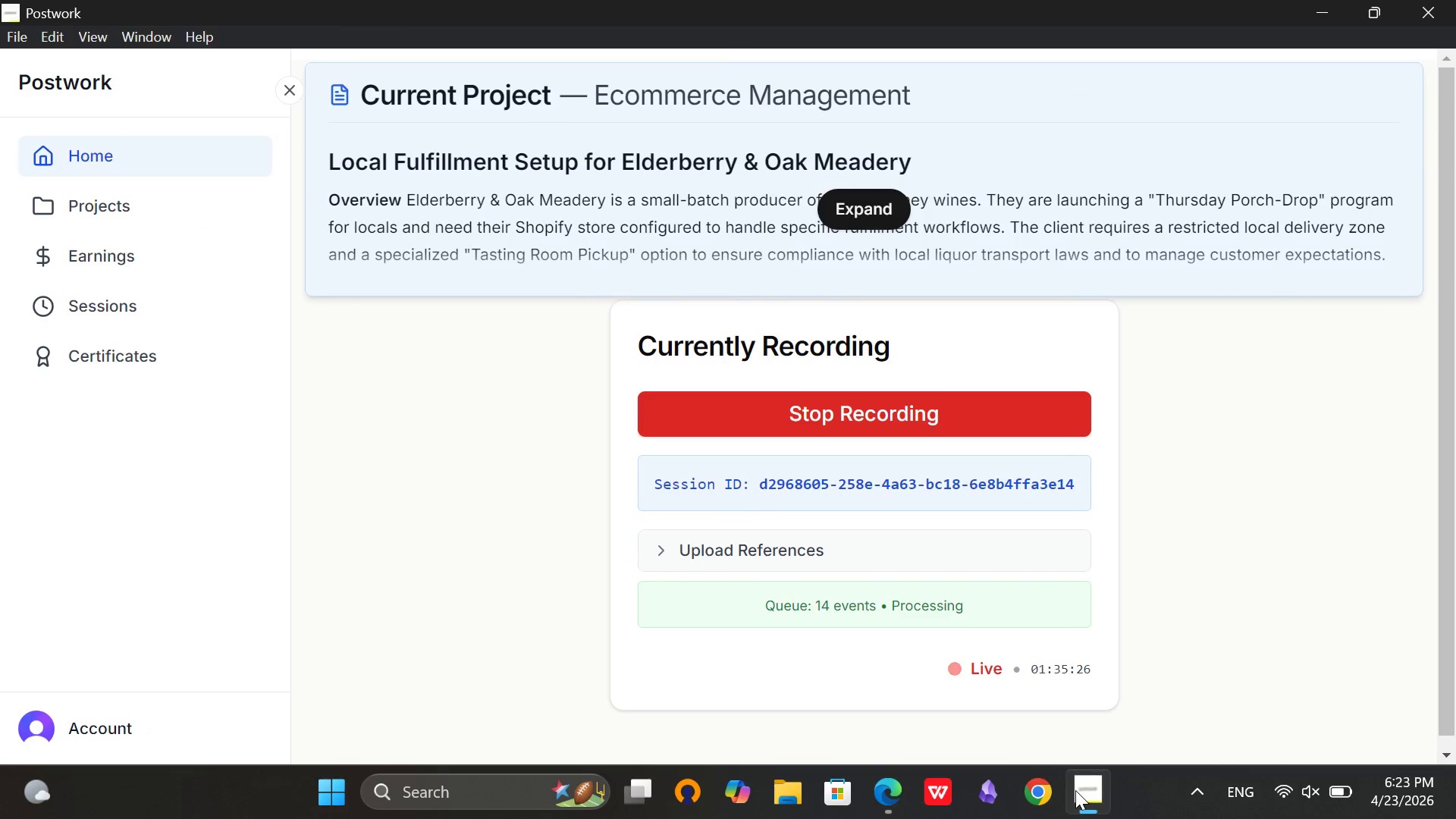 
left_click([1075, 790])
 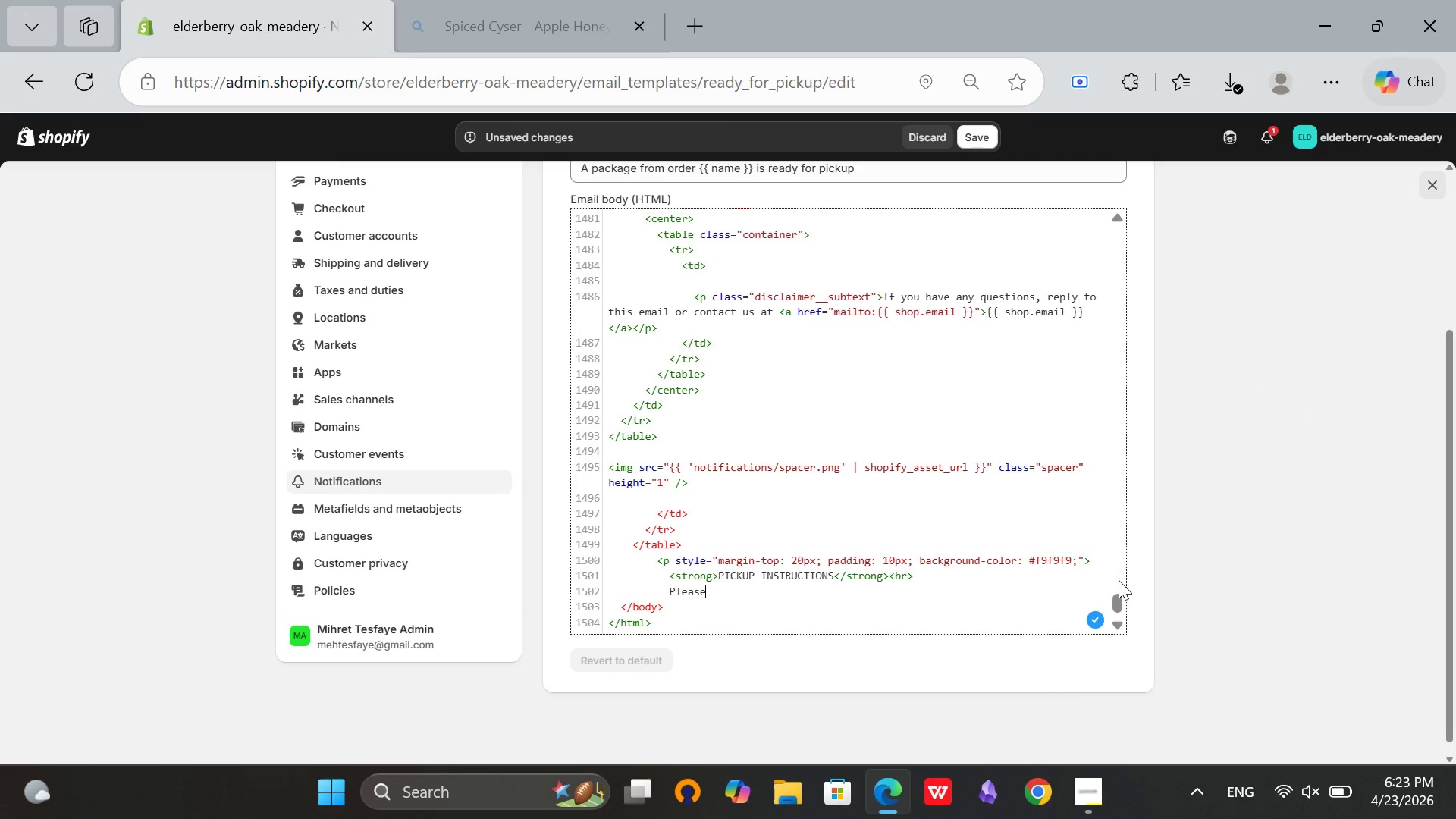 
type( have )
key(Backspace)
key(Backspace)
key(Backspace)
key(Backspace)
 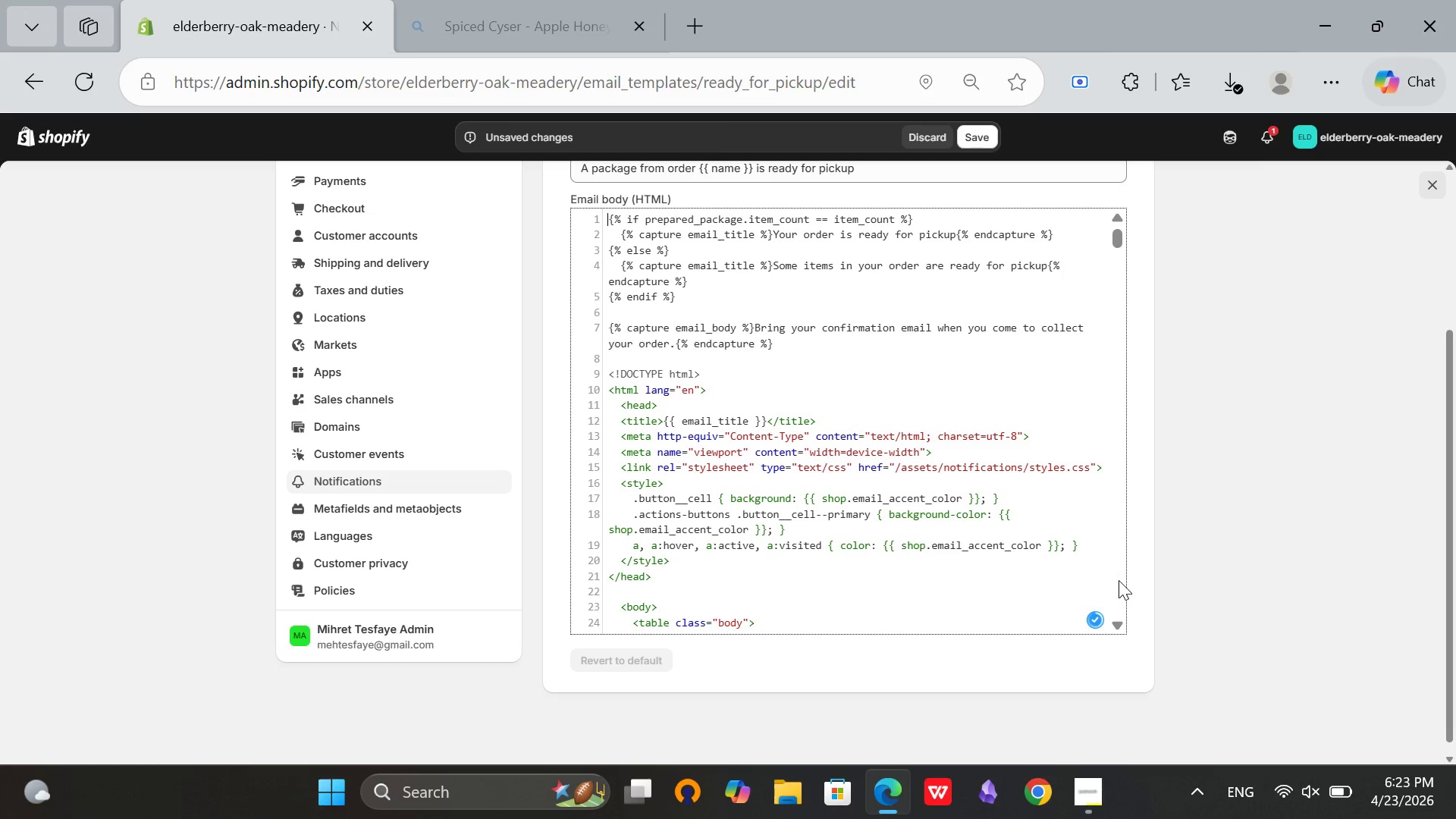 
key(Control+Z)
 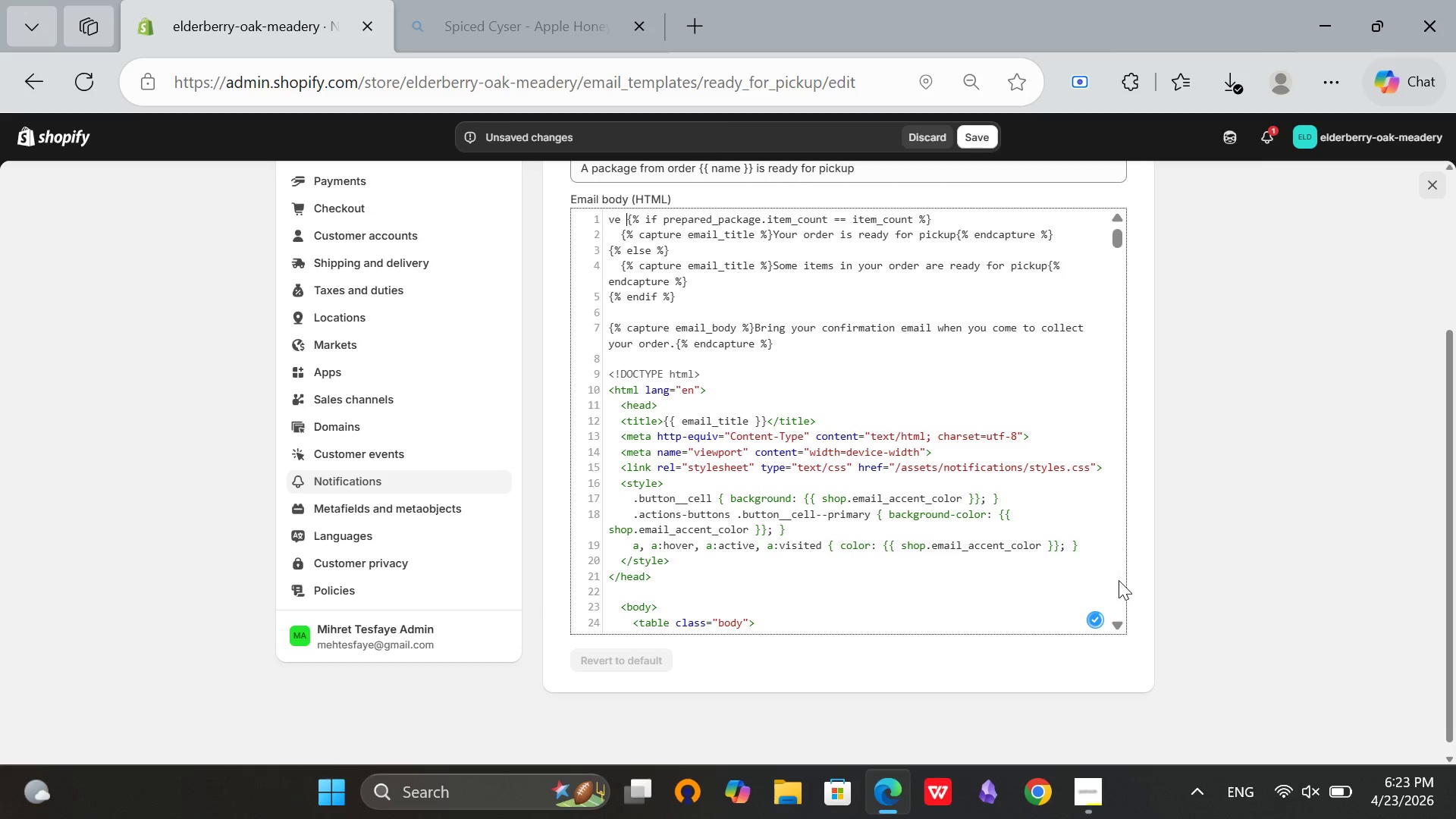 
key(Control+Z)
 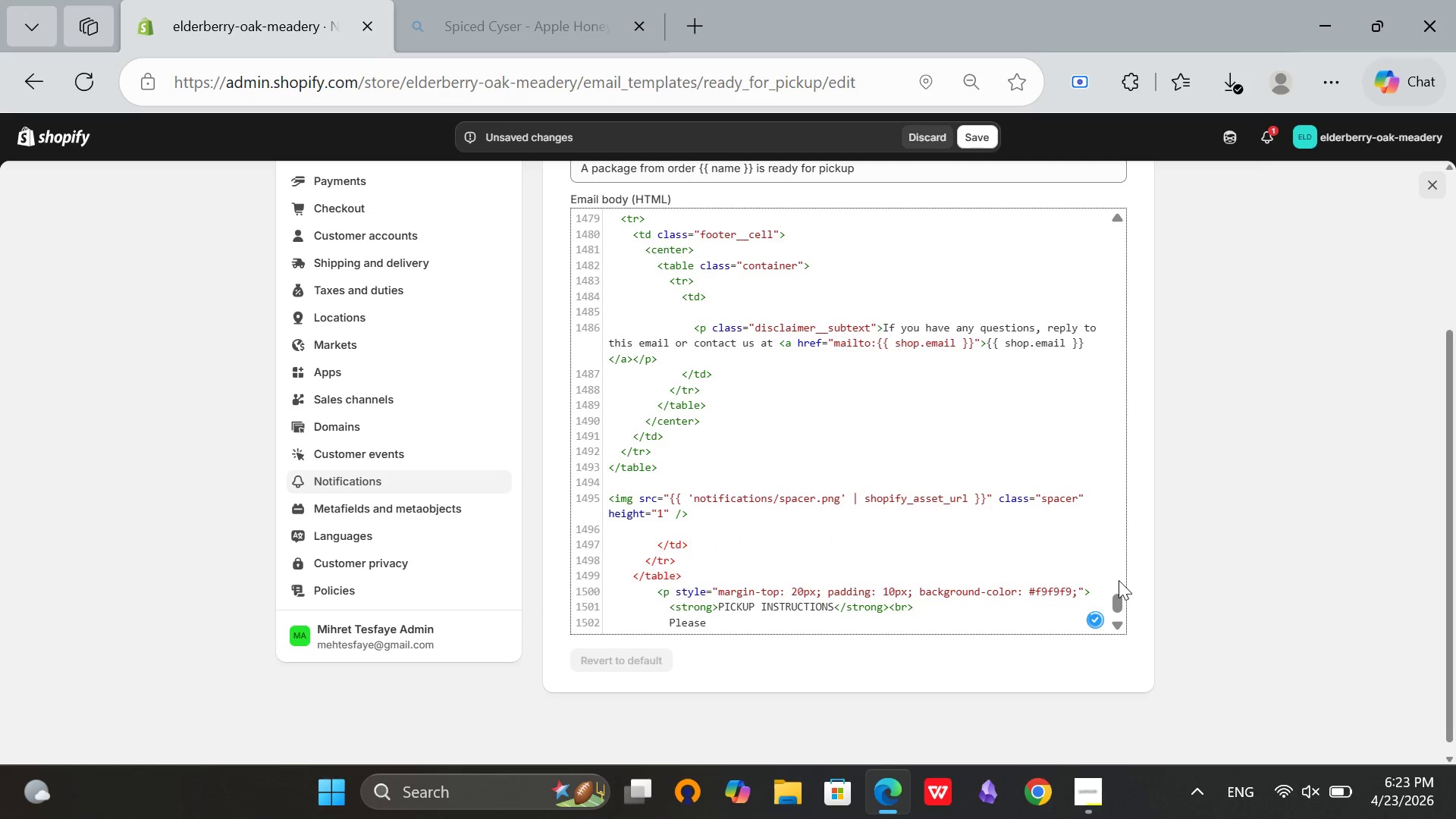 
scroll: coordinate [1119, 580], scroll_direction: down, amount: 2.0
 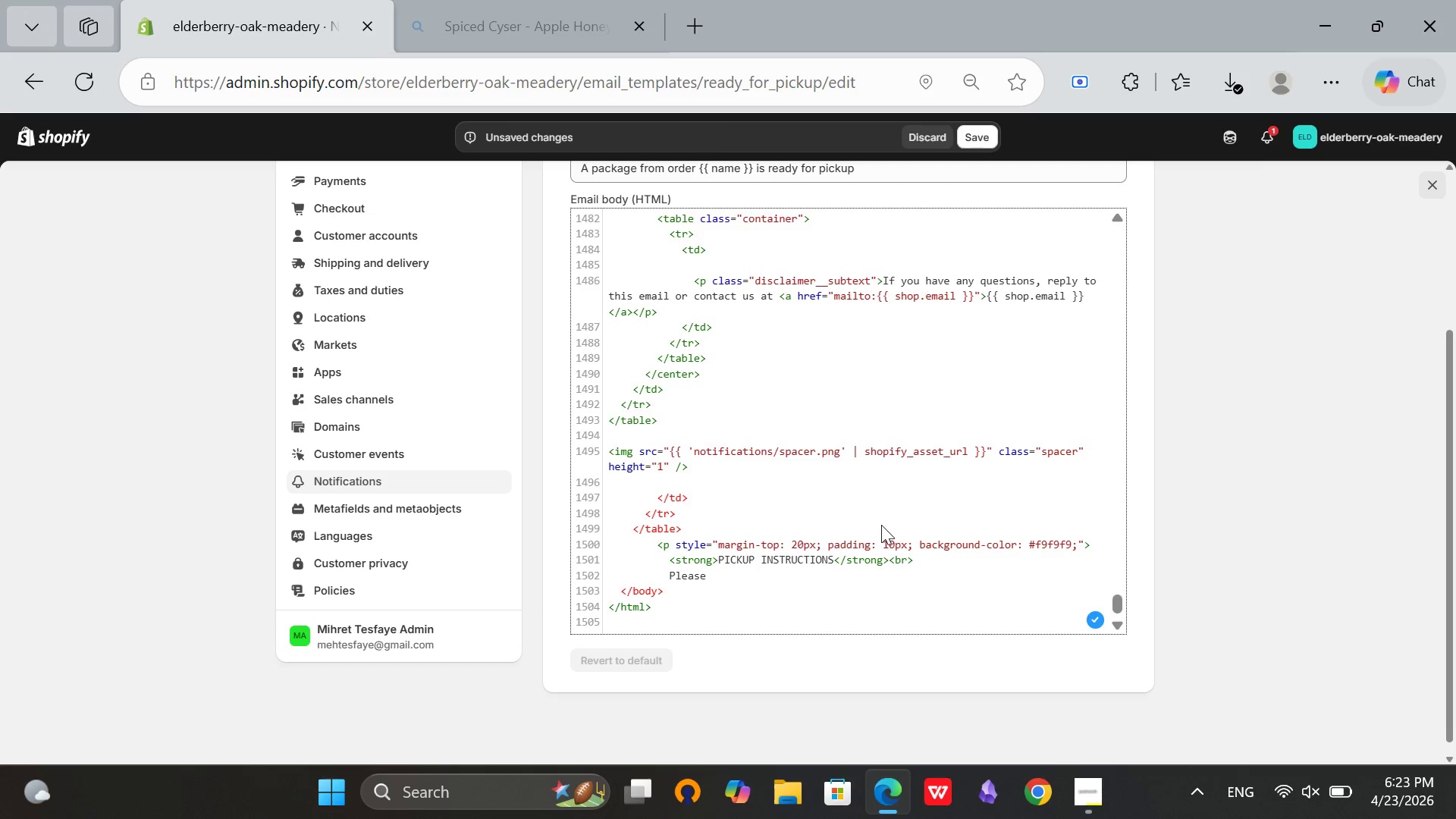 
type( have your order confirmation and a)
key(Backspace)
 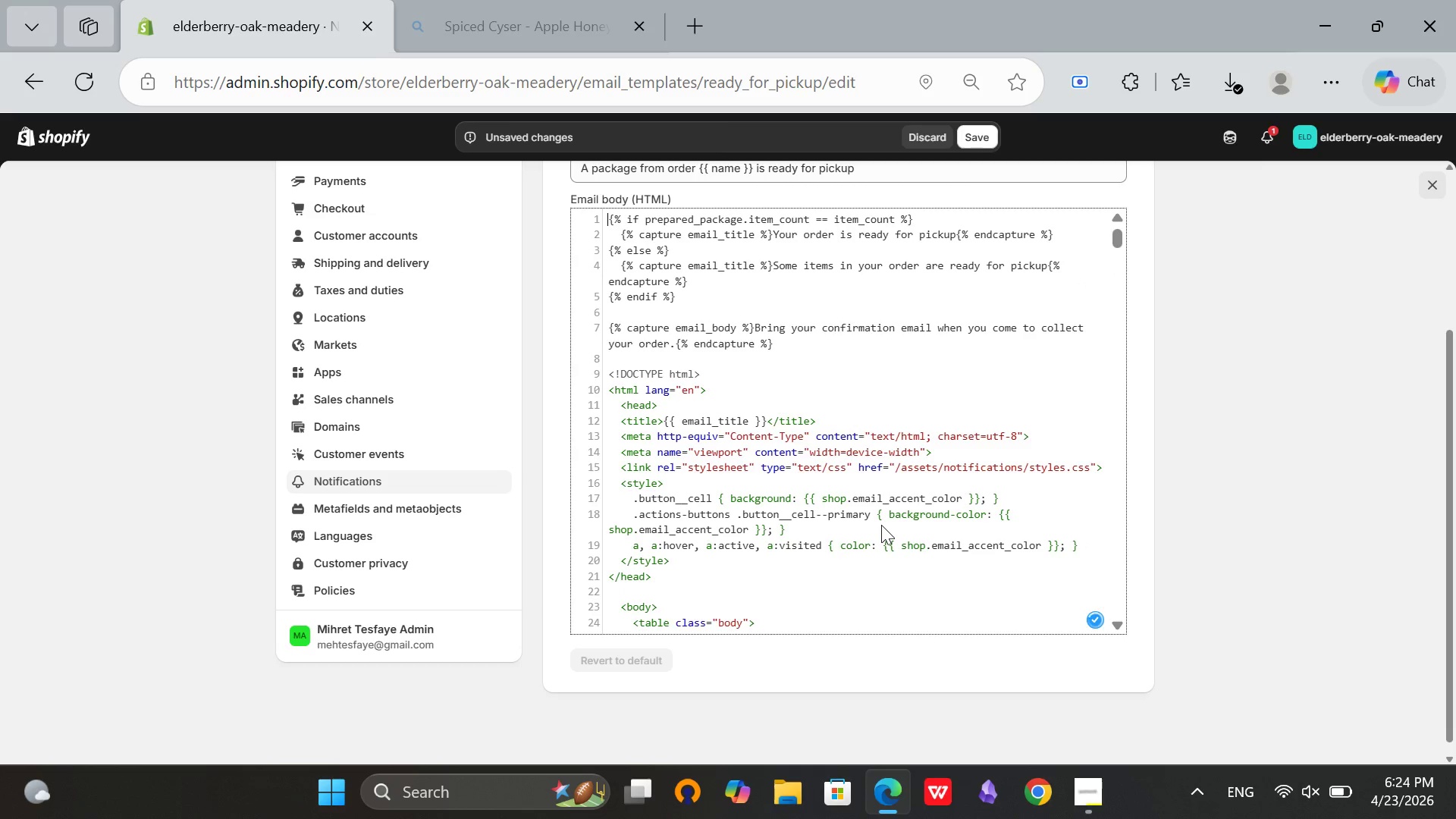 
key(Control+Z)
 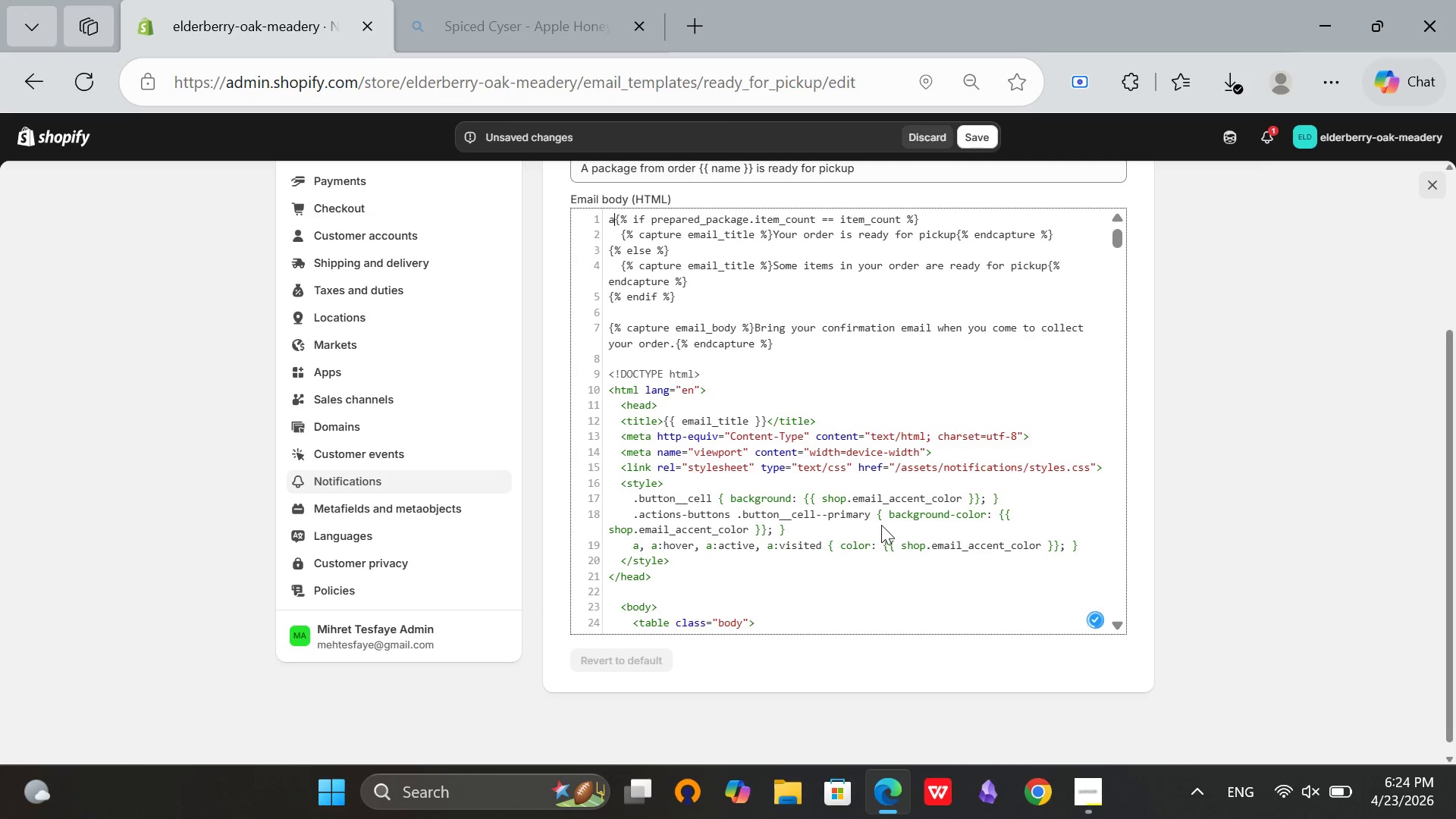 
key(Control+Z)
 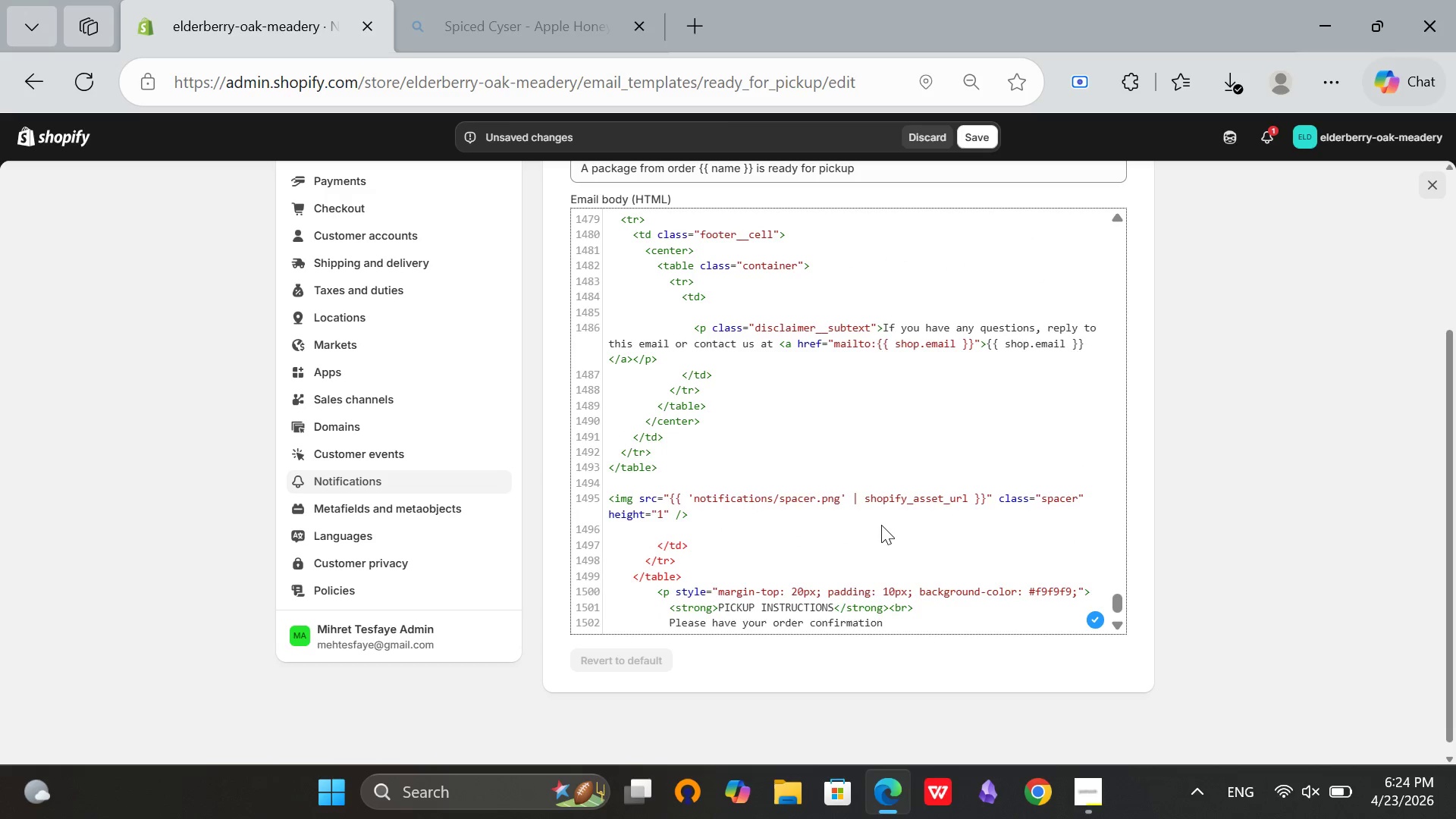 
type( a valid ID ready. Pickup is at the rear )
 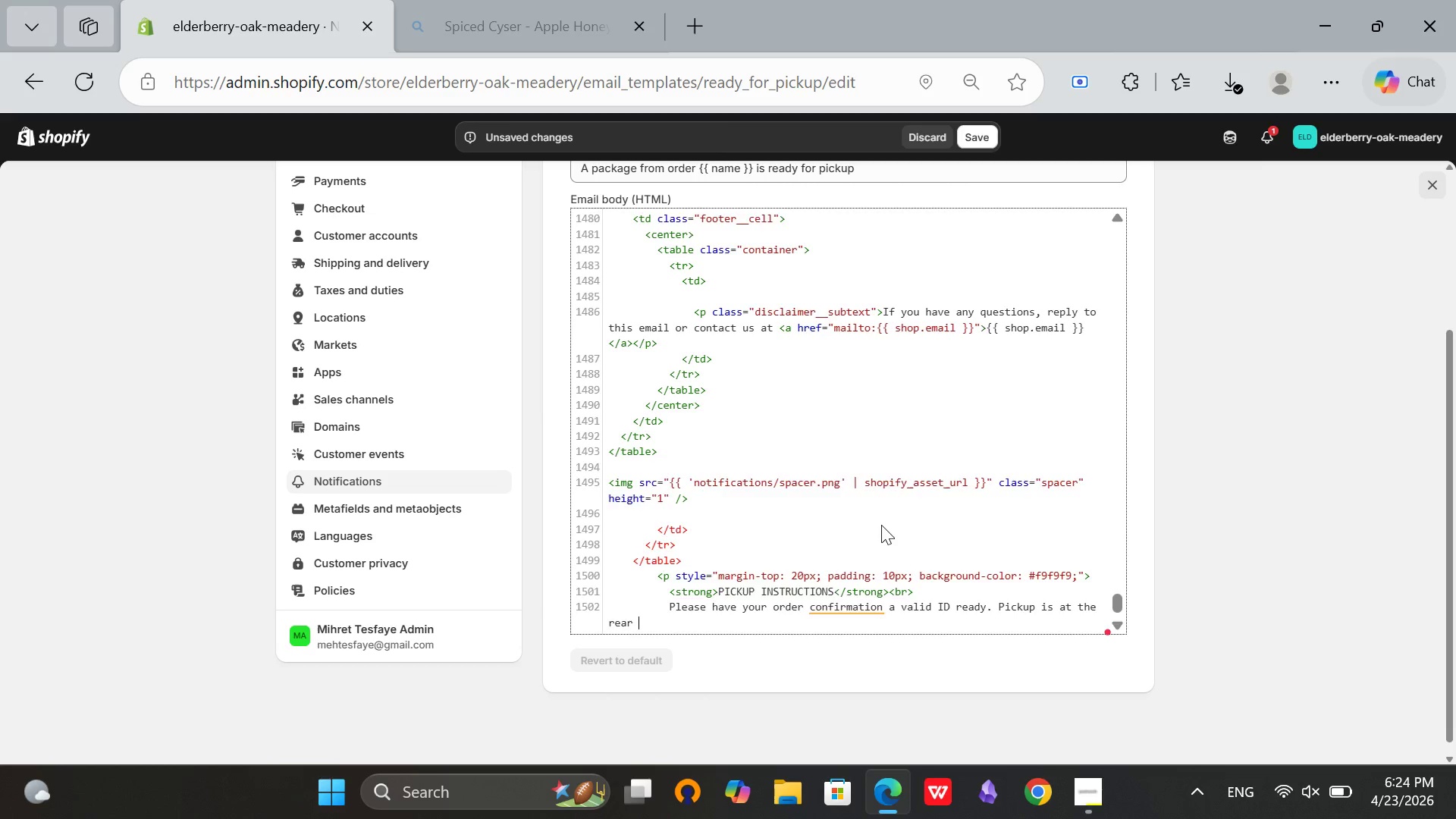 
scroll: coordinate [881, 525], scroll_direction: down, amount: 2.0
 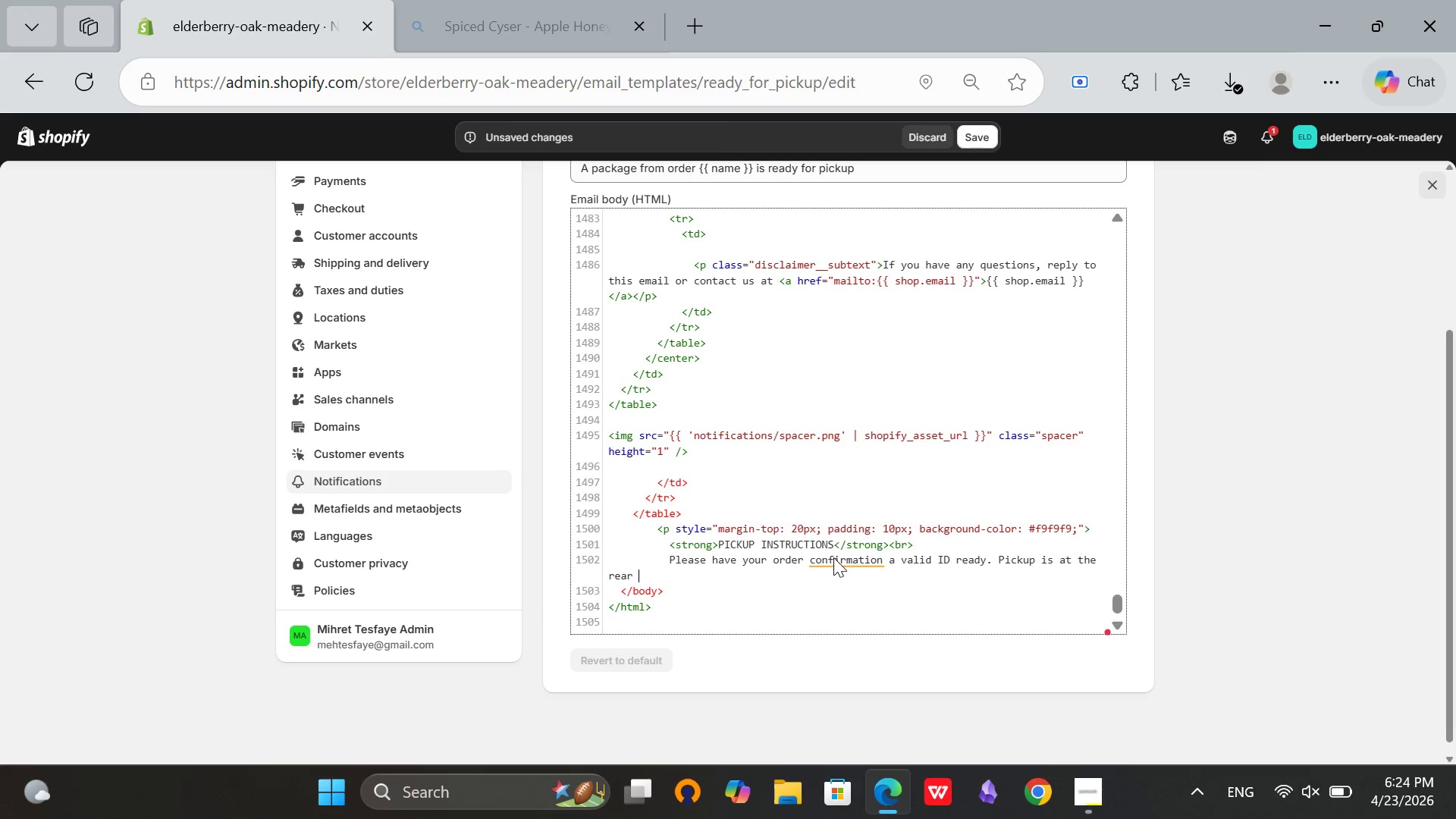 
left_click([833, 557])
 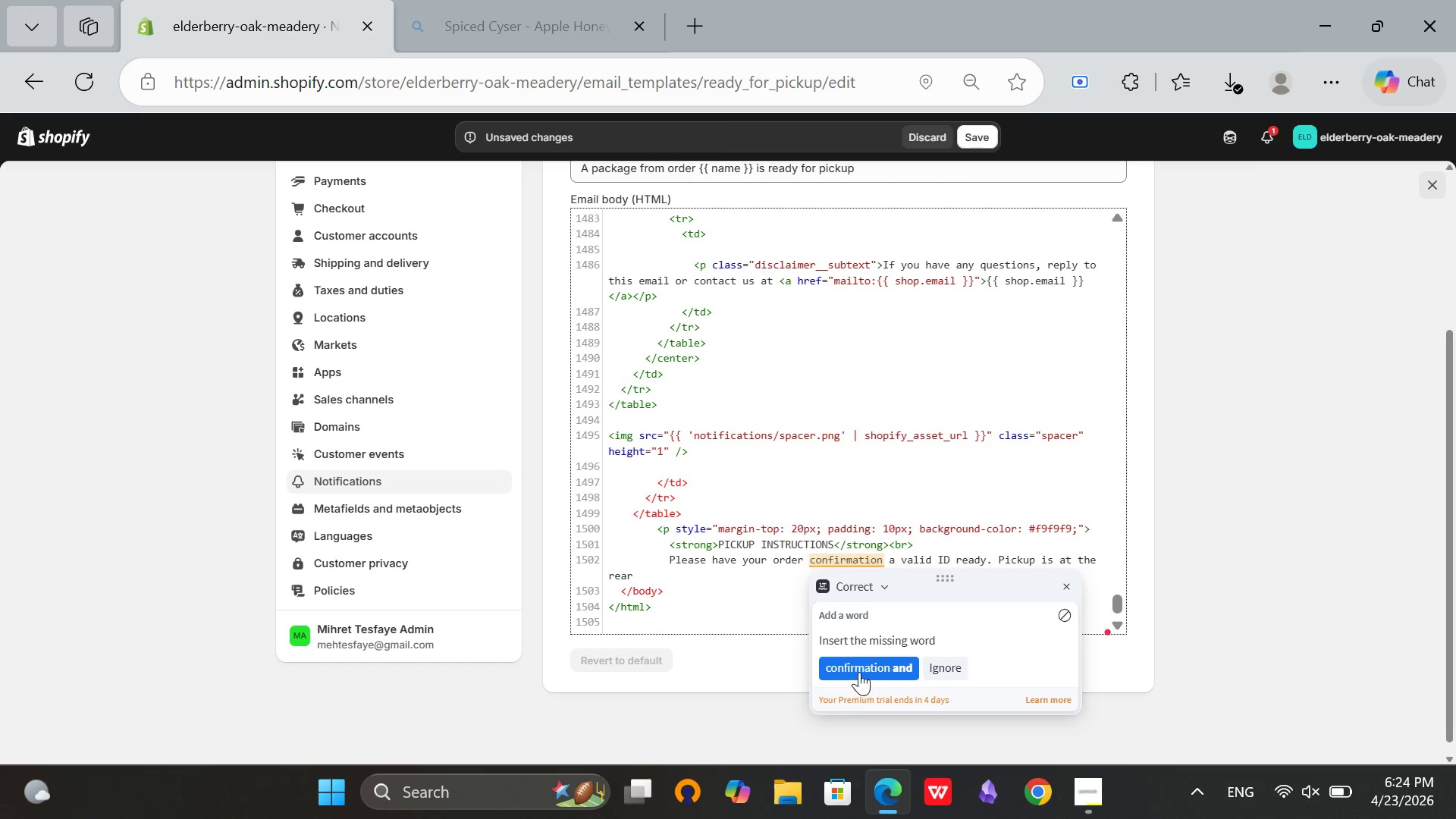 
left_click([859, 670])
 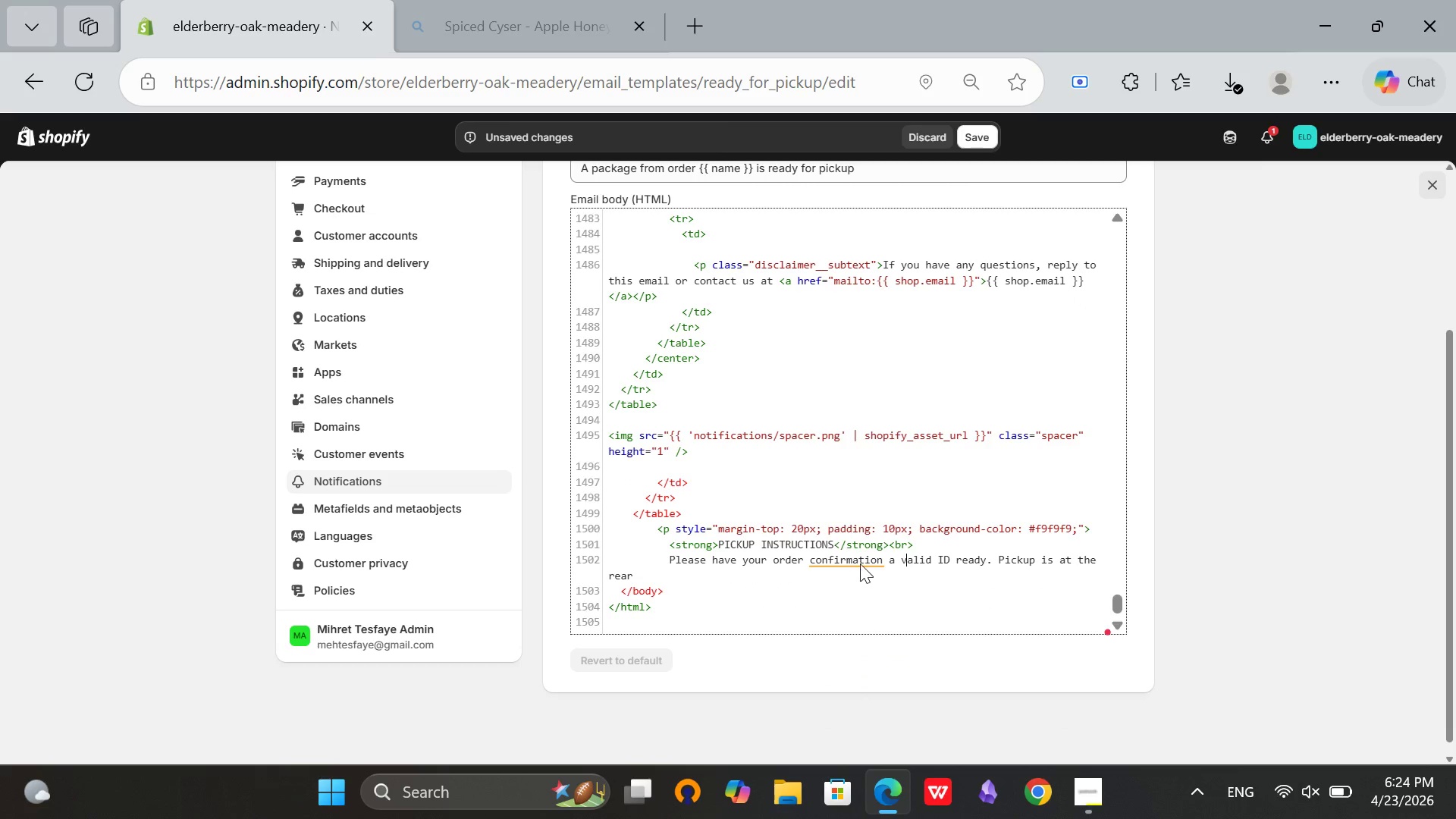 
left_click([861, 563])
 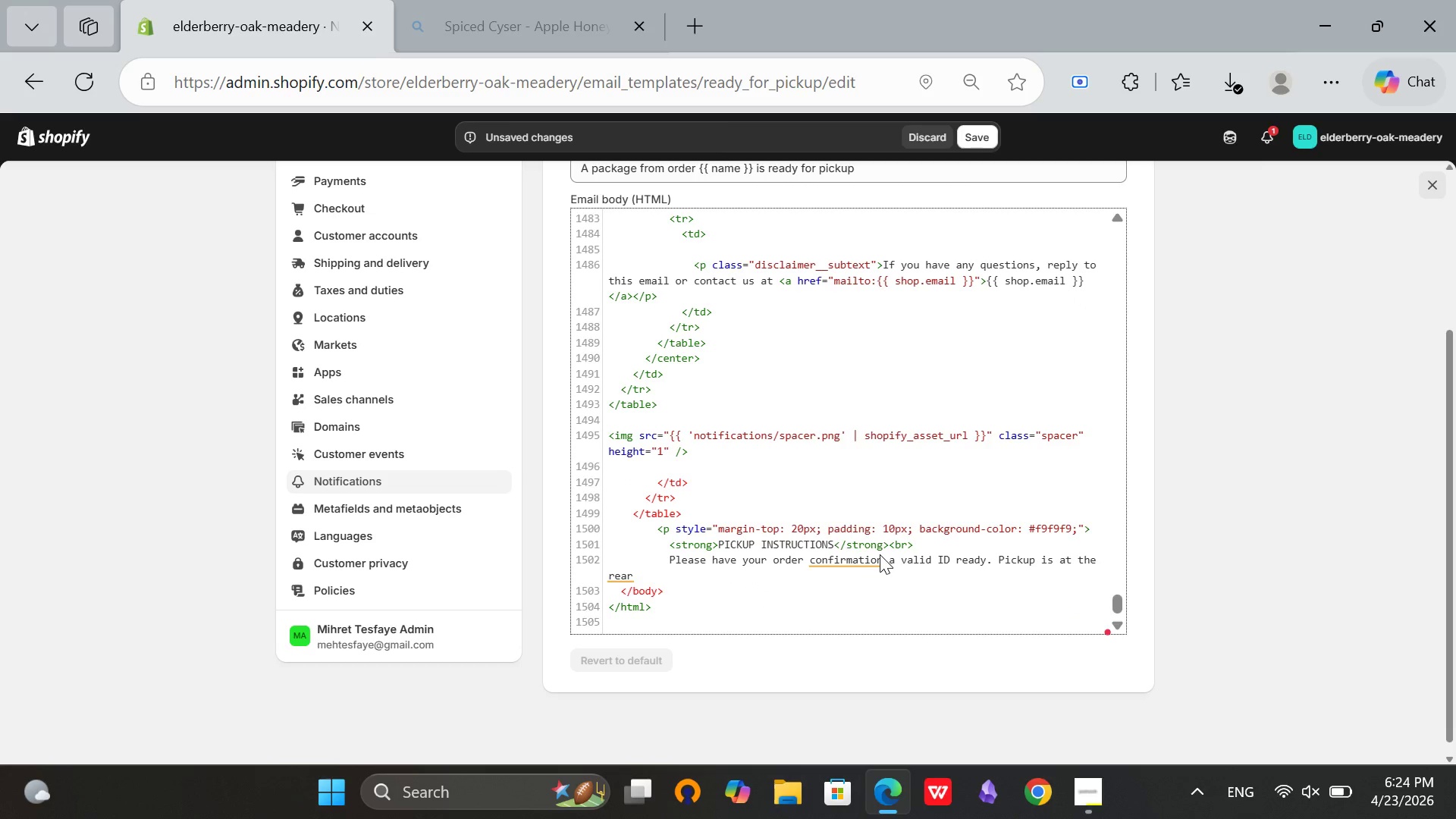 
left_click([880, 554])
 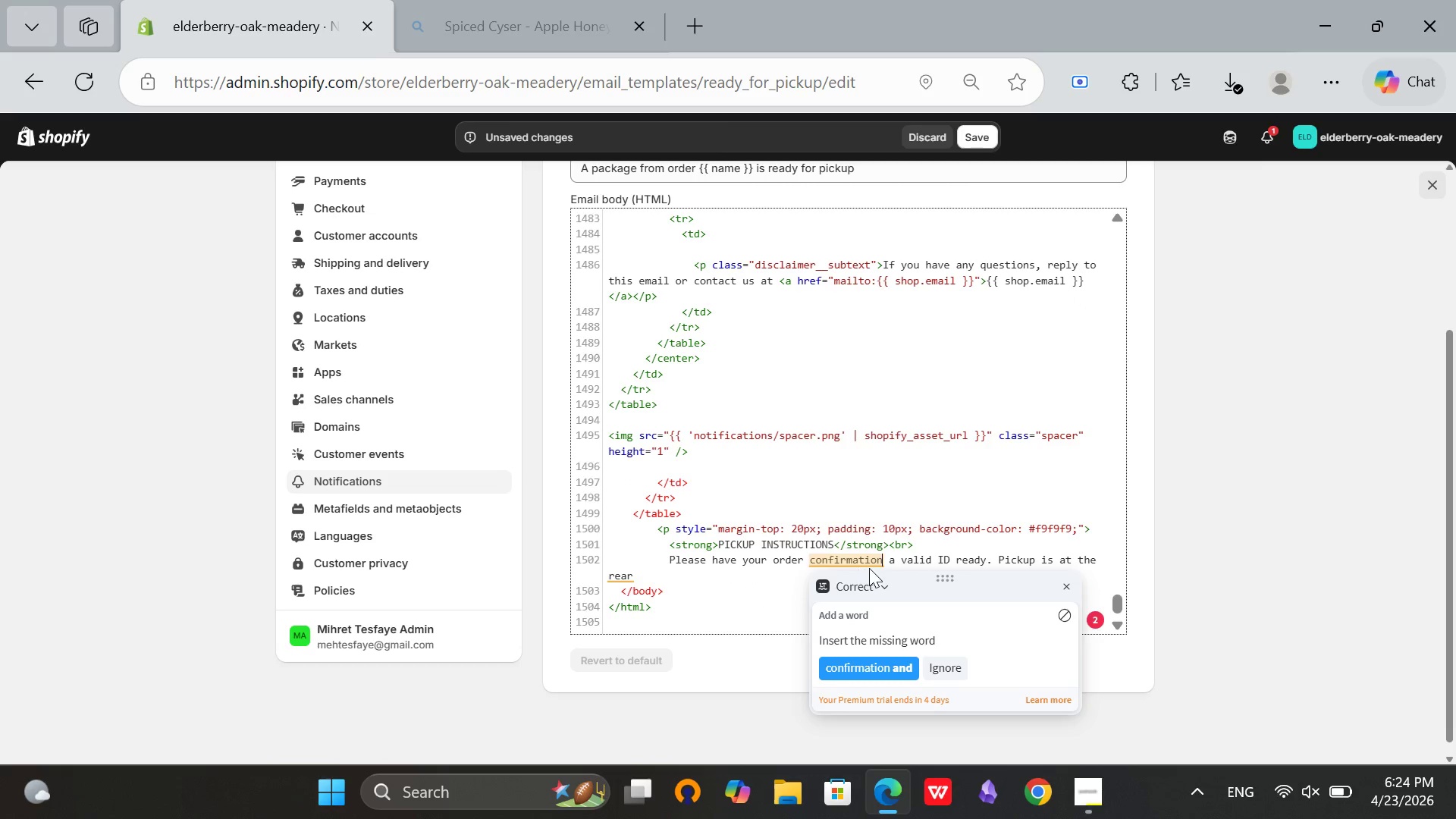 
type( and)
 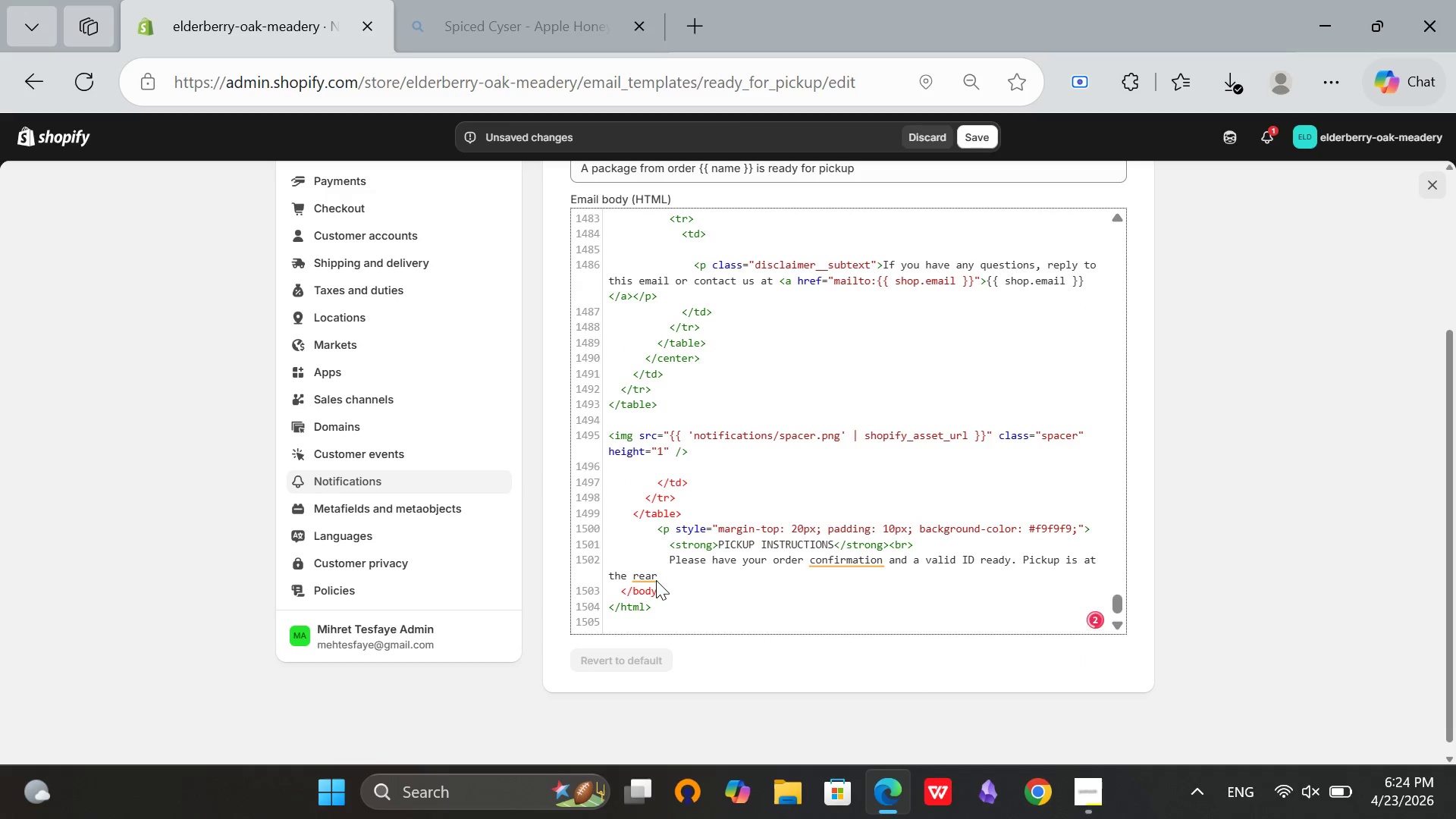 
left_click([663, 574])
 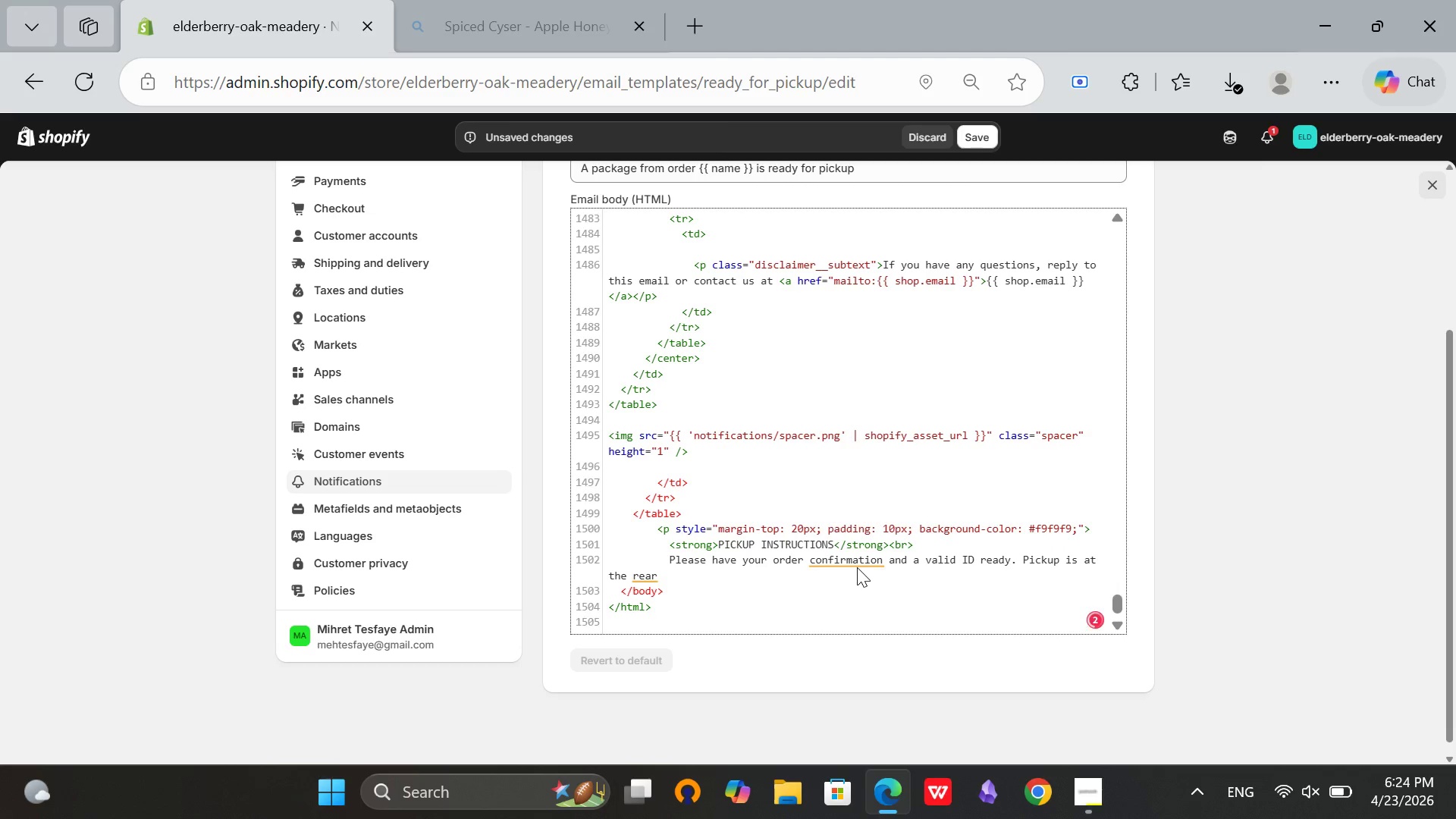 
left_click([857, 566])
 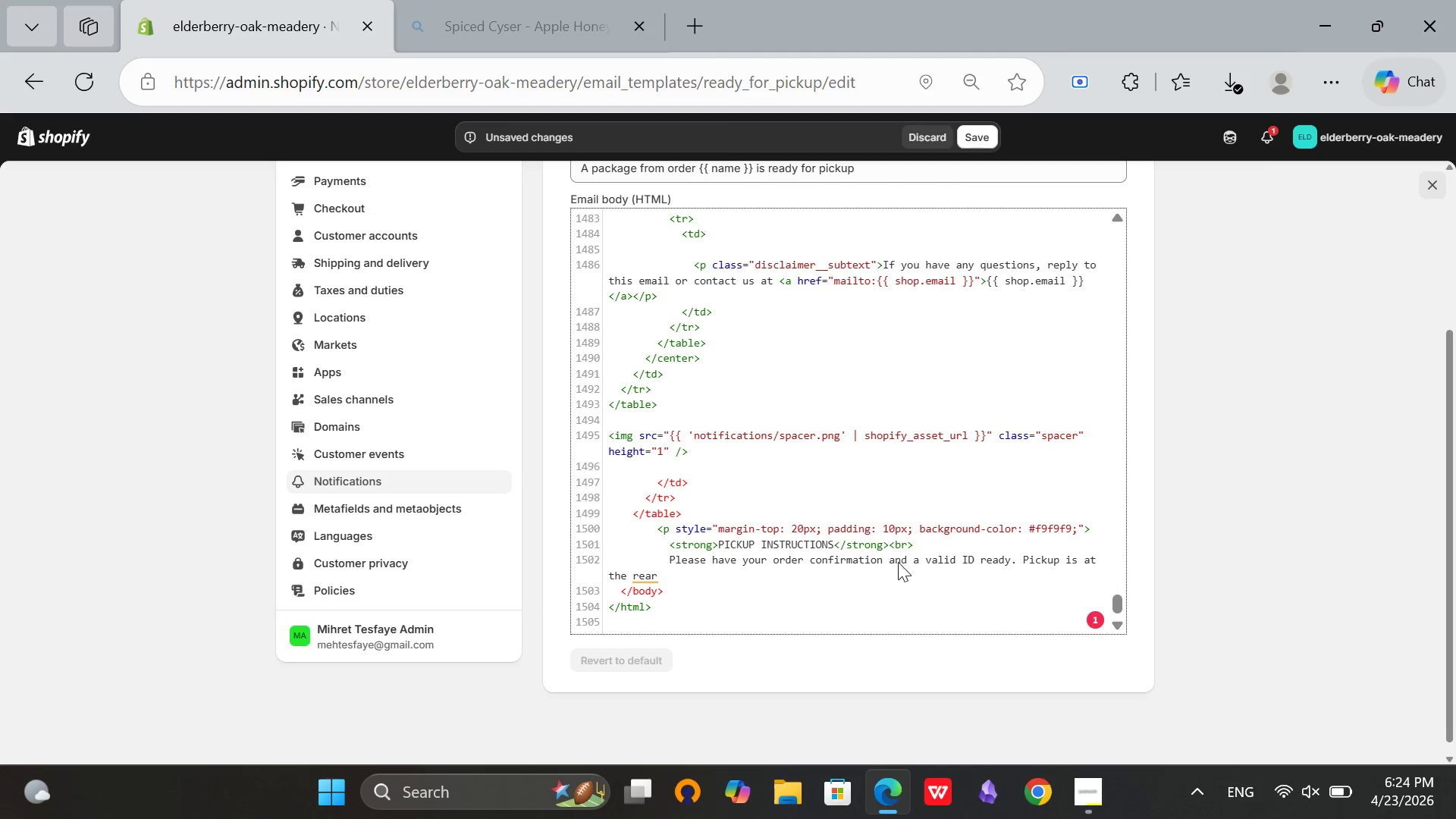 
left_click([712, 585])
 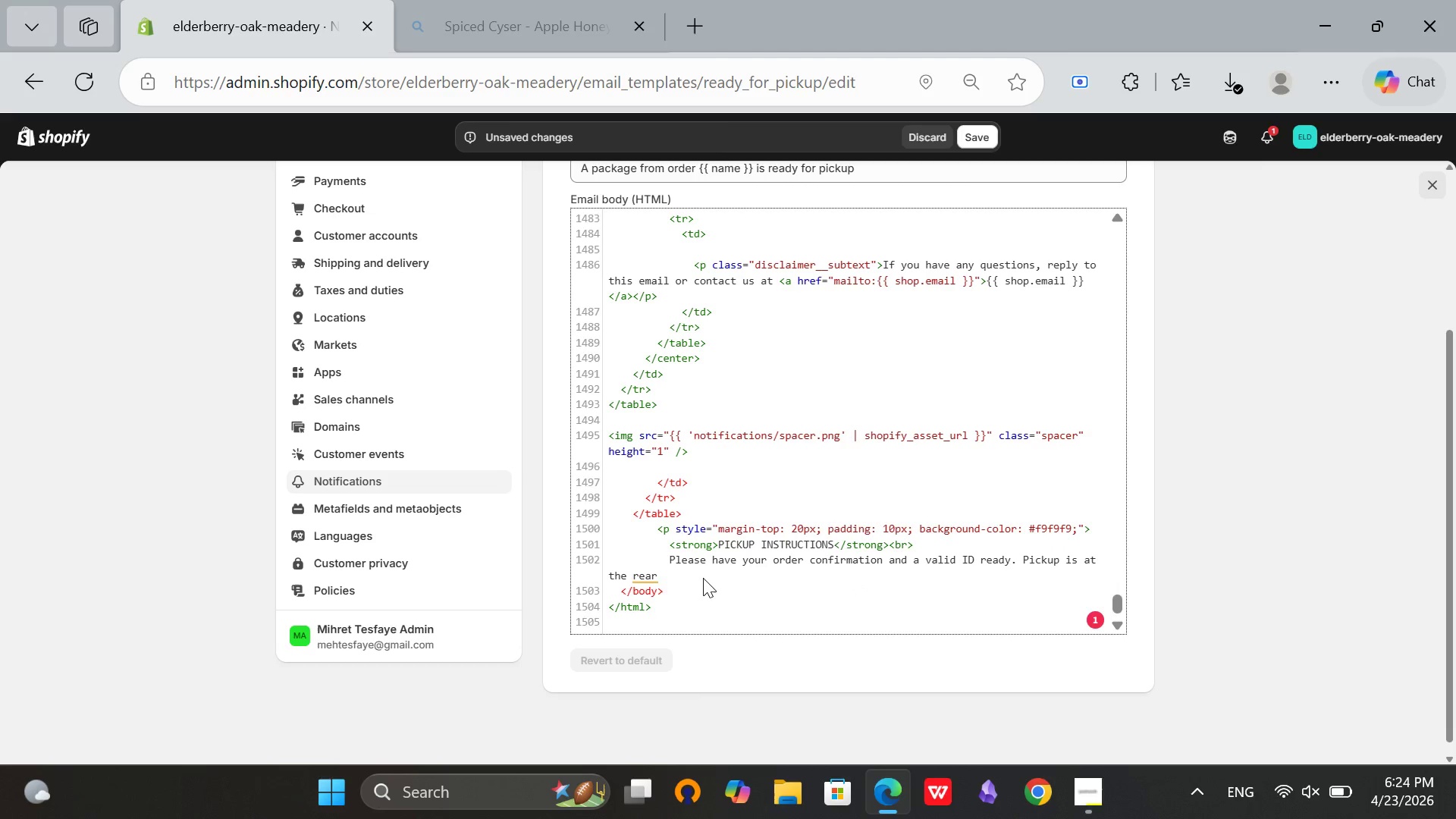 
left_click([703, 576])
 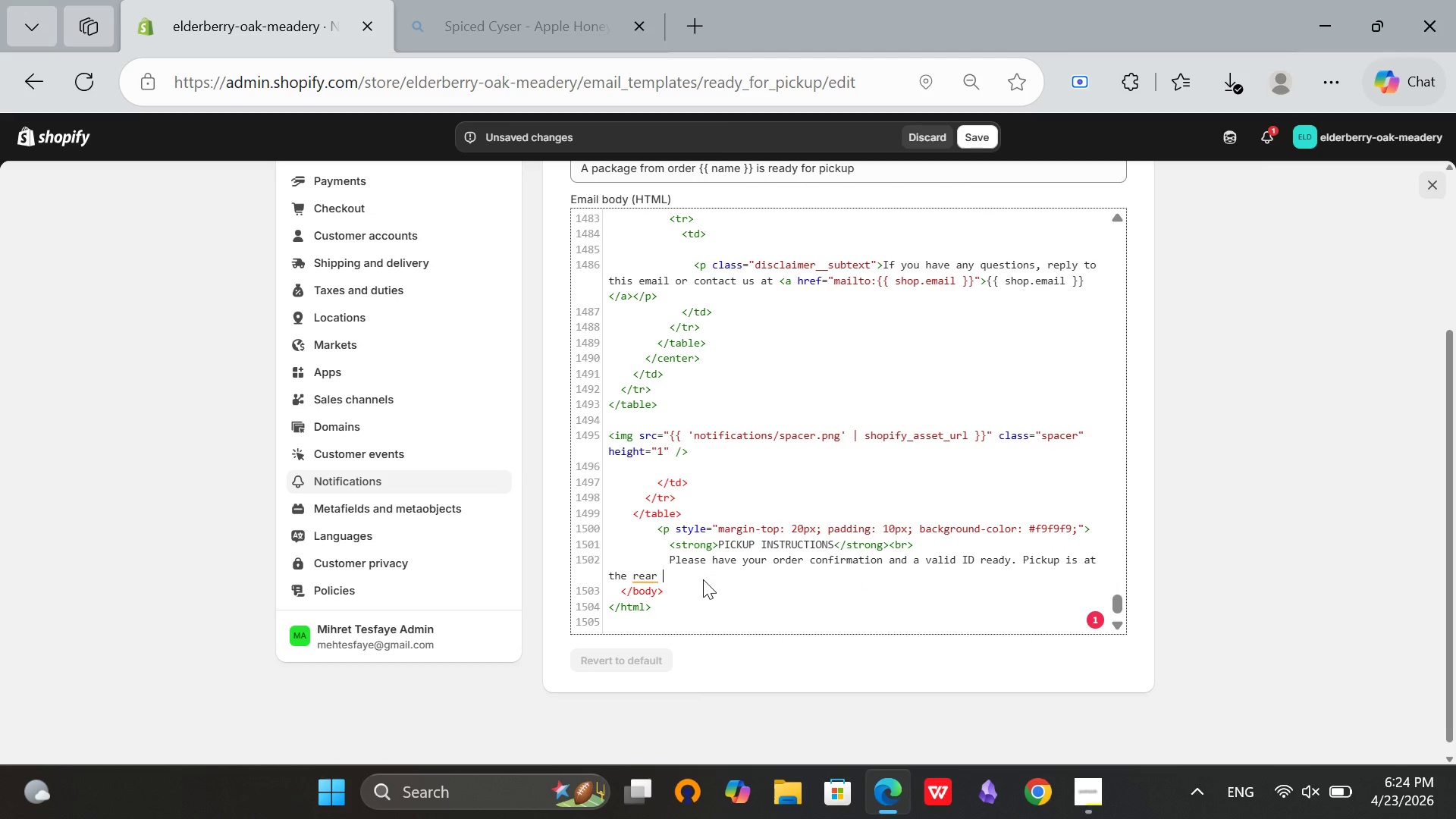 
type(tasting room entrance.)
 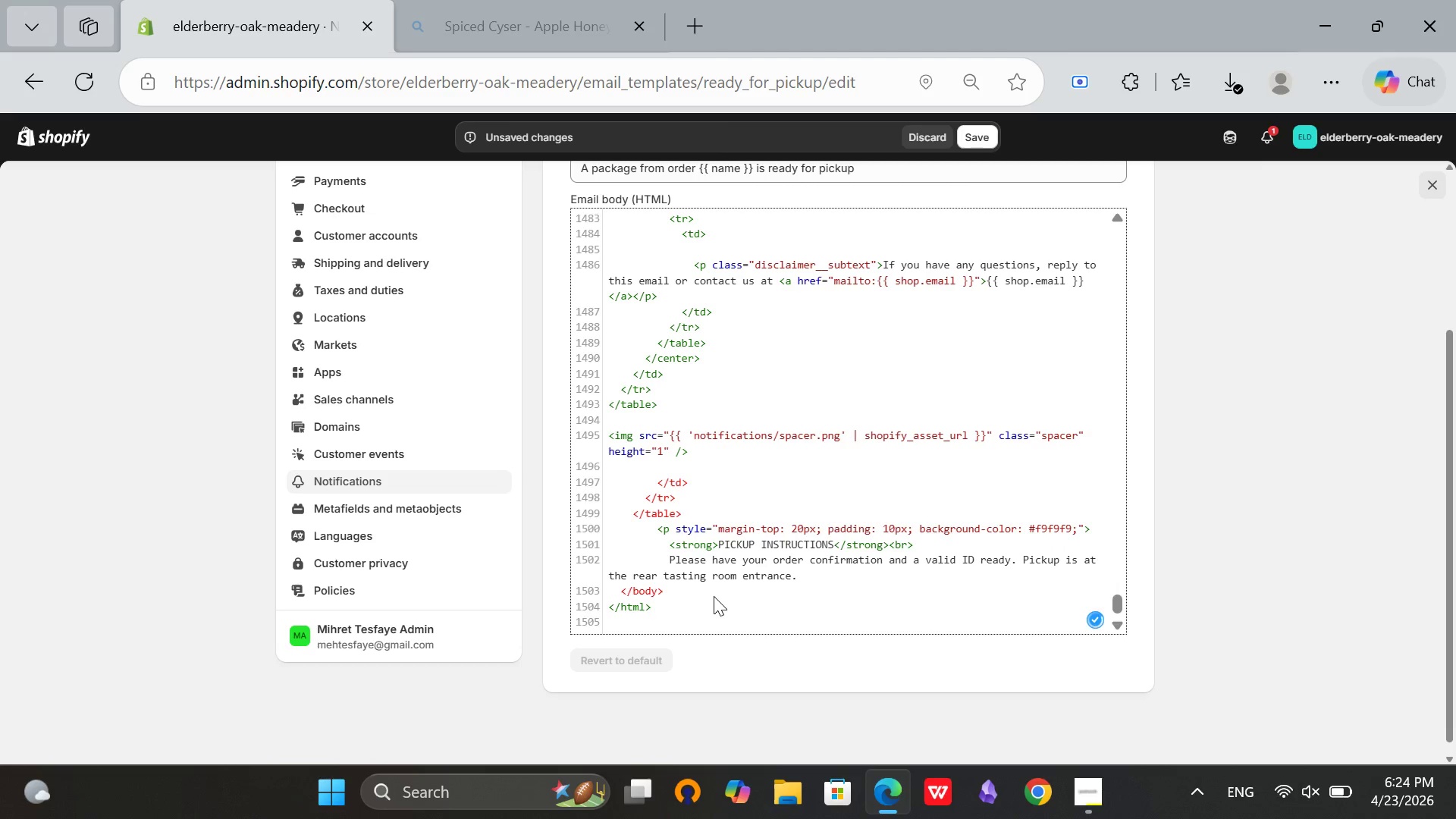 
scroll: coordinate [728, 592], scroll_direction: down, amount: 2.0
 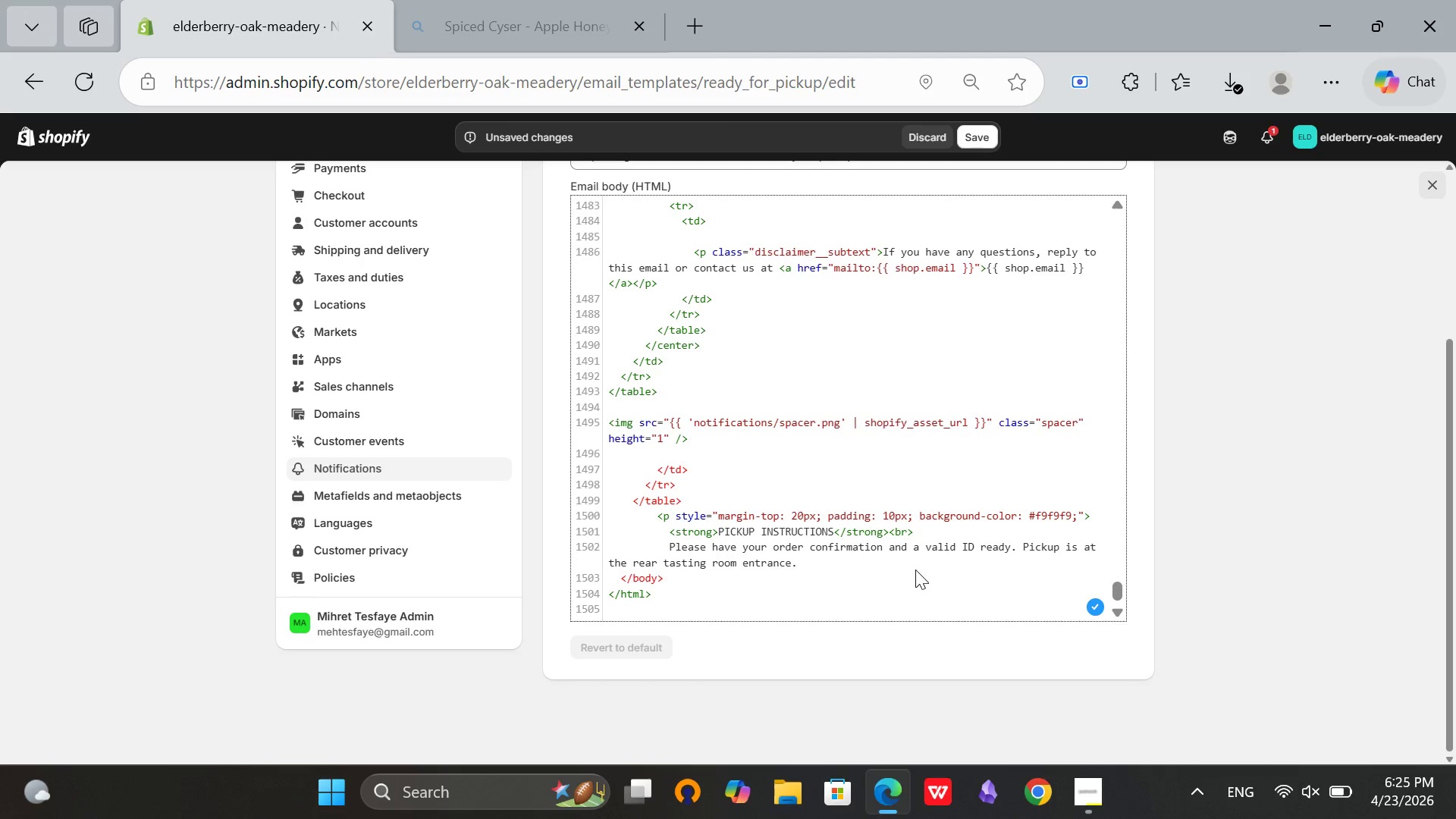 
key(Shift+ShiftRight)
 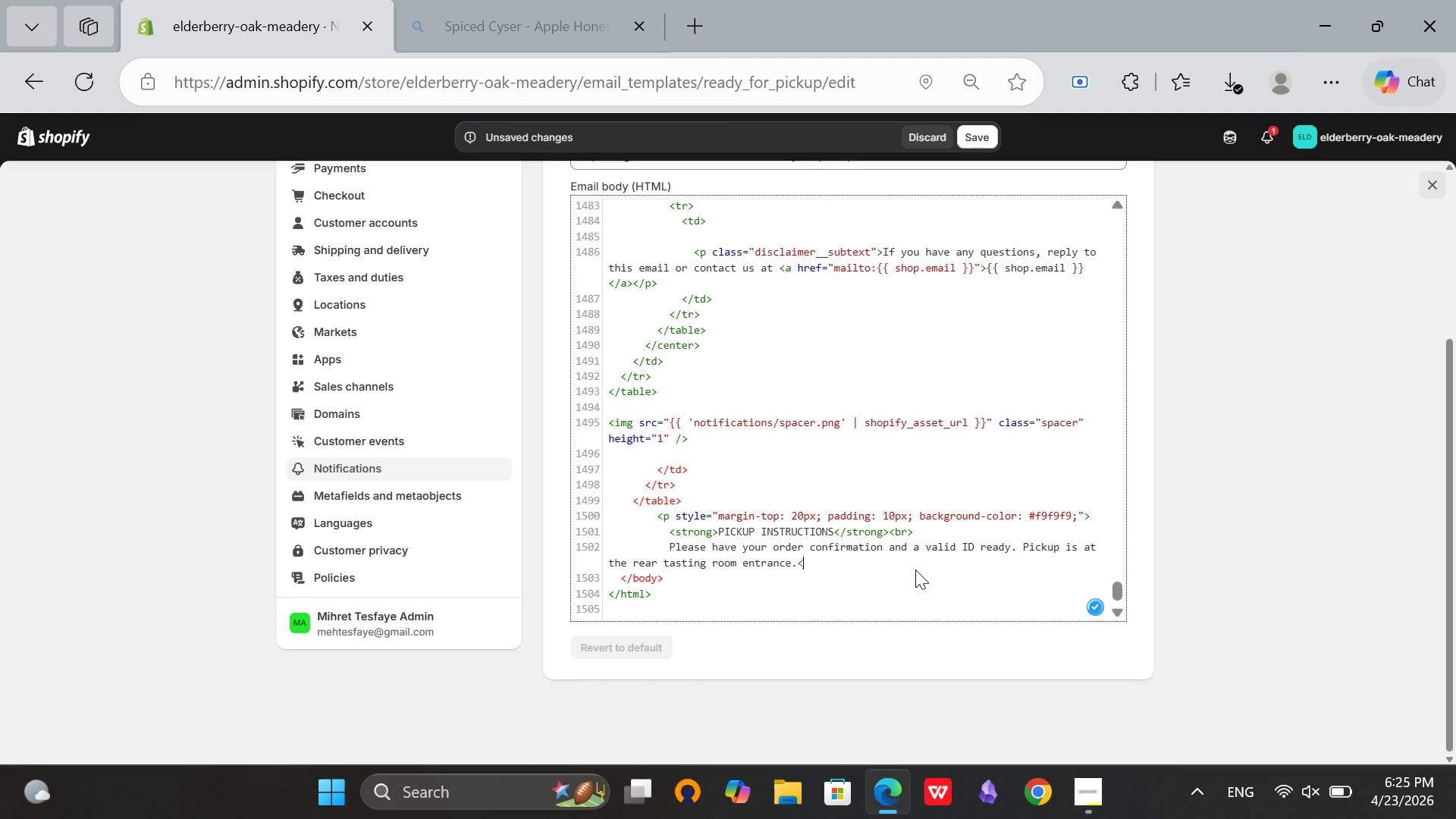 
key(Shift+Comma)
 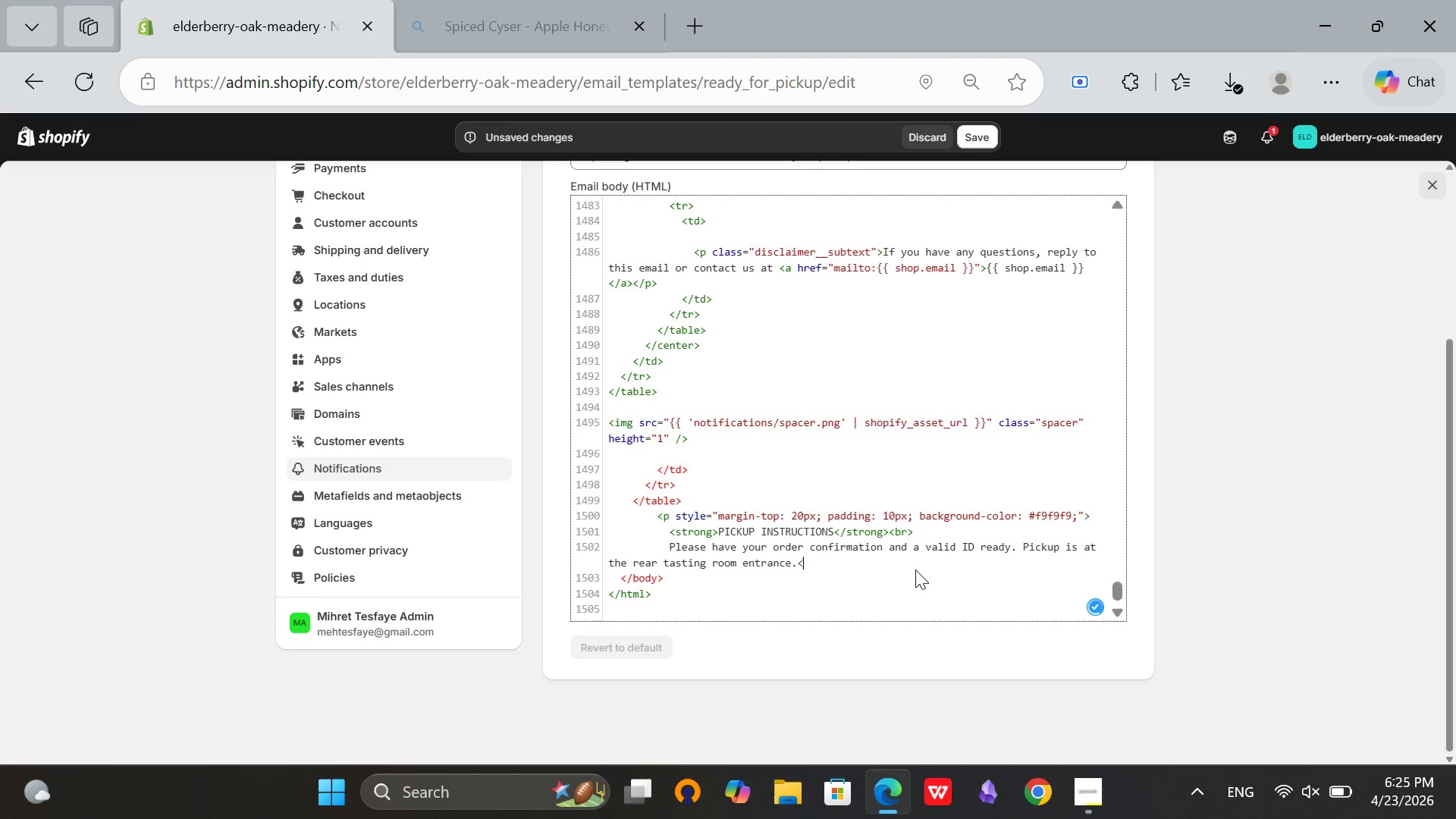 
key(Slash)
 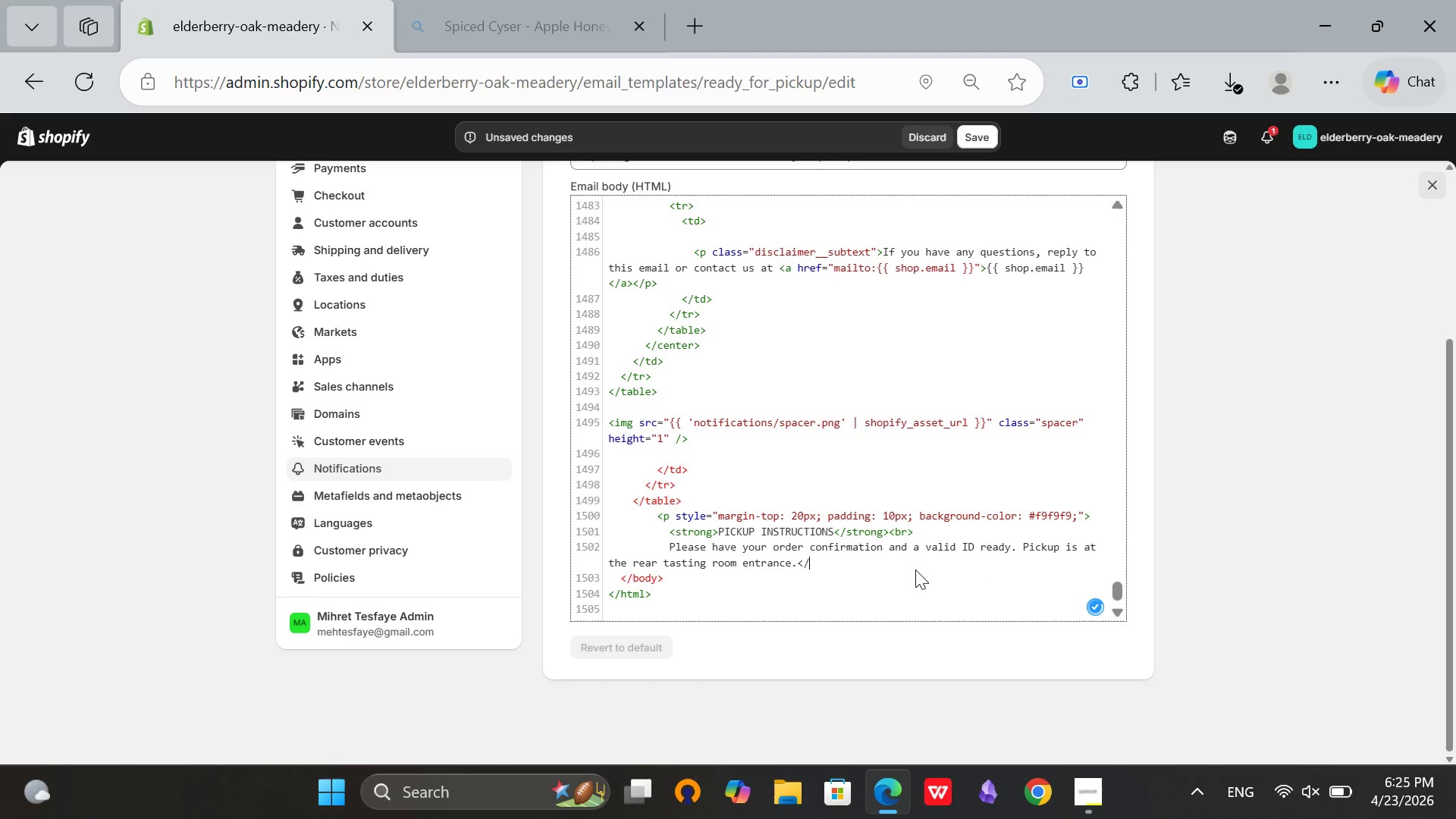 
key(P)
 